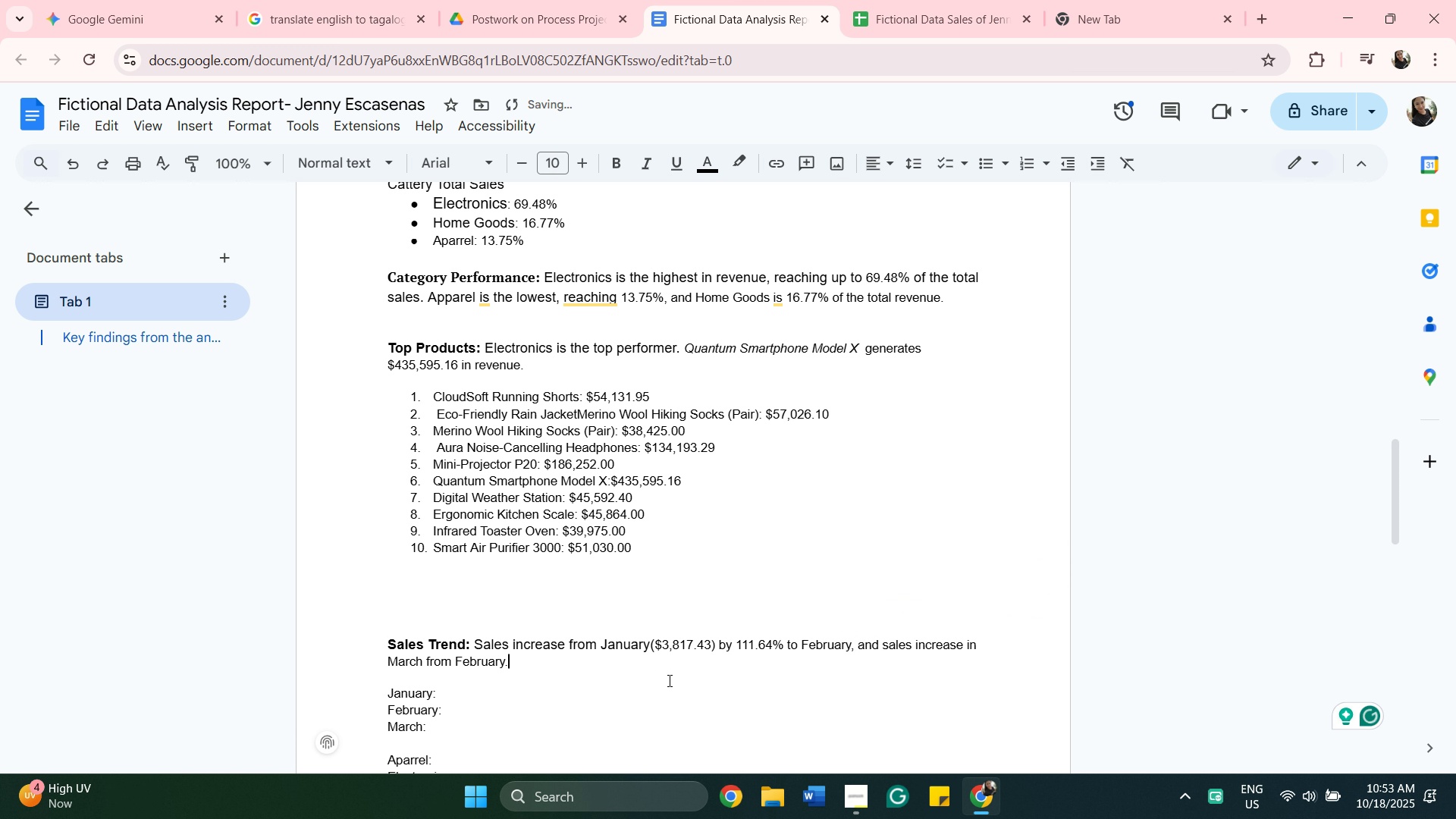 
key(Period)
 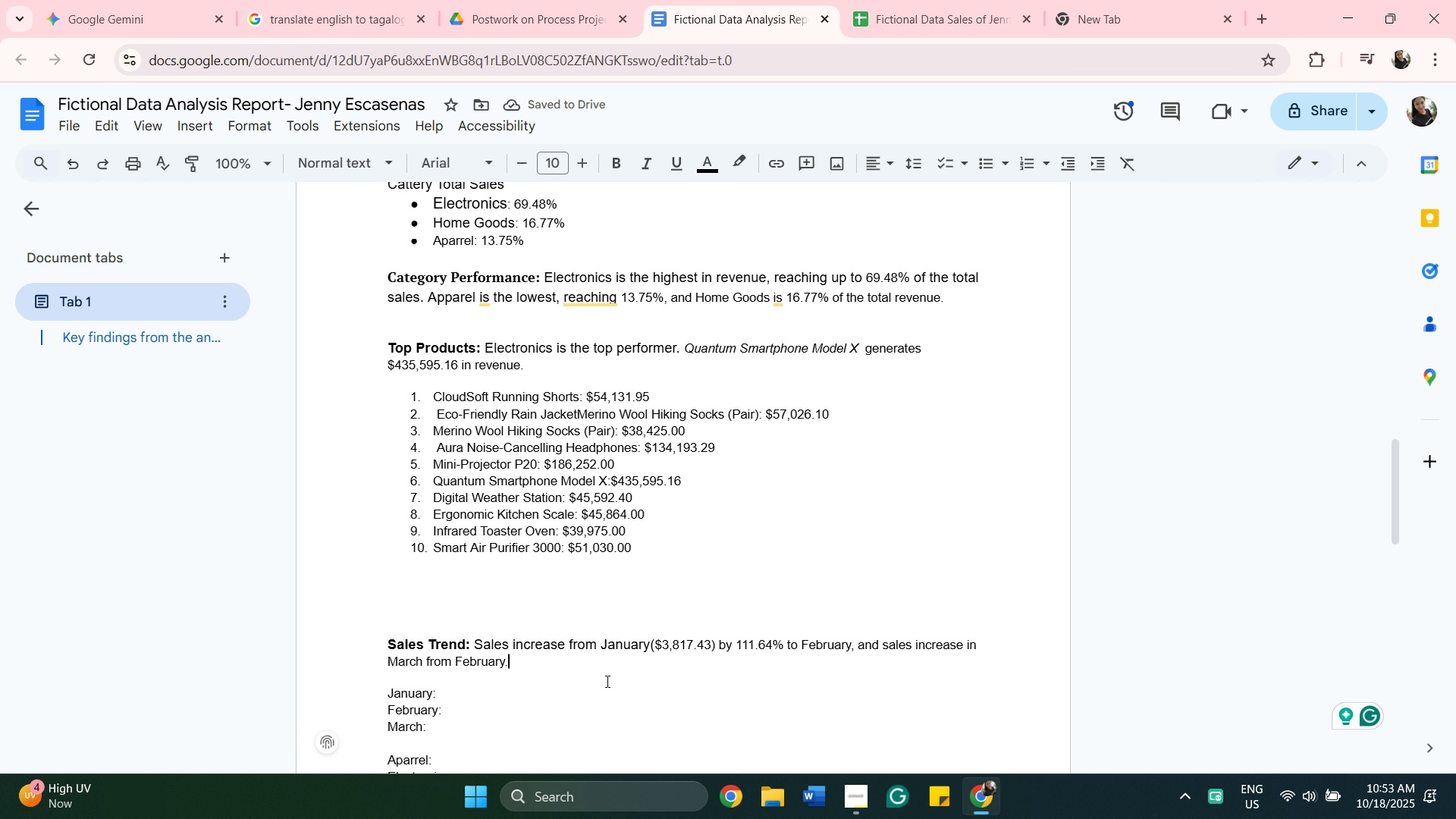 
wait(5.39)
 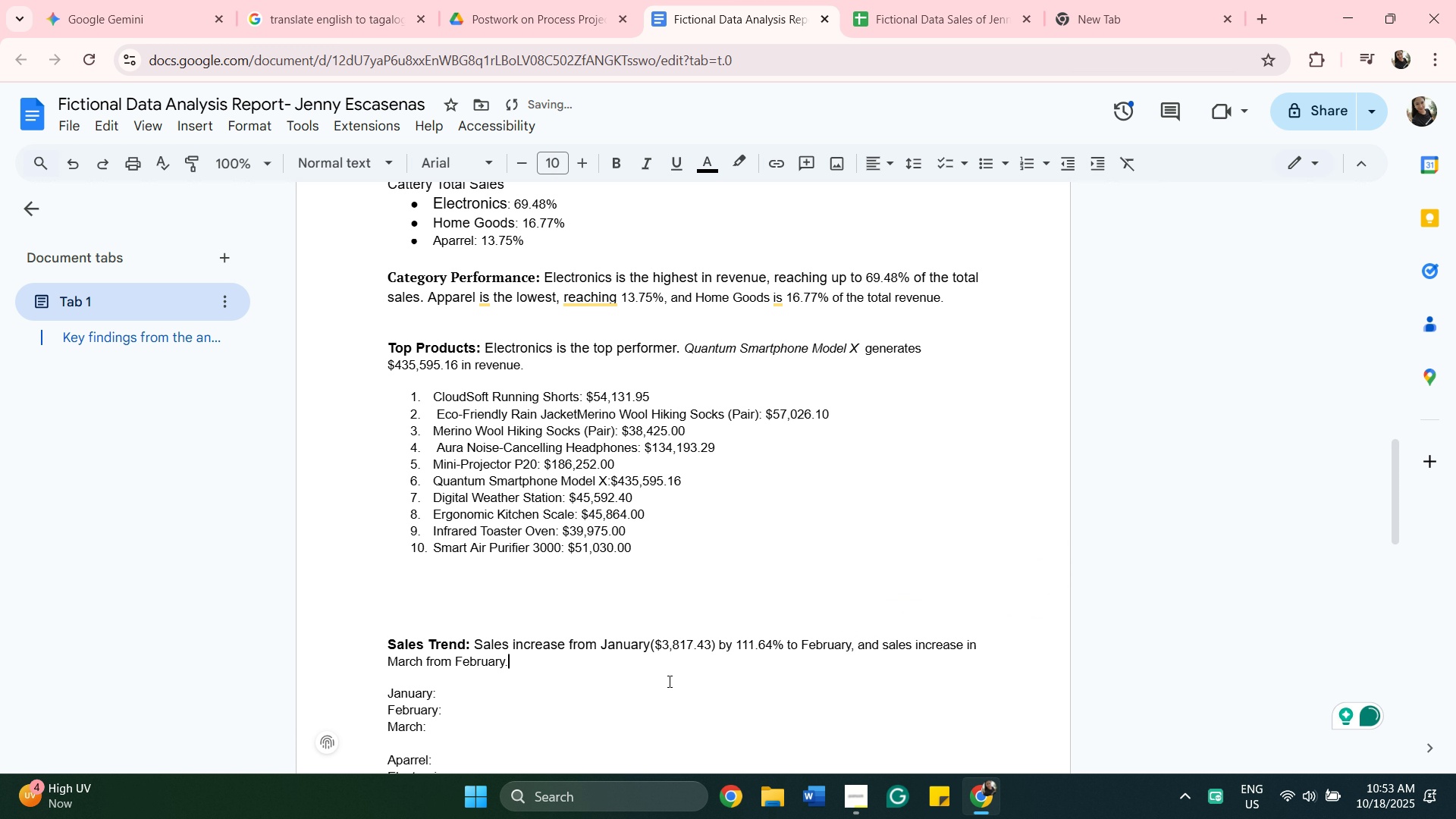 
key(Backspace)
 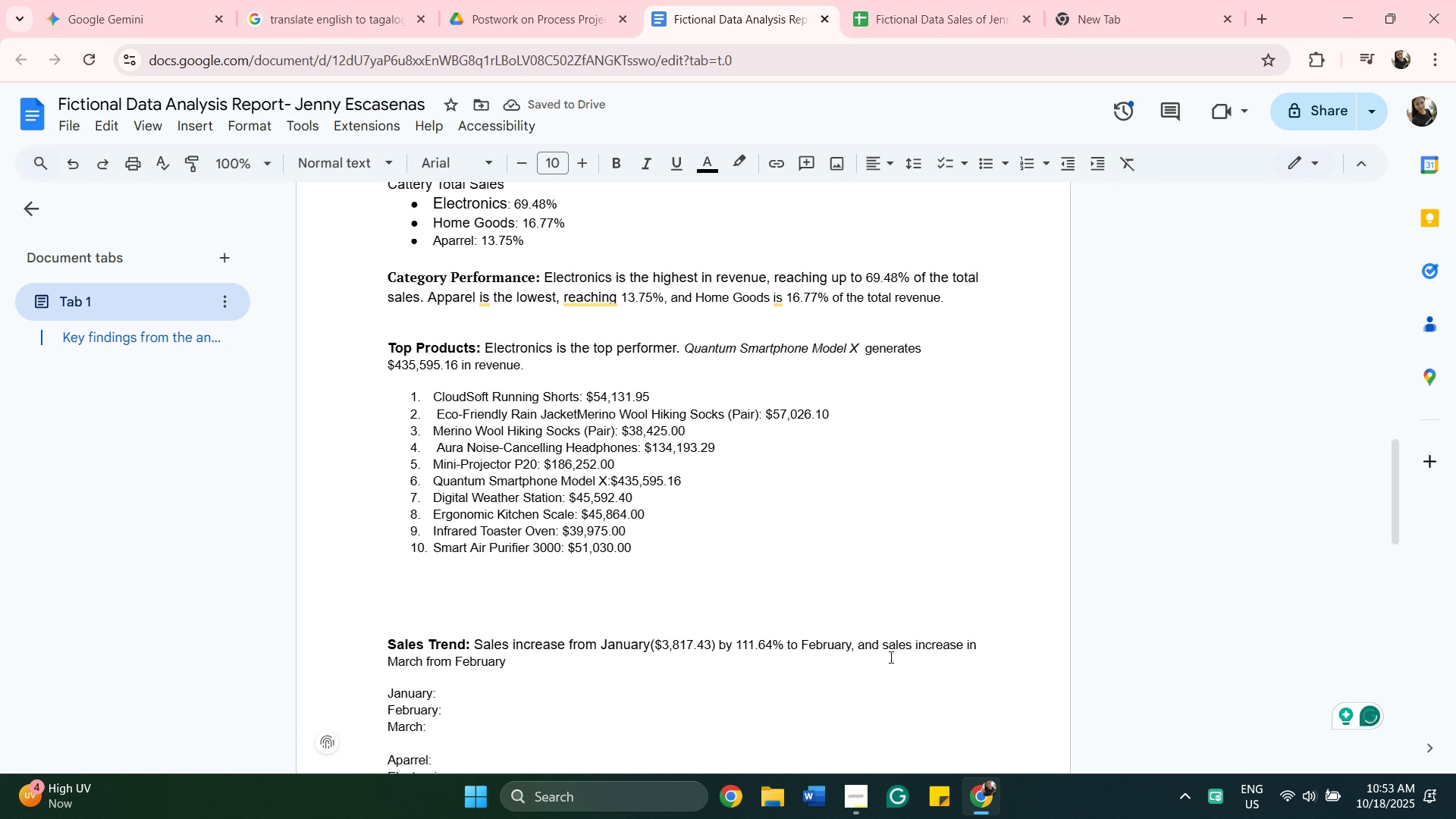 
wait(6.28)
 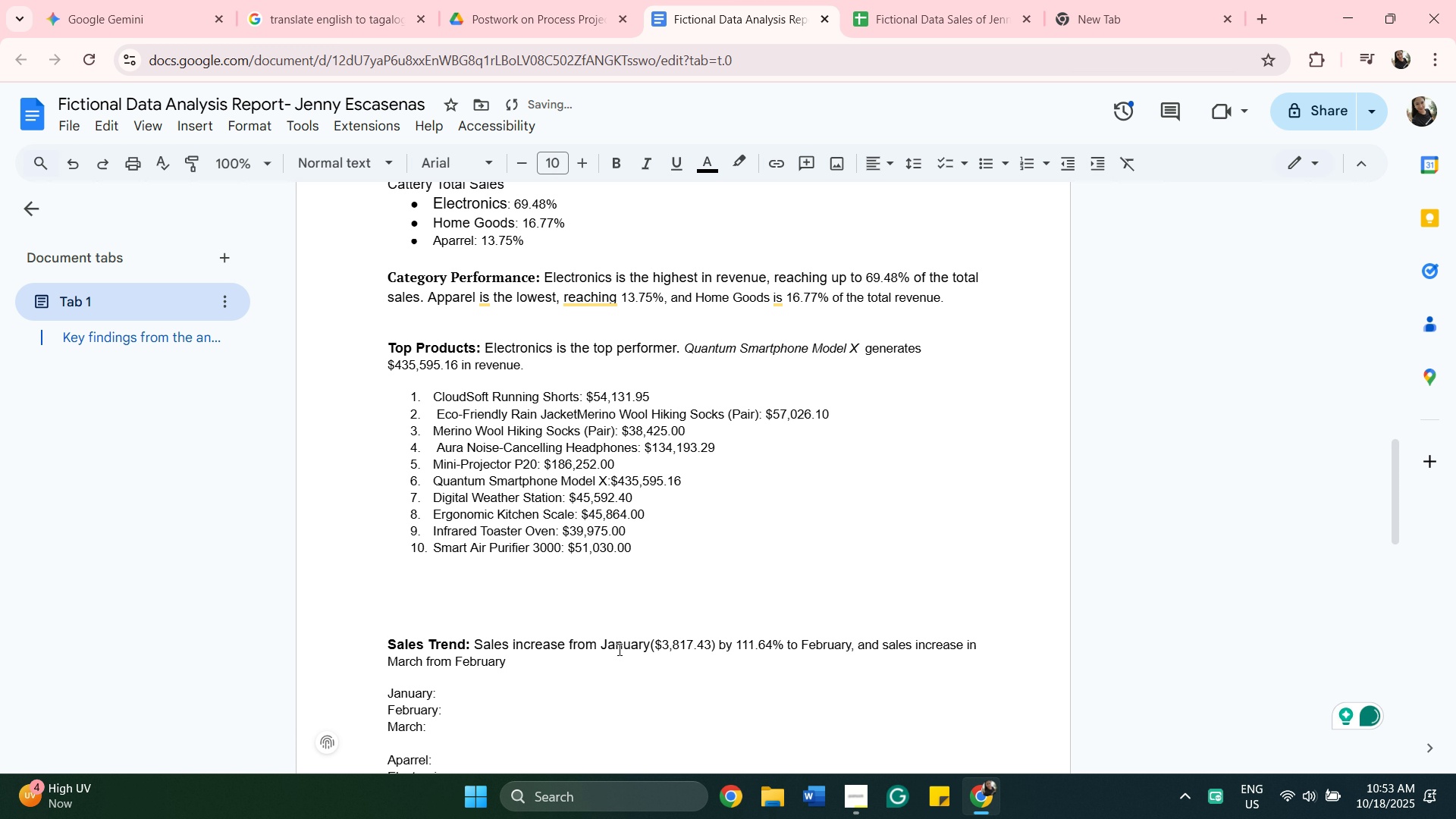 
left_click_drag(start_coordinate=[739, 641], to_coordinate=[786, 640])
 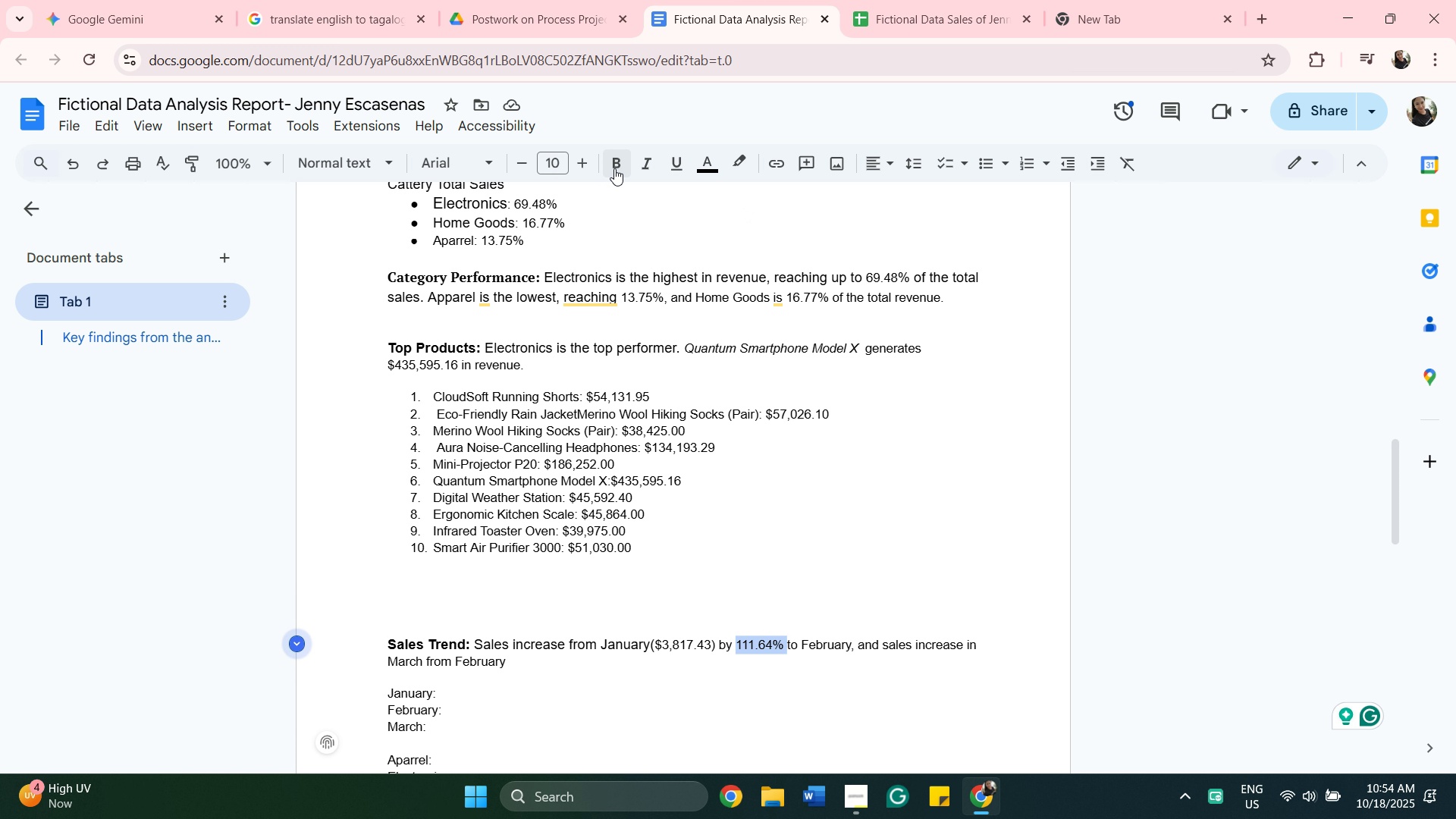 
left_click([615, 168])
 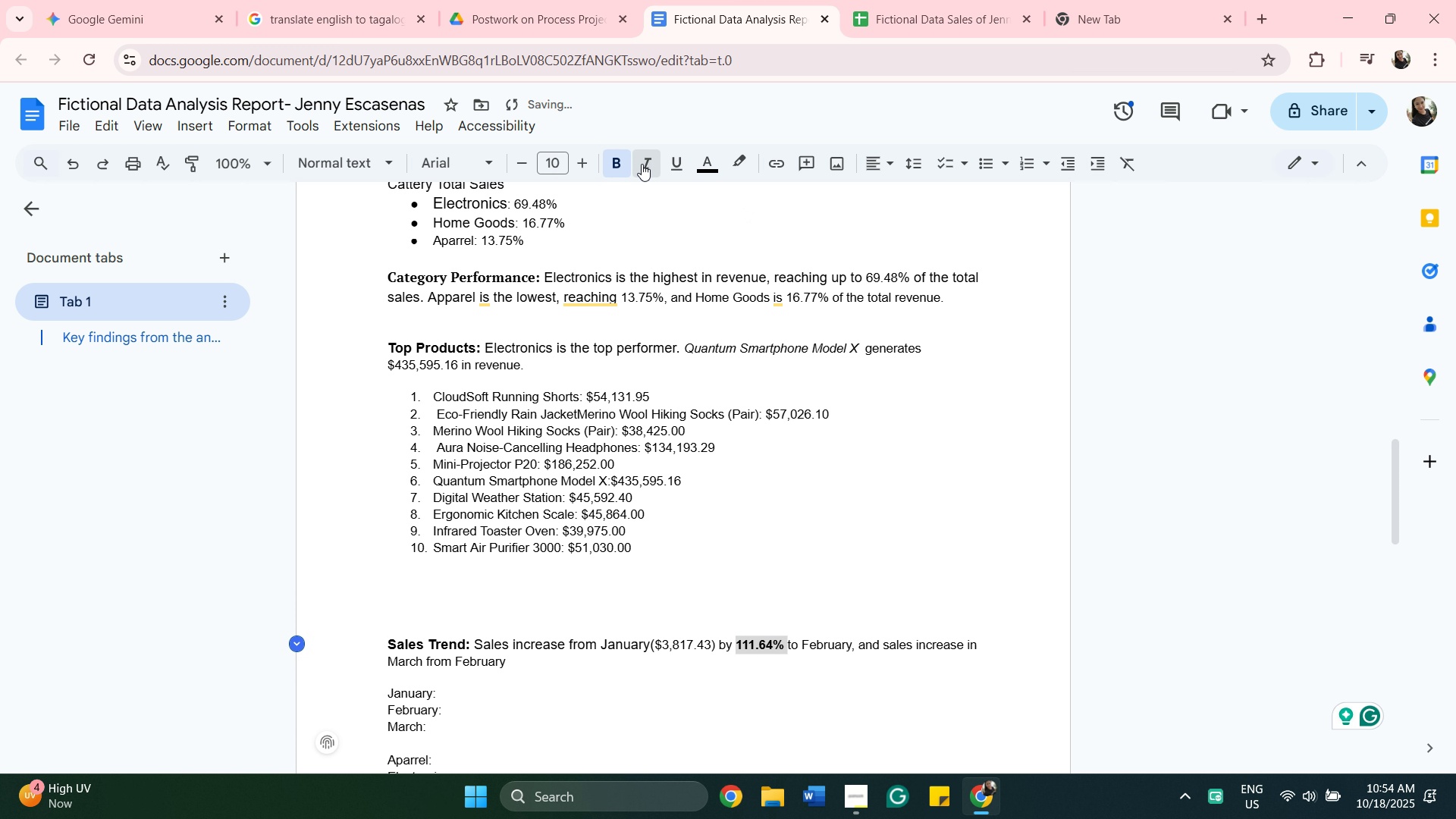 
left_click([642, 164])
 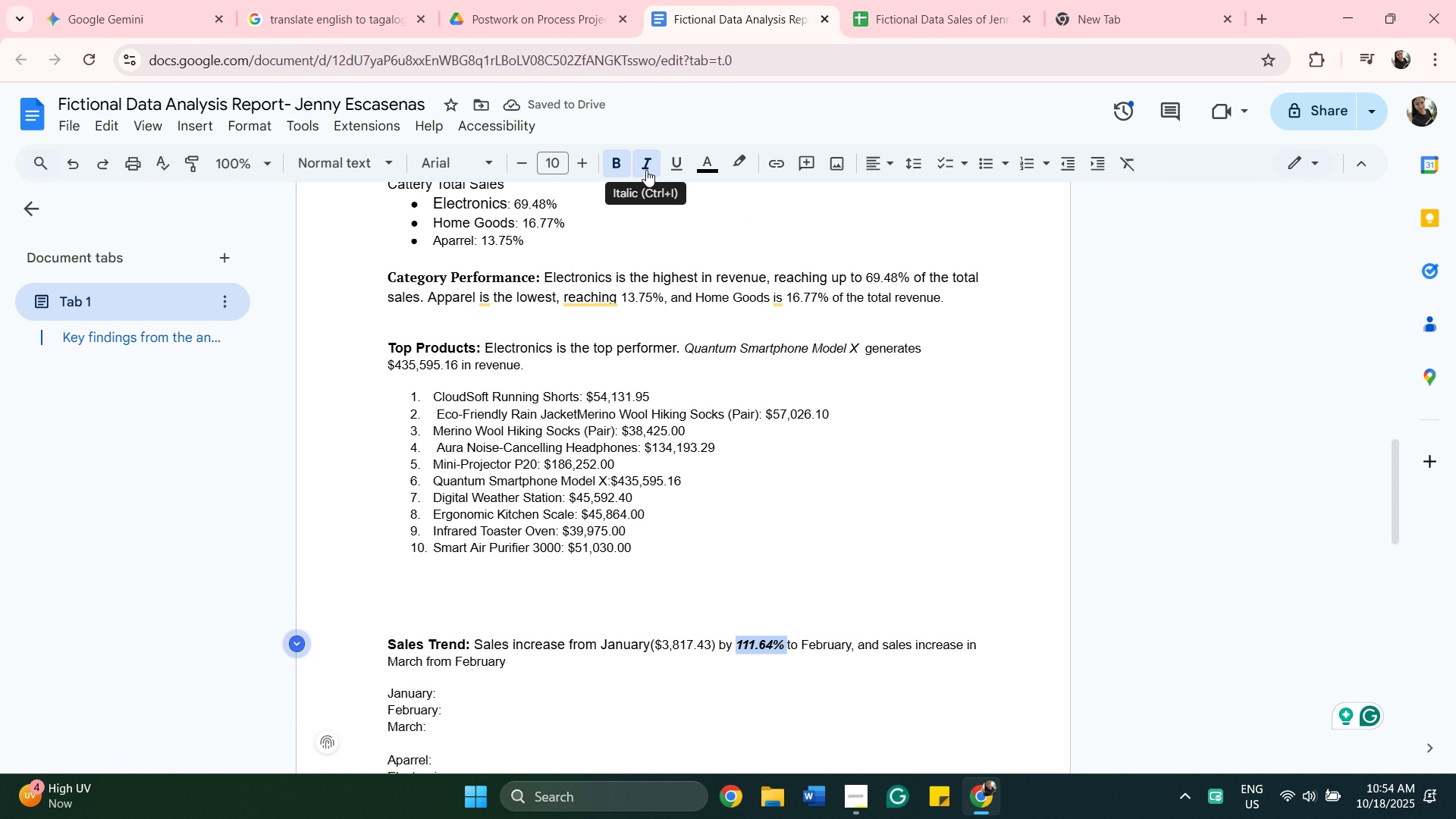 
left_click([646, 170])
 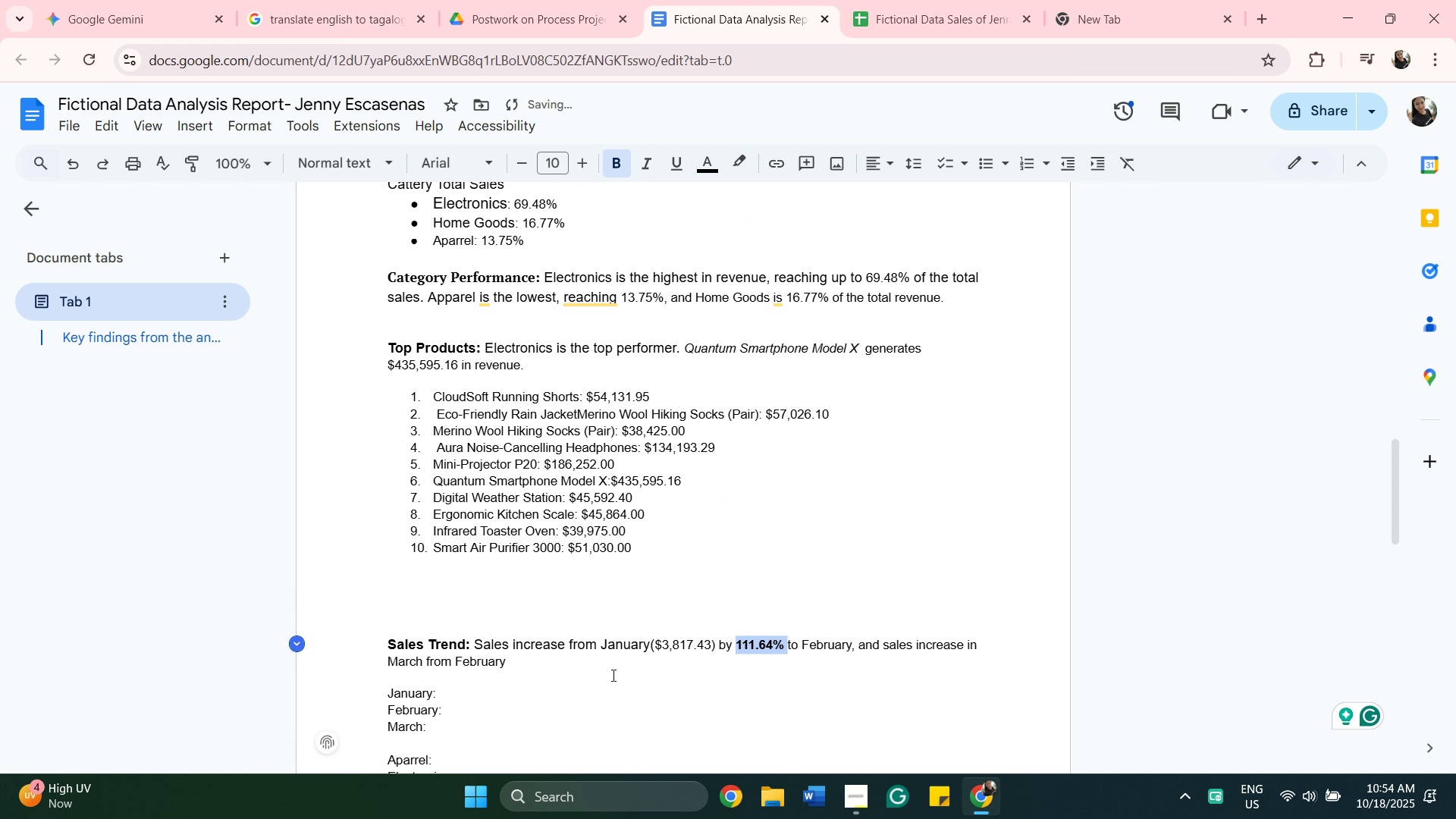 
left_click([601, 672])
 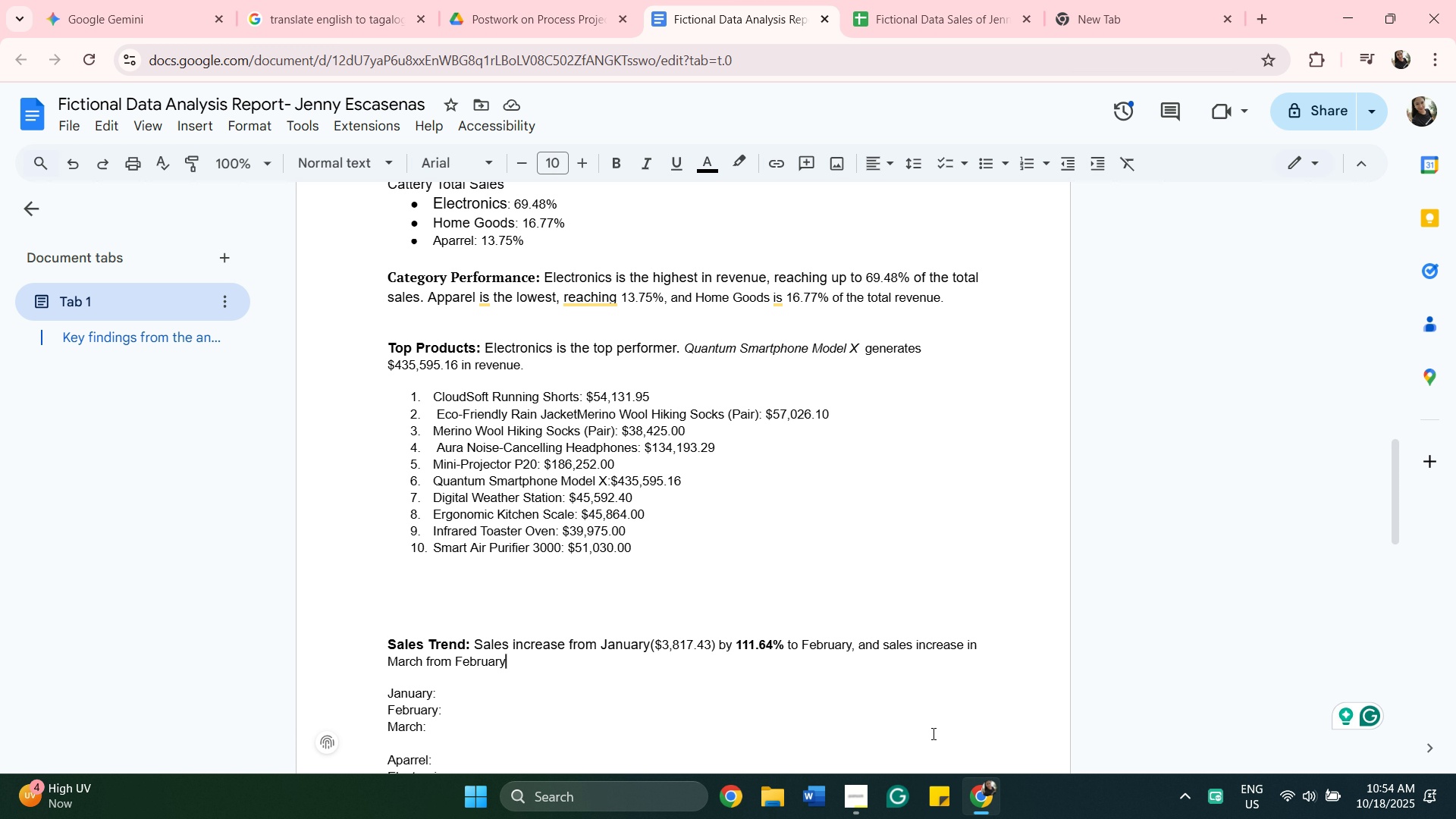 
wait(7.79)
 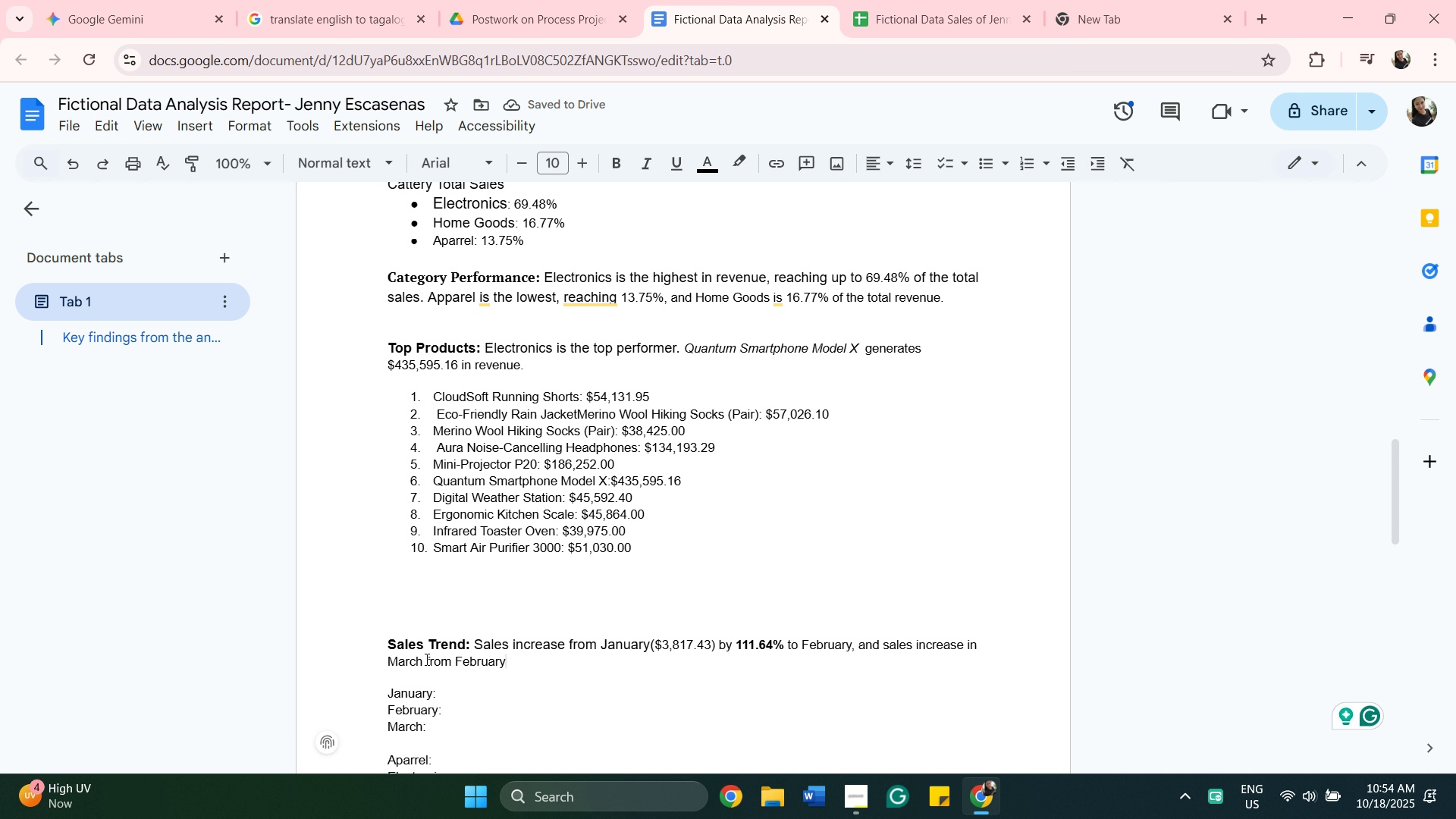 
left_click([981, 648])
 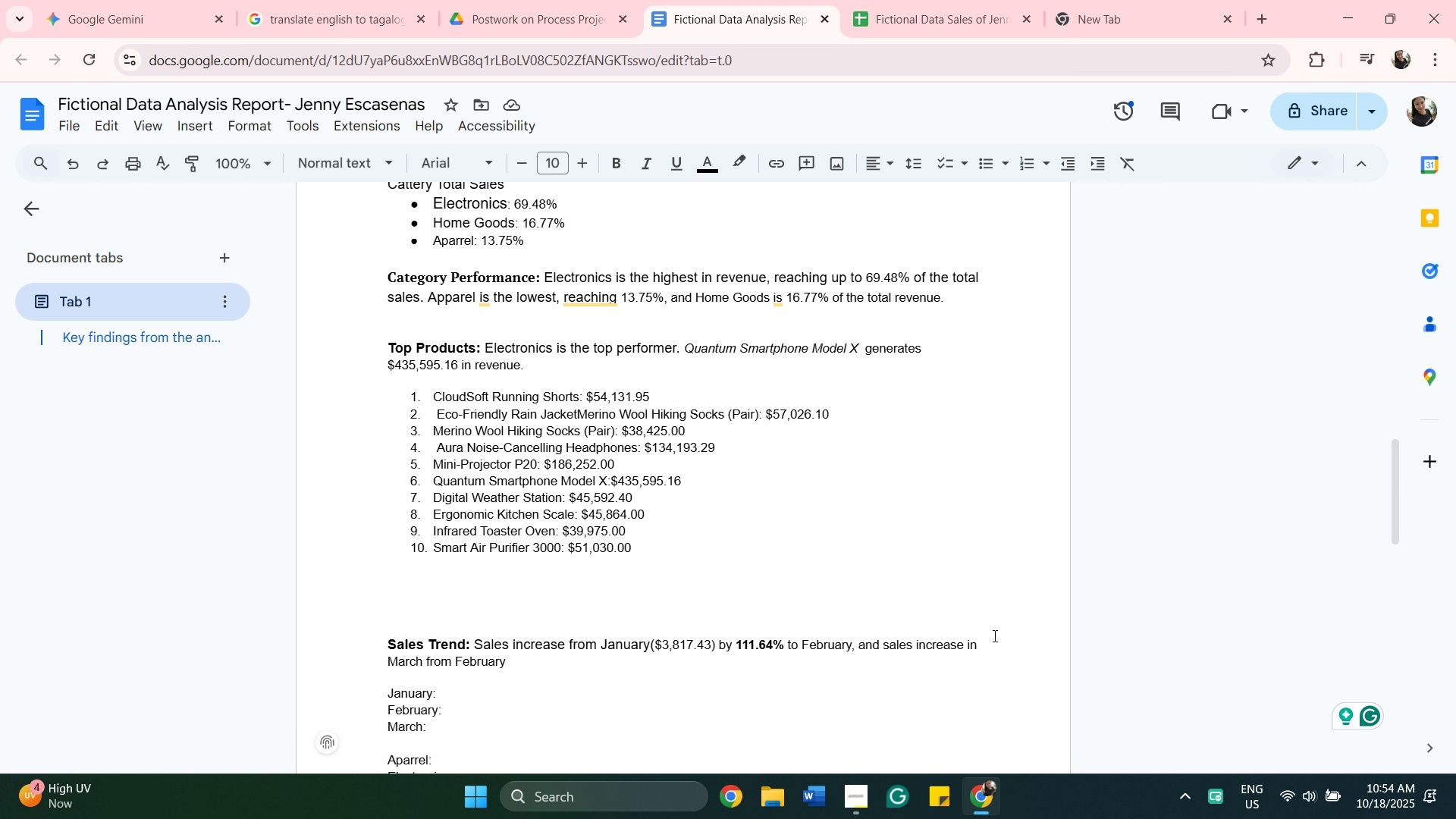 
key(Backspace)
key(Backspace)
type(from )
 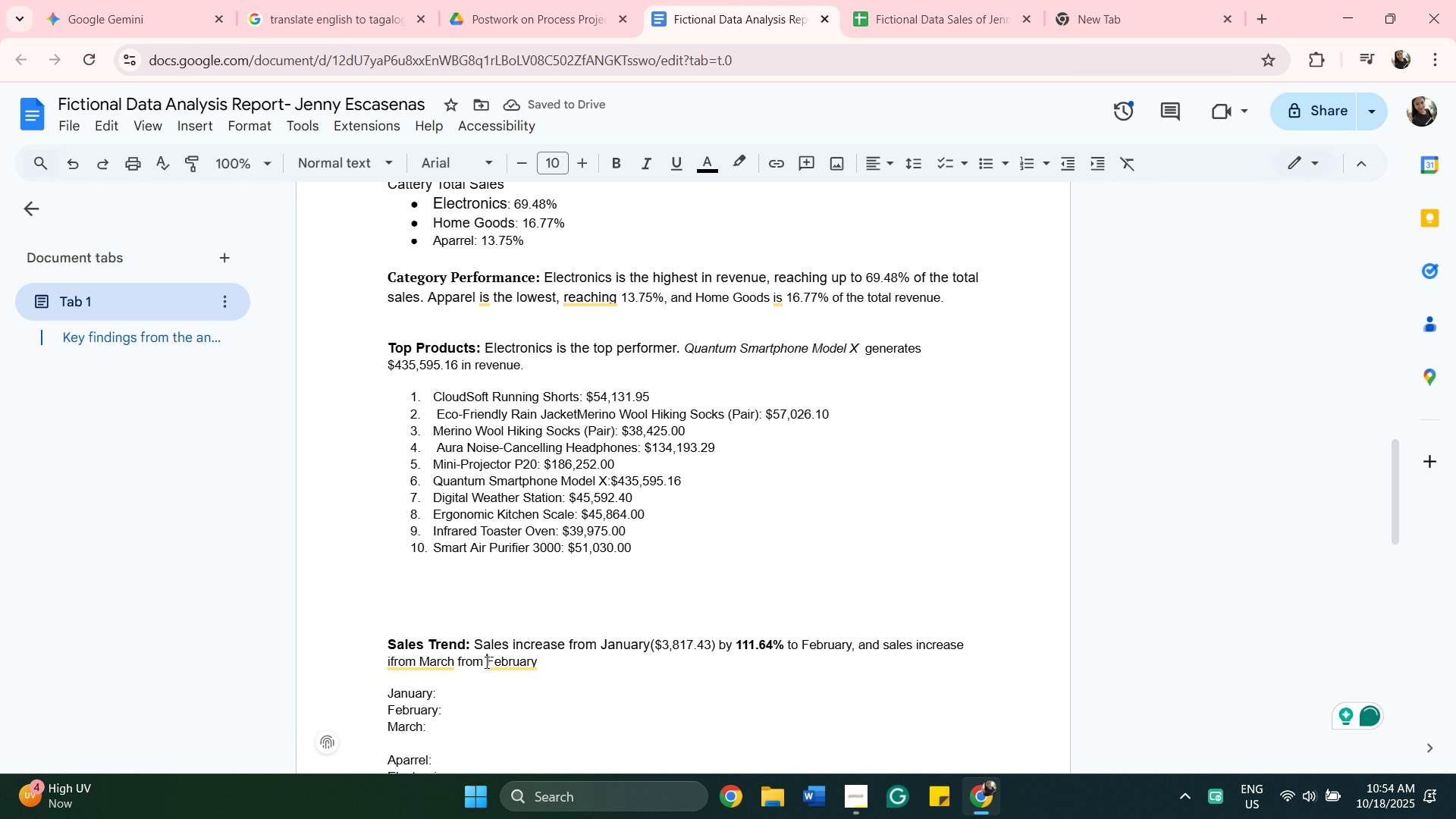 
key(ArrowLeft)
 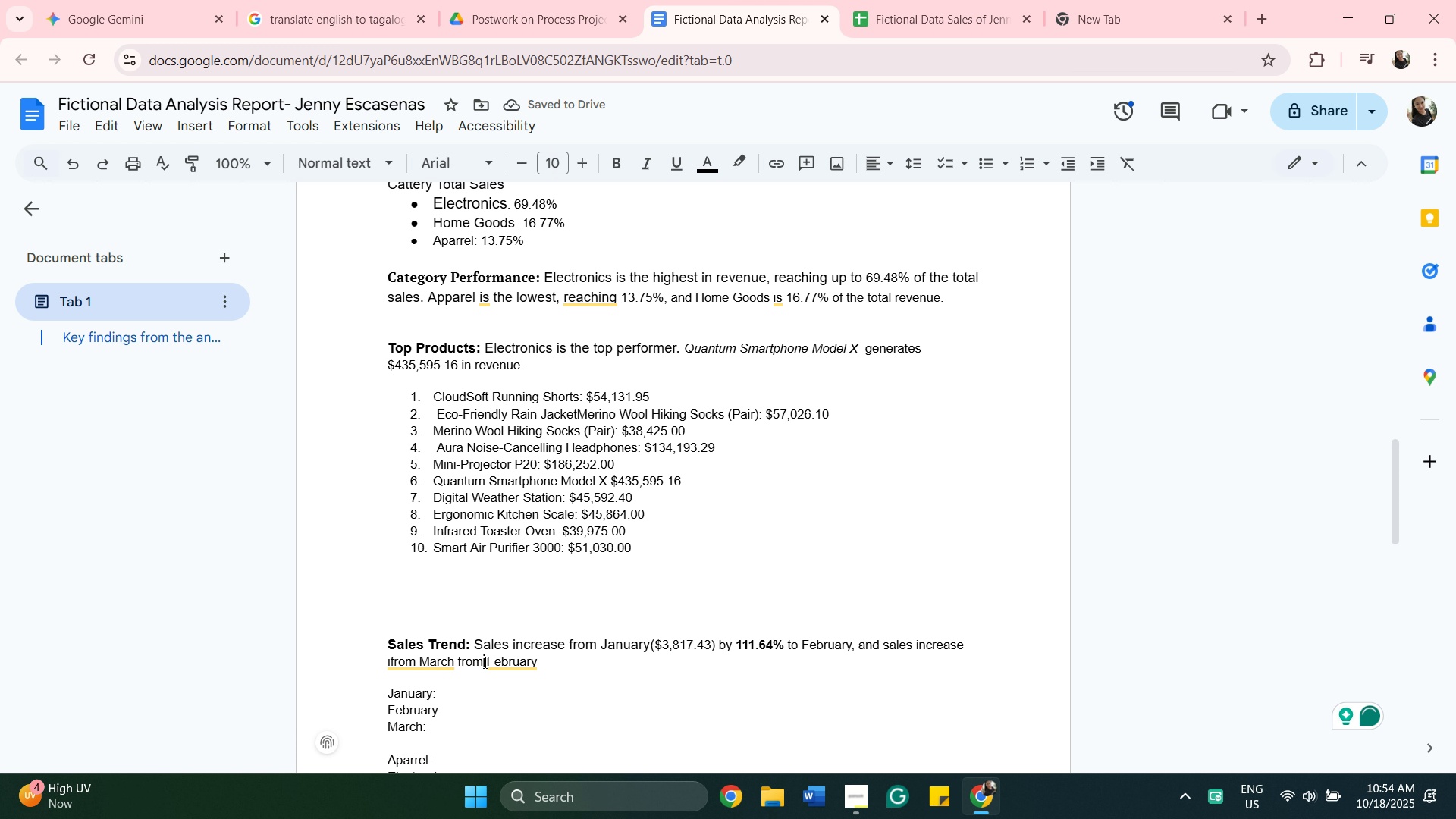 
key(Backspace)
key(Backspace)
key(Backspace)
key(Backspace)
type(to)
 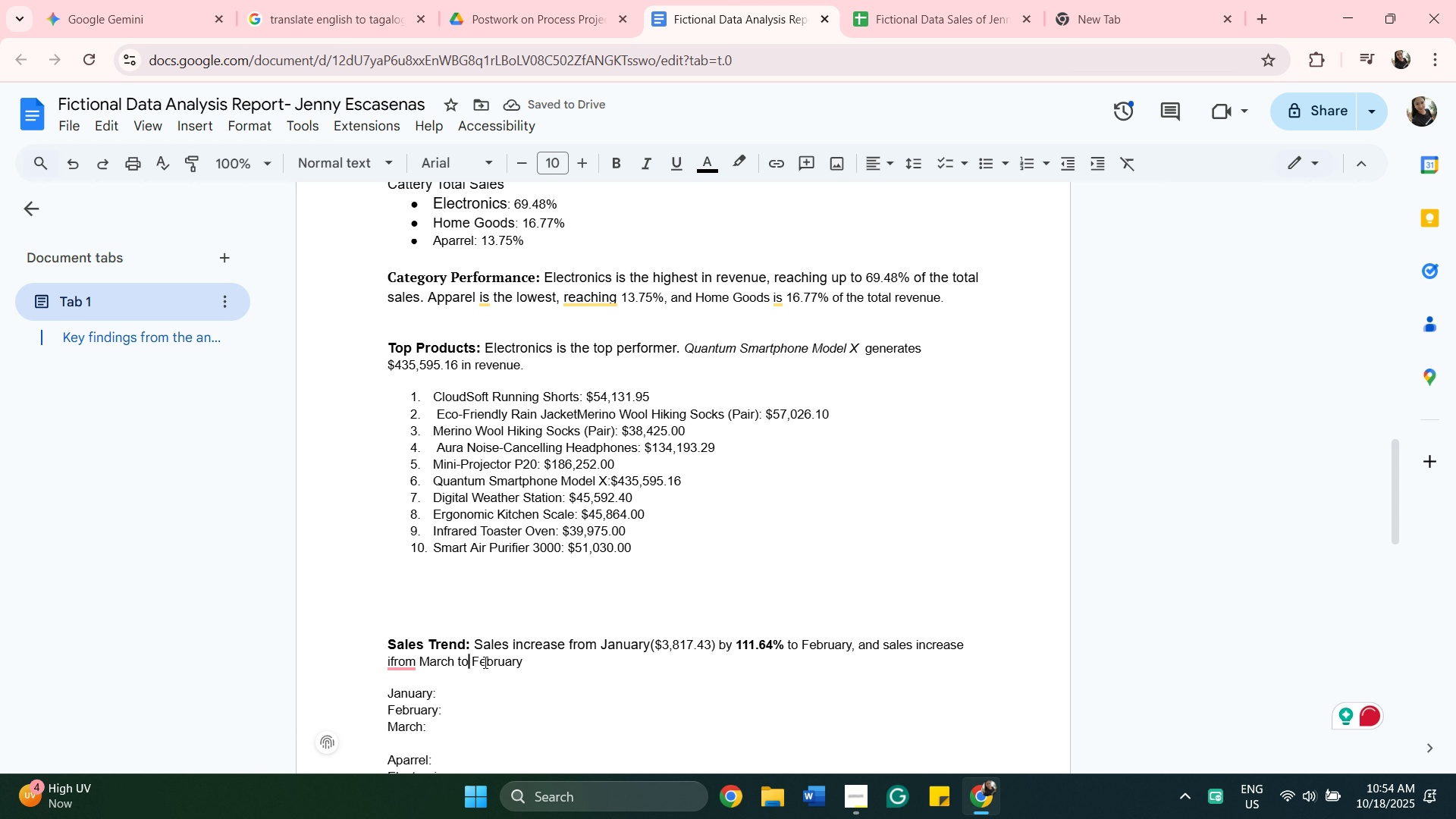 
wait(6.76)
 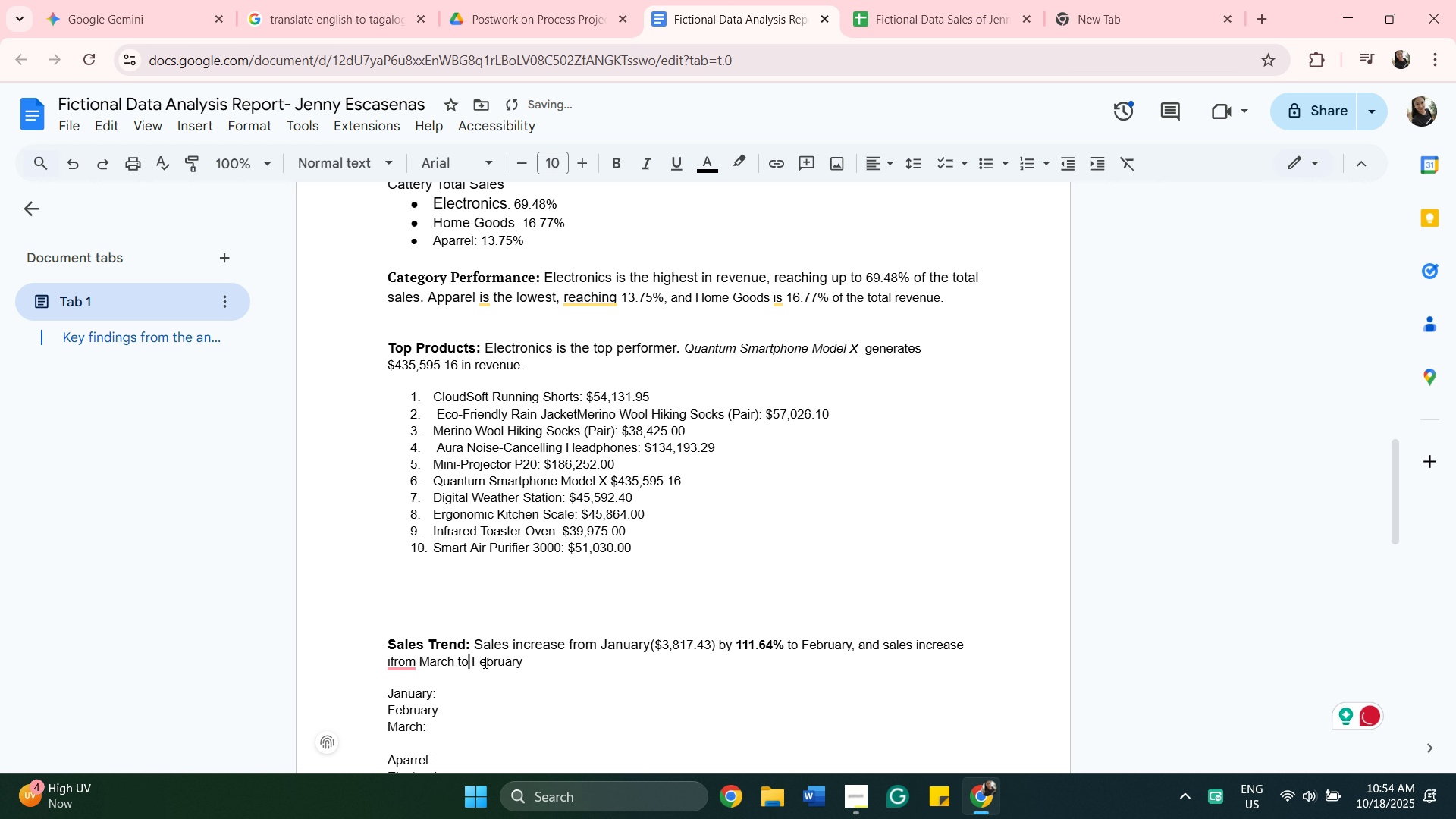 
key(Backspace)
key(Backspace)
type(March)
 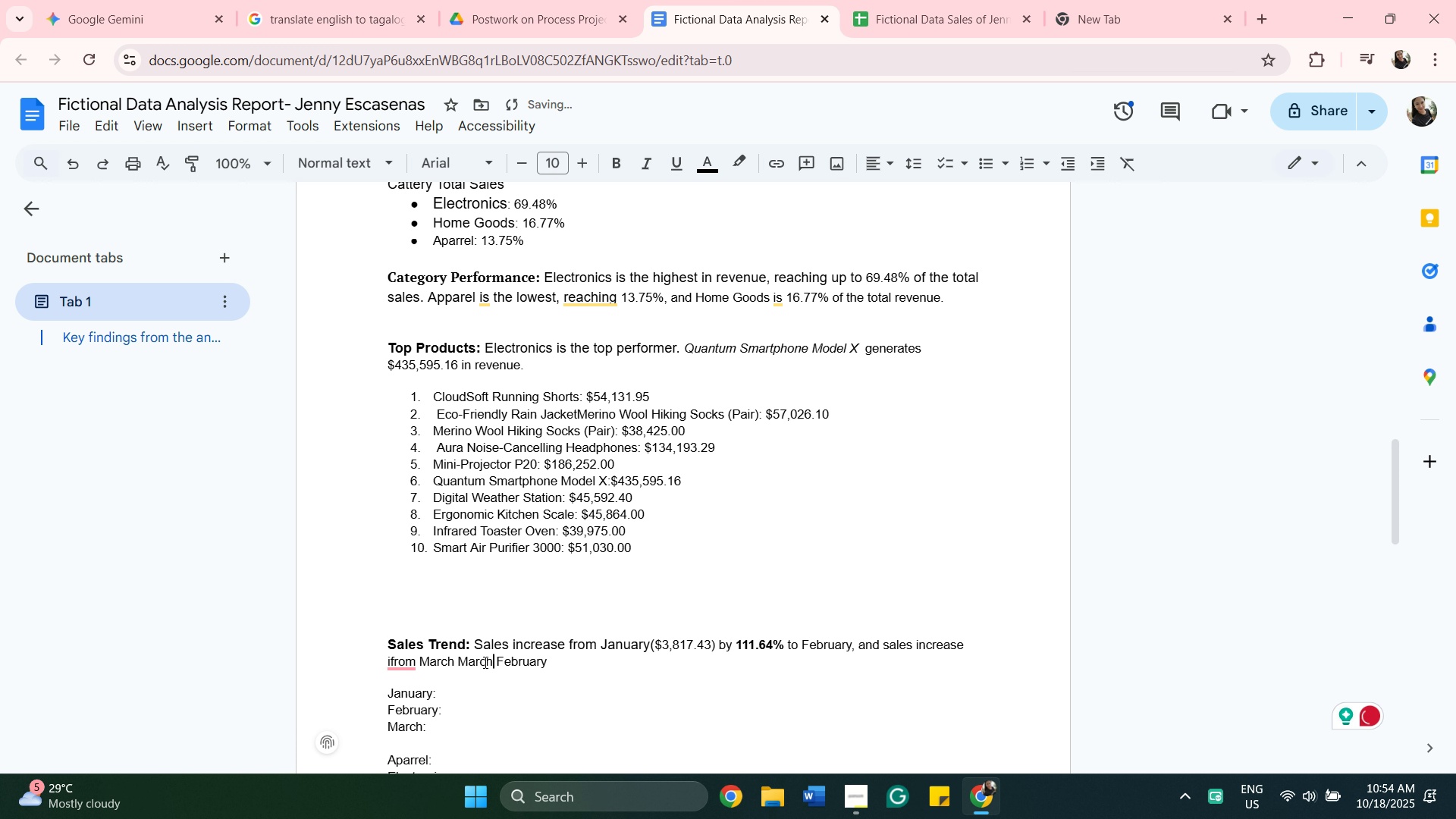 
left_click([415, 665])
 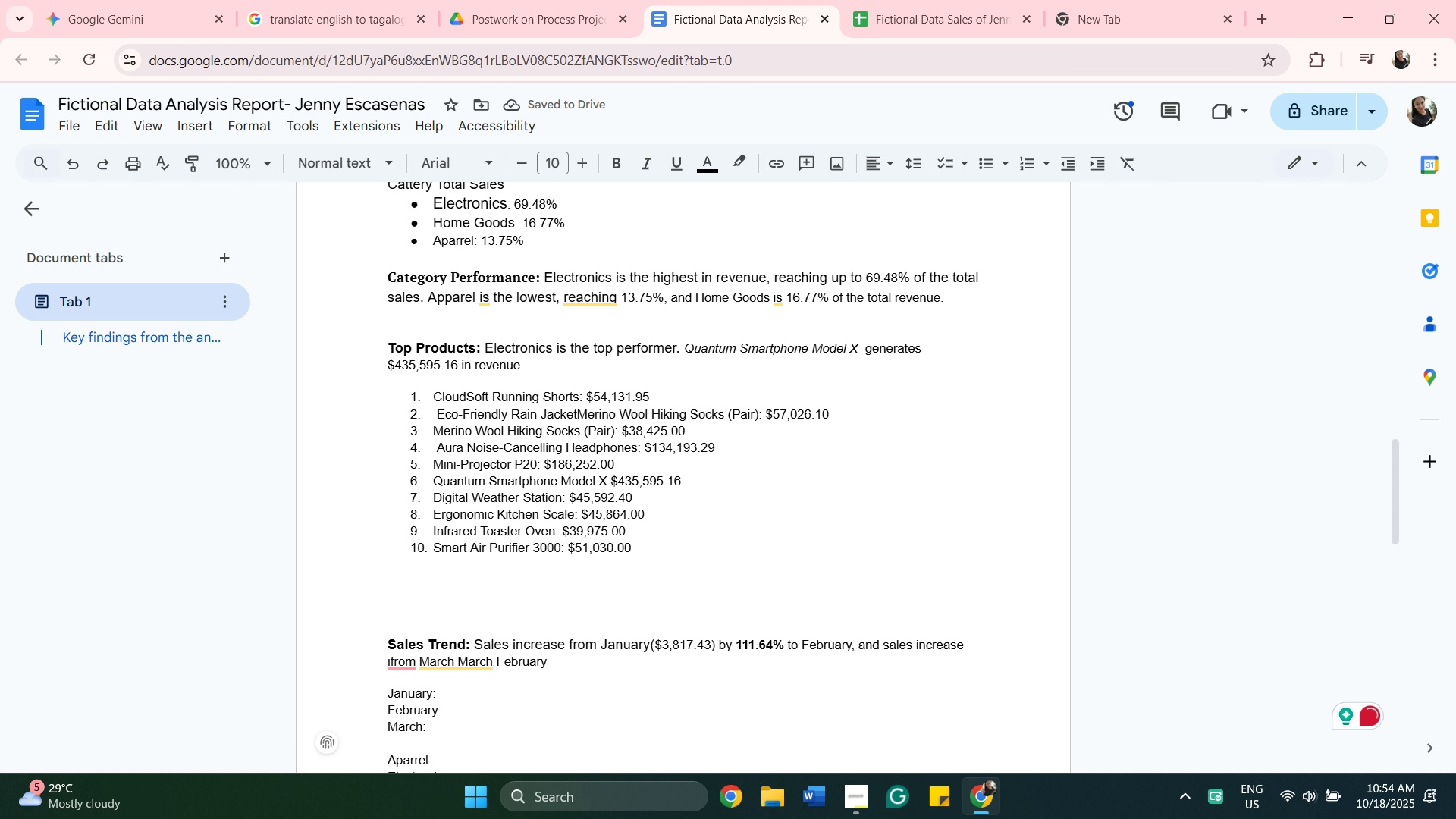 
key(Backspace)
key(Backspace)
key(Backspace)
key(Backspace)
key(Backspace)
type(from)
 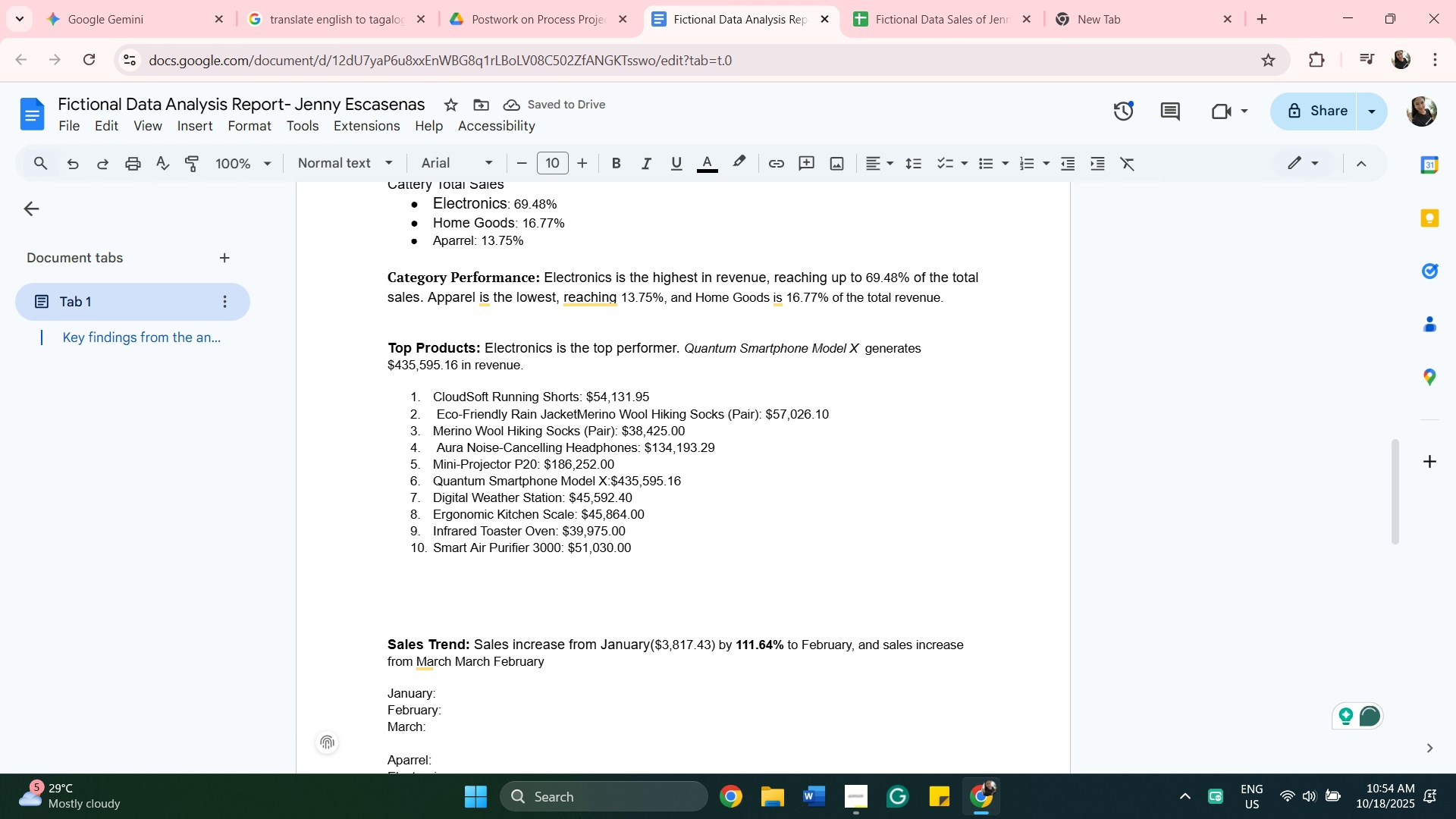 
key(Space)
 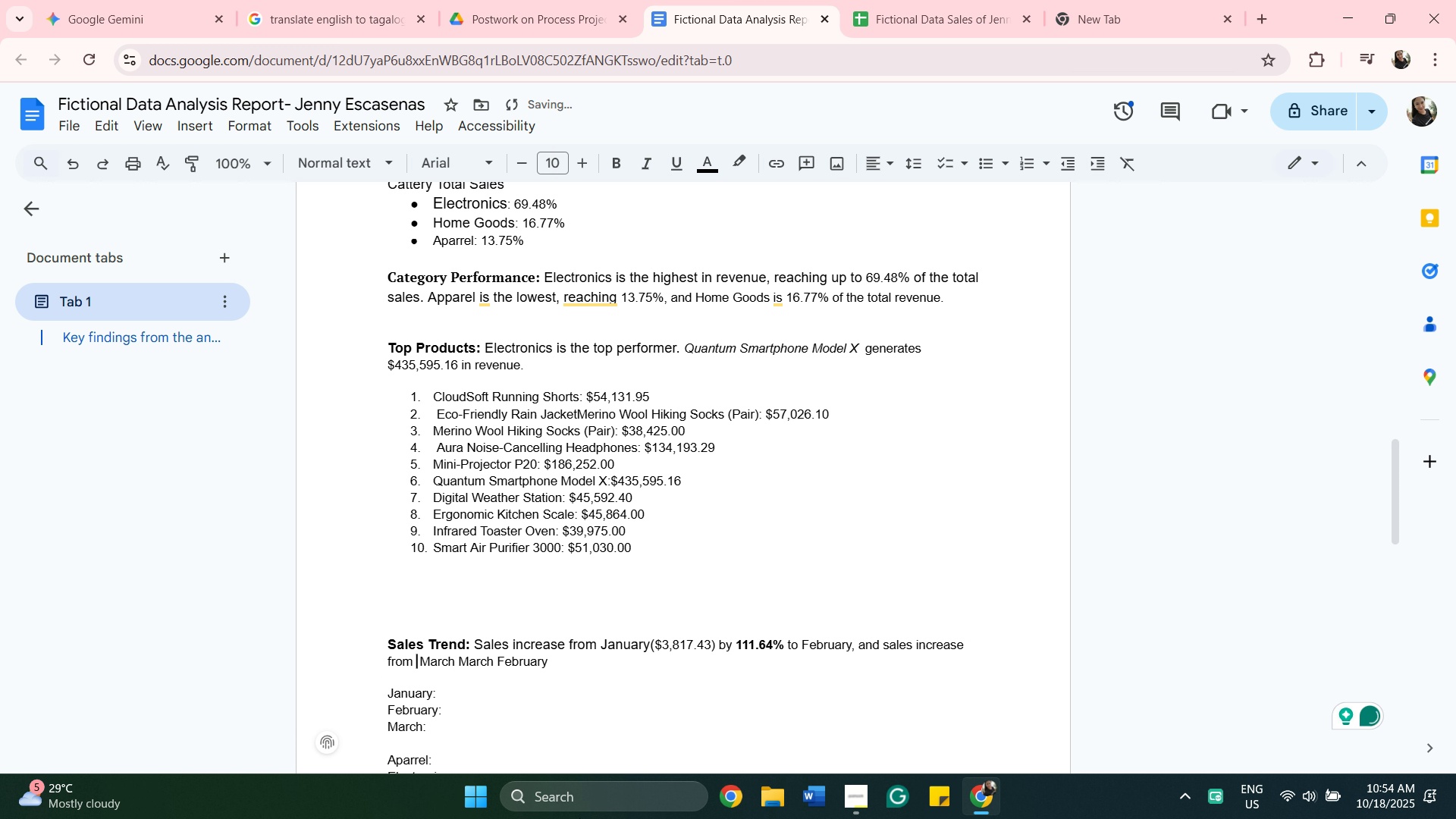 
hold_key(key=ShiftLeft, duration=1.53)
 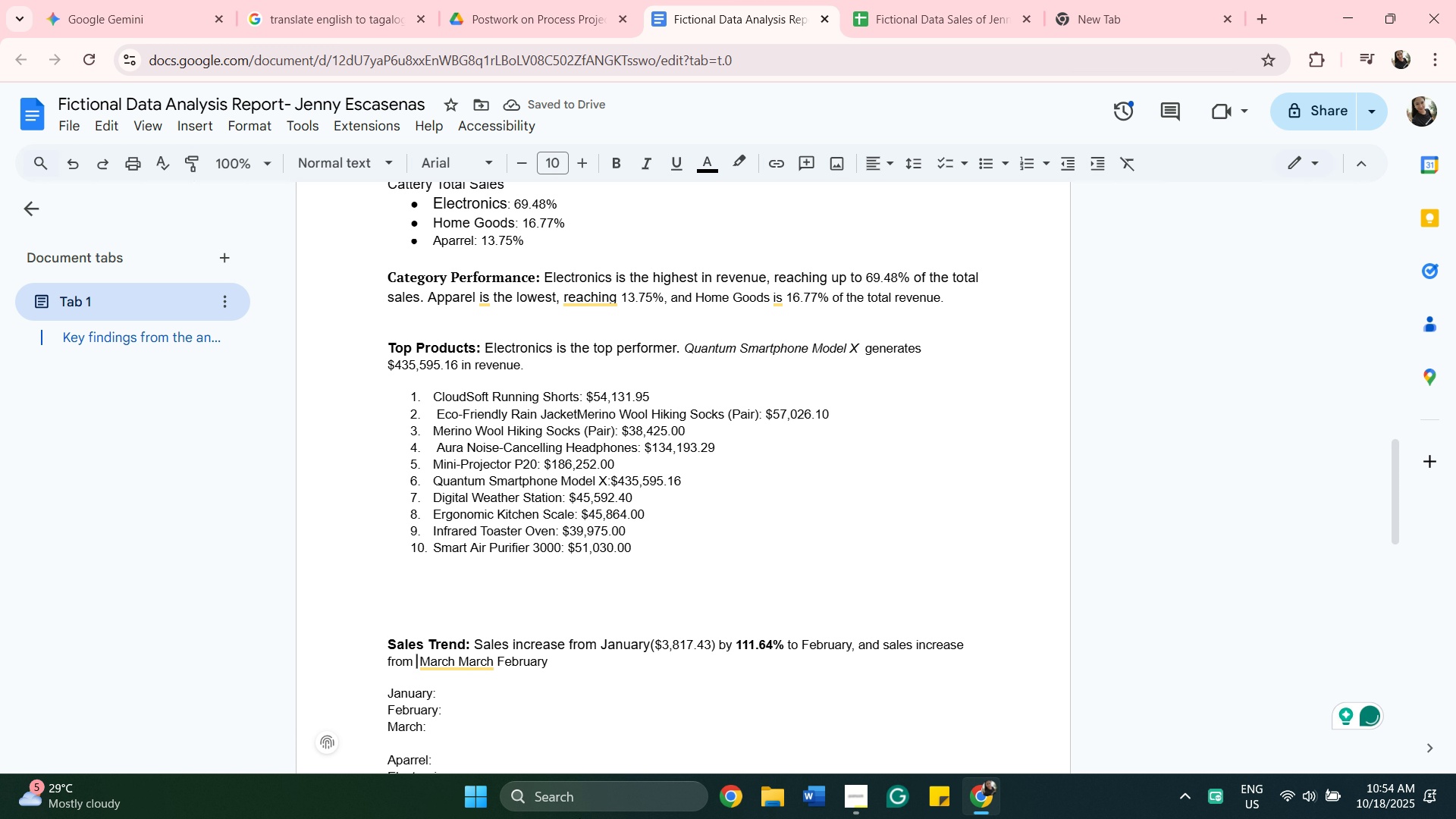 
type(Februaro )
key(Backspace)
key(Backspace)
type(u)
key(Backspace)
type(y to)
 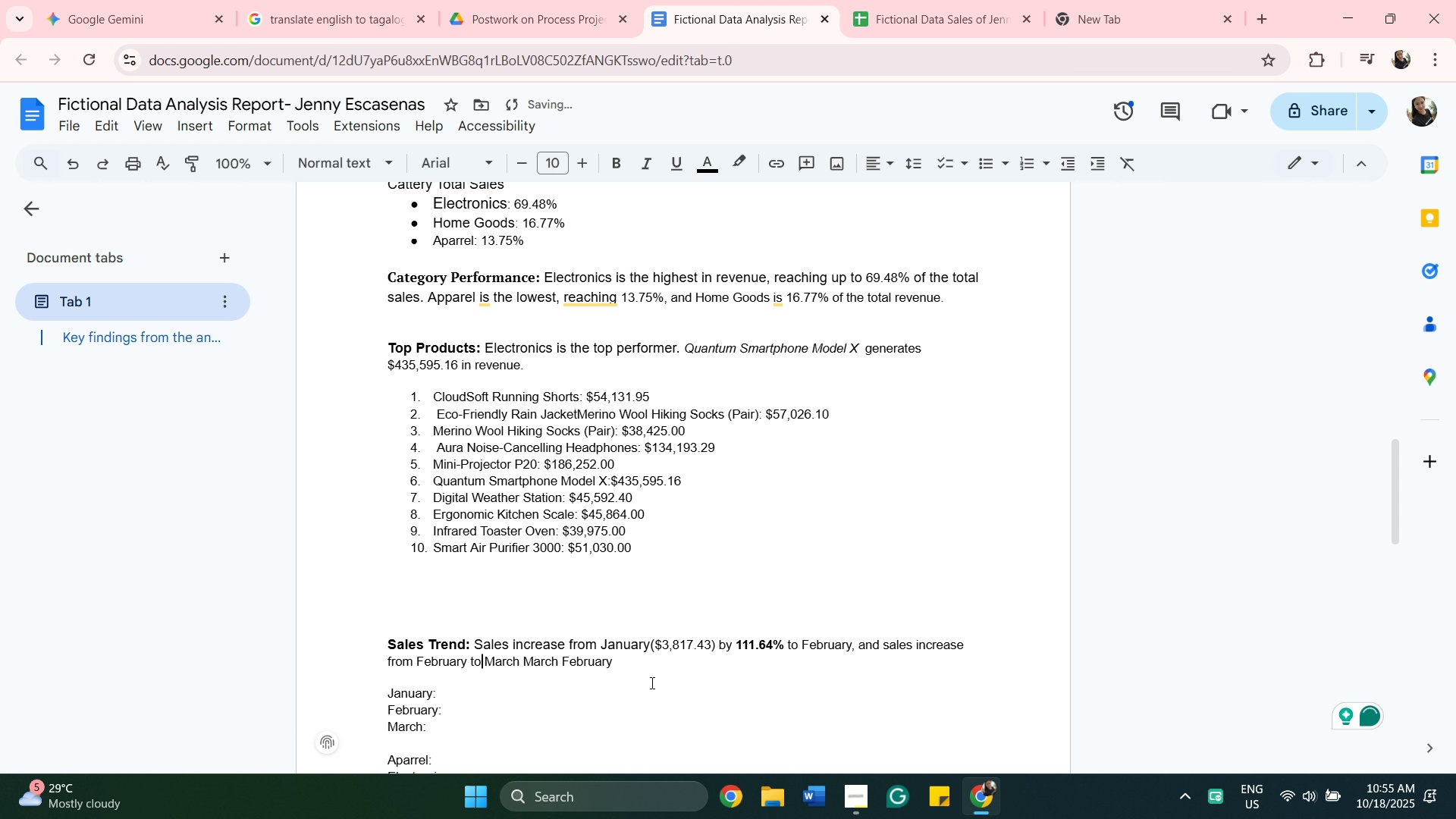 
left_click([642, 661])
 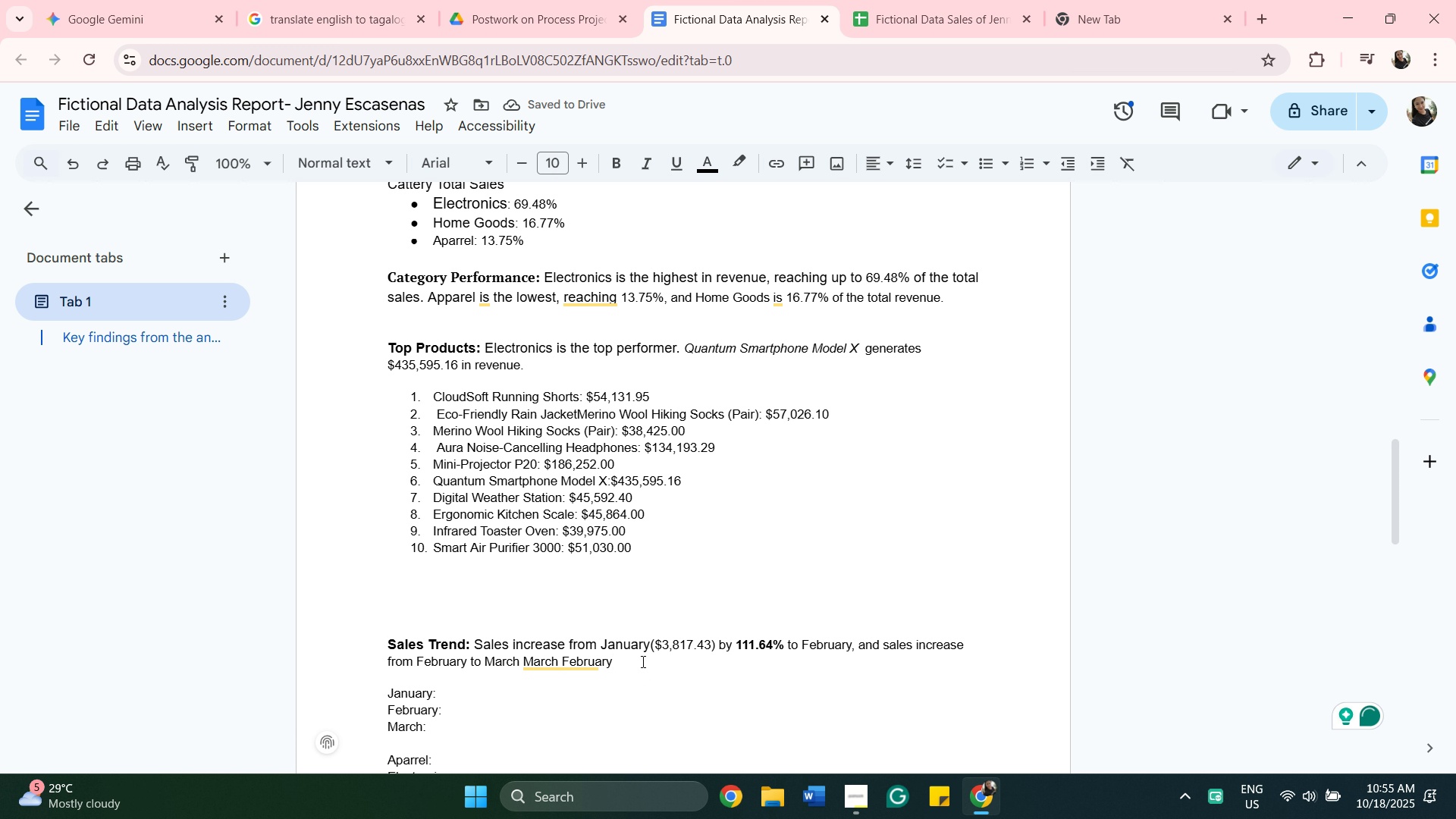 
key(Backspace)
key(Backspace)
key(Backspace)
key(Backspace)
key(Backspace)
key(Backspace)
key(Backspace)
key(Backspace)
key(Backspace)
key(Backspace)
key(Backspace)
key(Backspace)
key(Backspace)
key(Backspace)
key(Backspace)
key(Backspace)
key(Backspace)
type(ch.)
 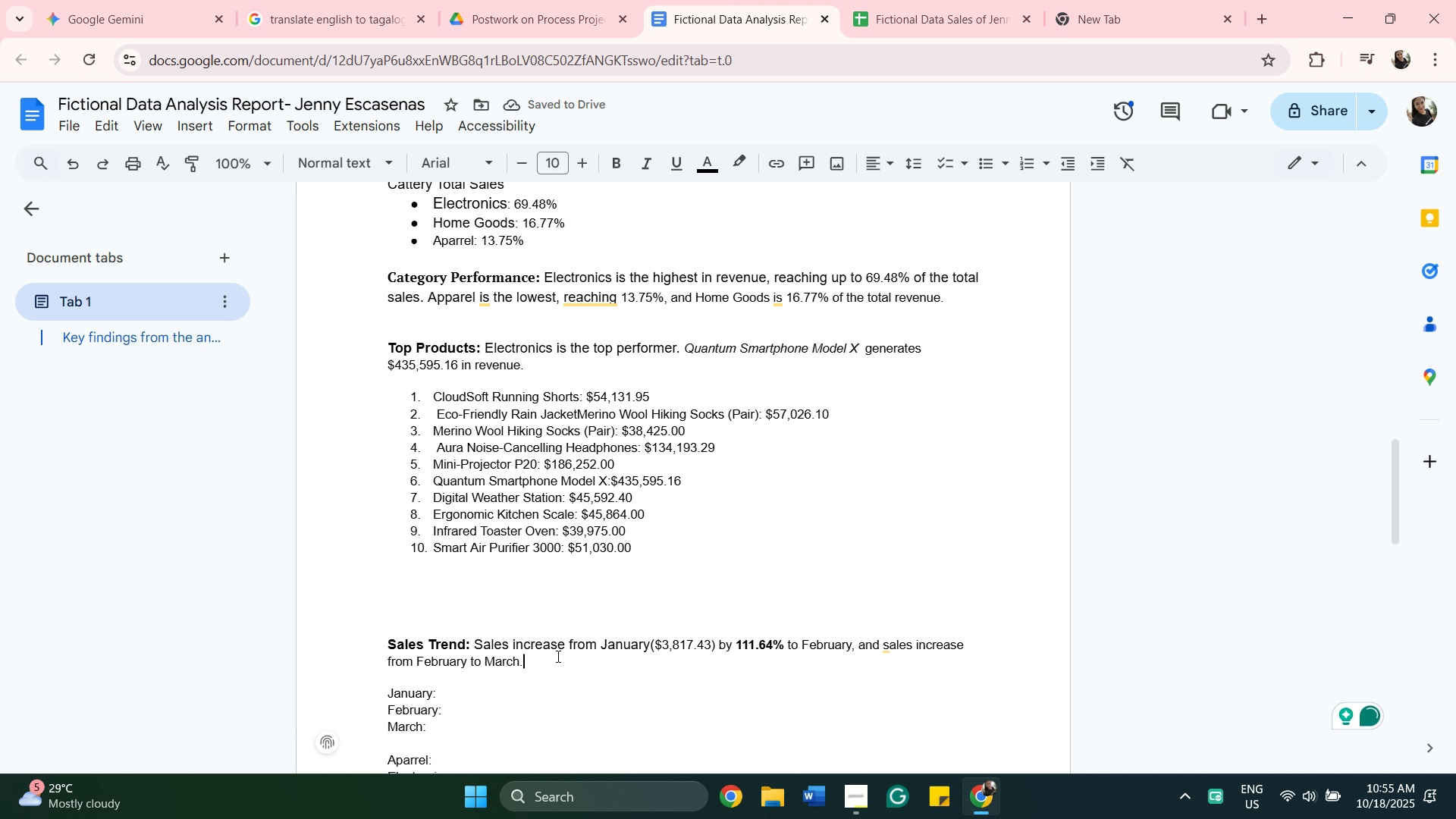 
wait(6.92)
 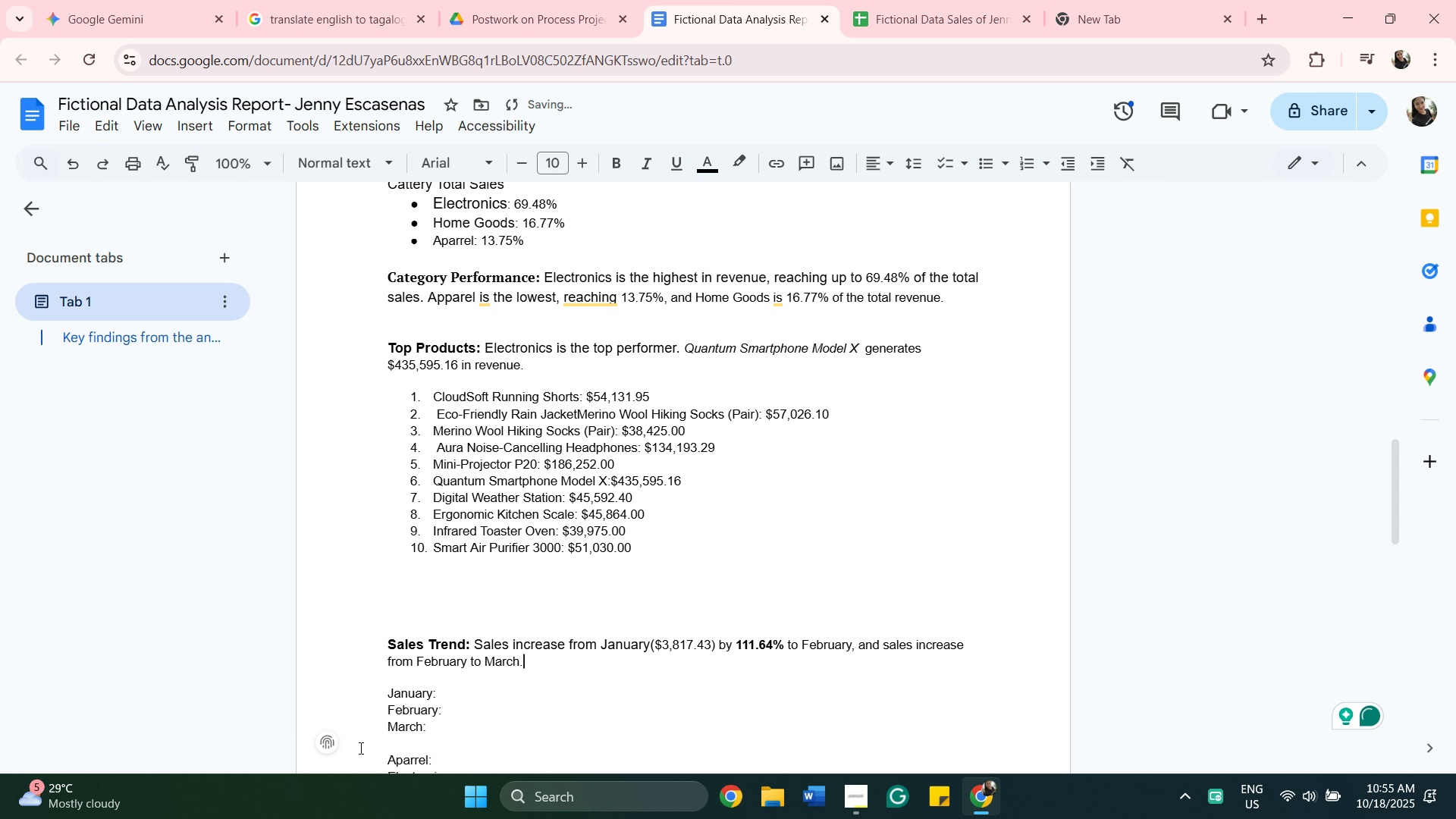 
left_click([469, 661])
 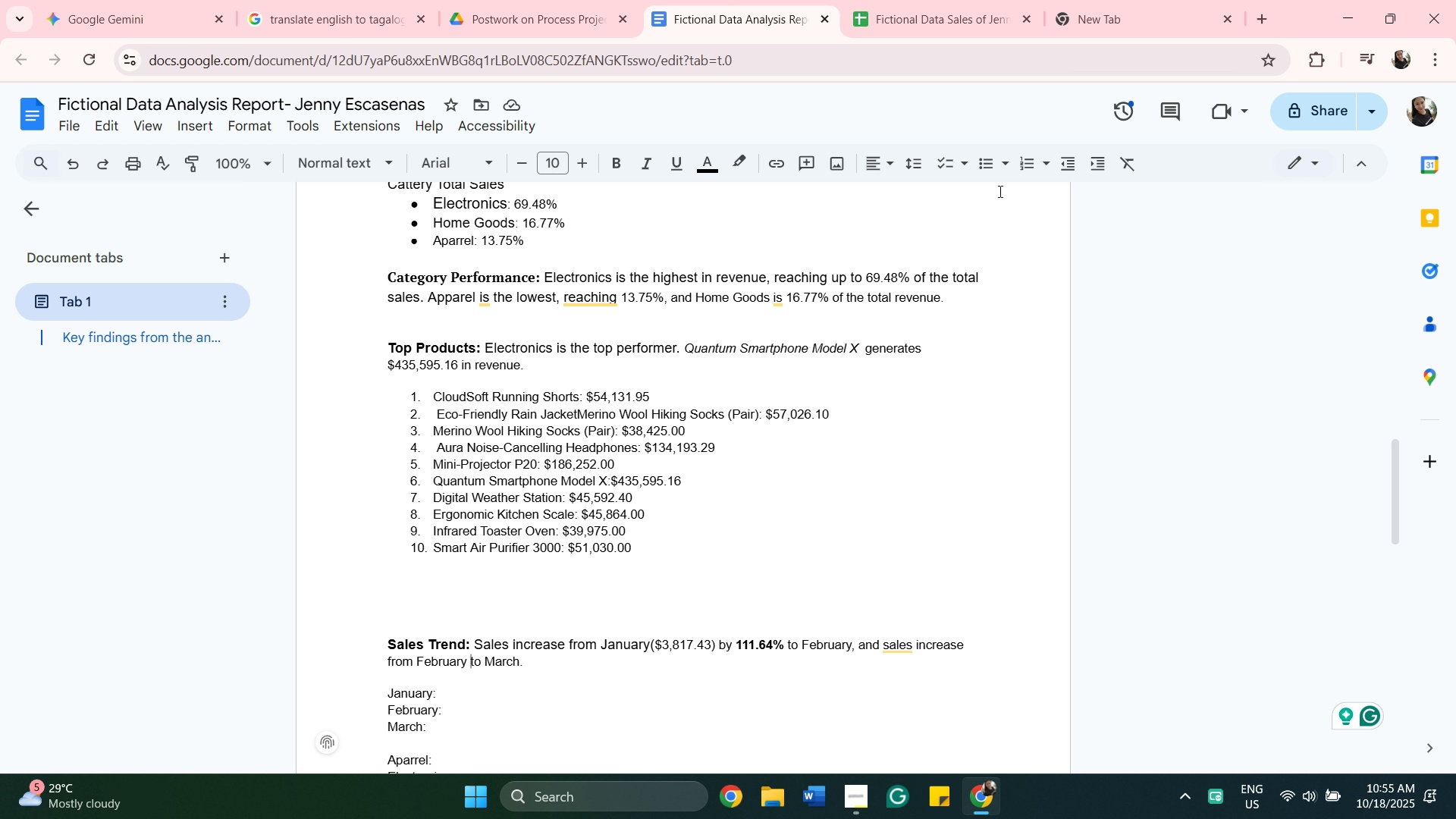 
wait(8.69)
 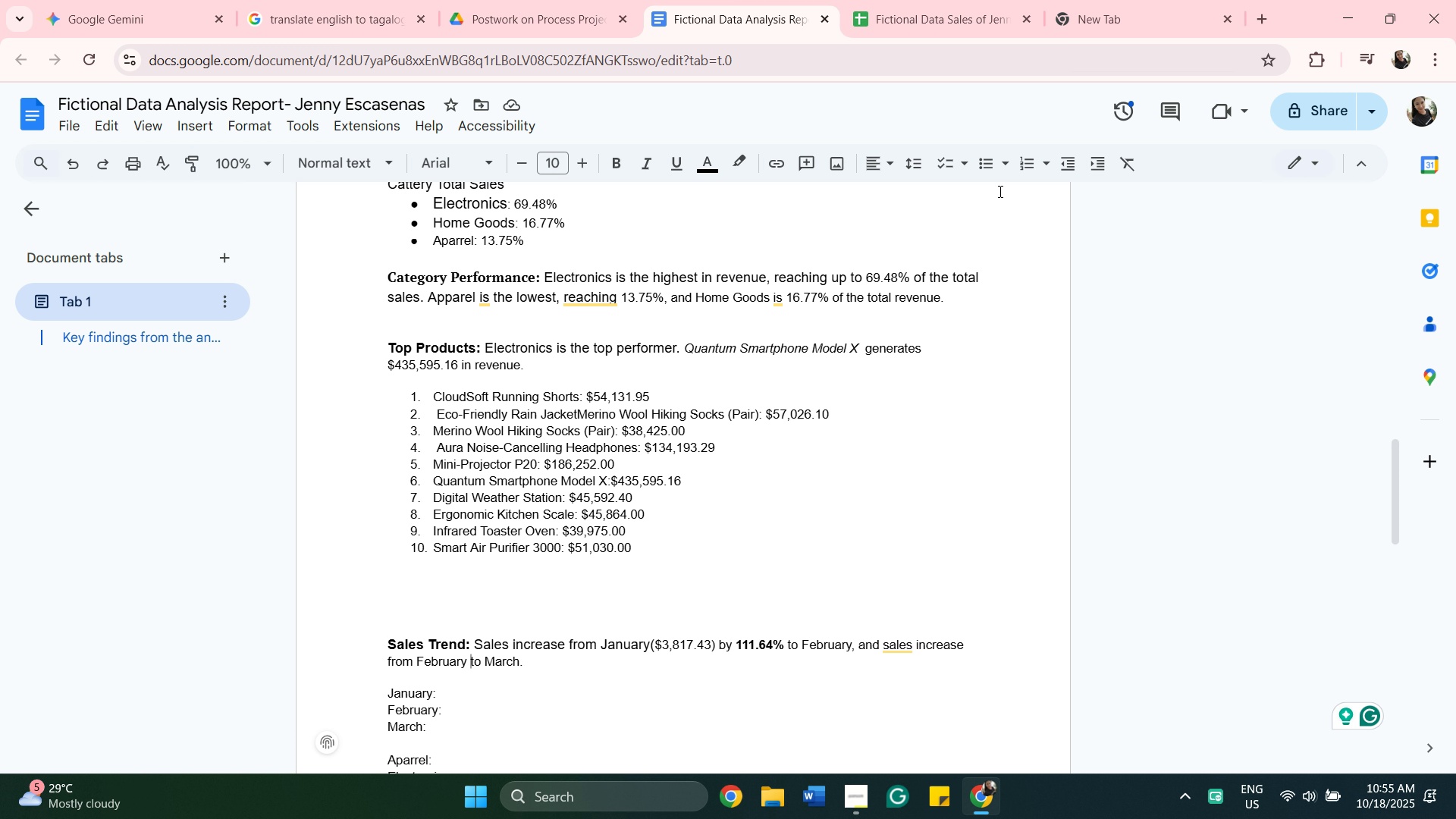 
right_click([417, 356])
 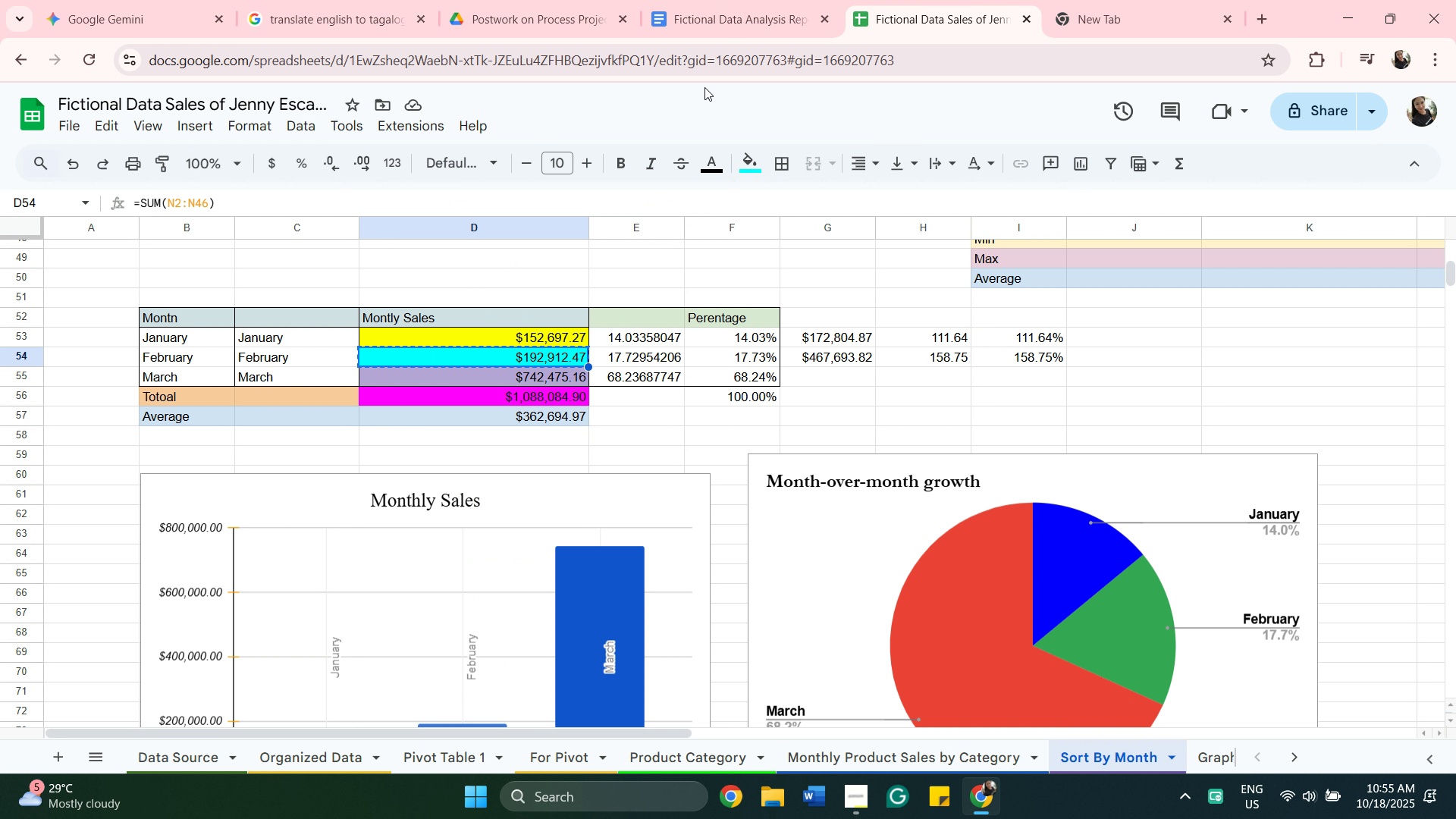 
left_click_drag(start_coordinate=[708, 15], to_coordinate=[714, 15])
 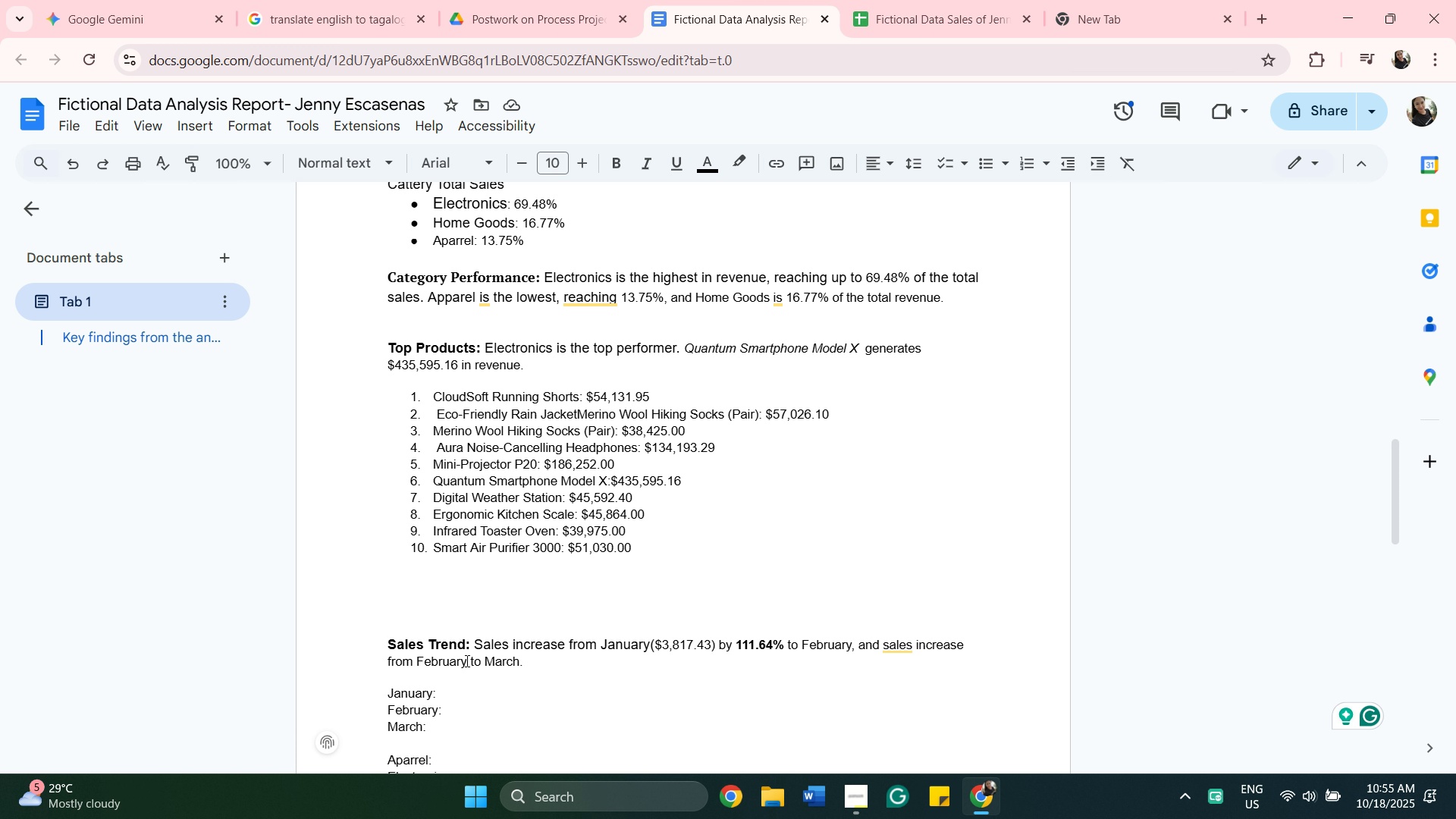 
right_click([466, 660])
 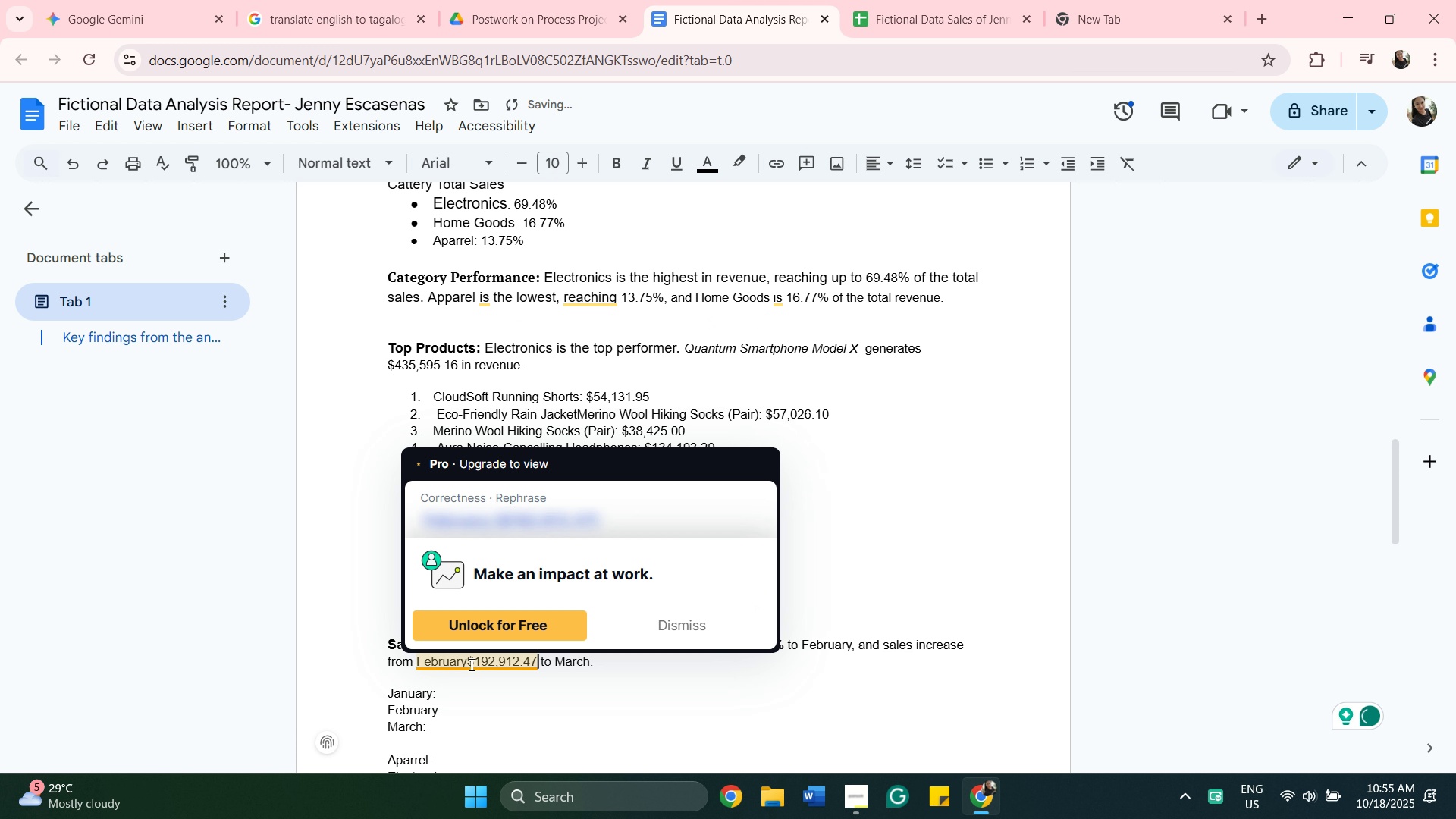 
left_click([470, 664])
 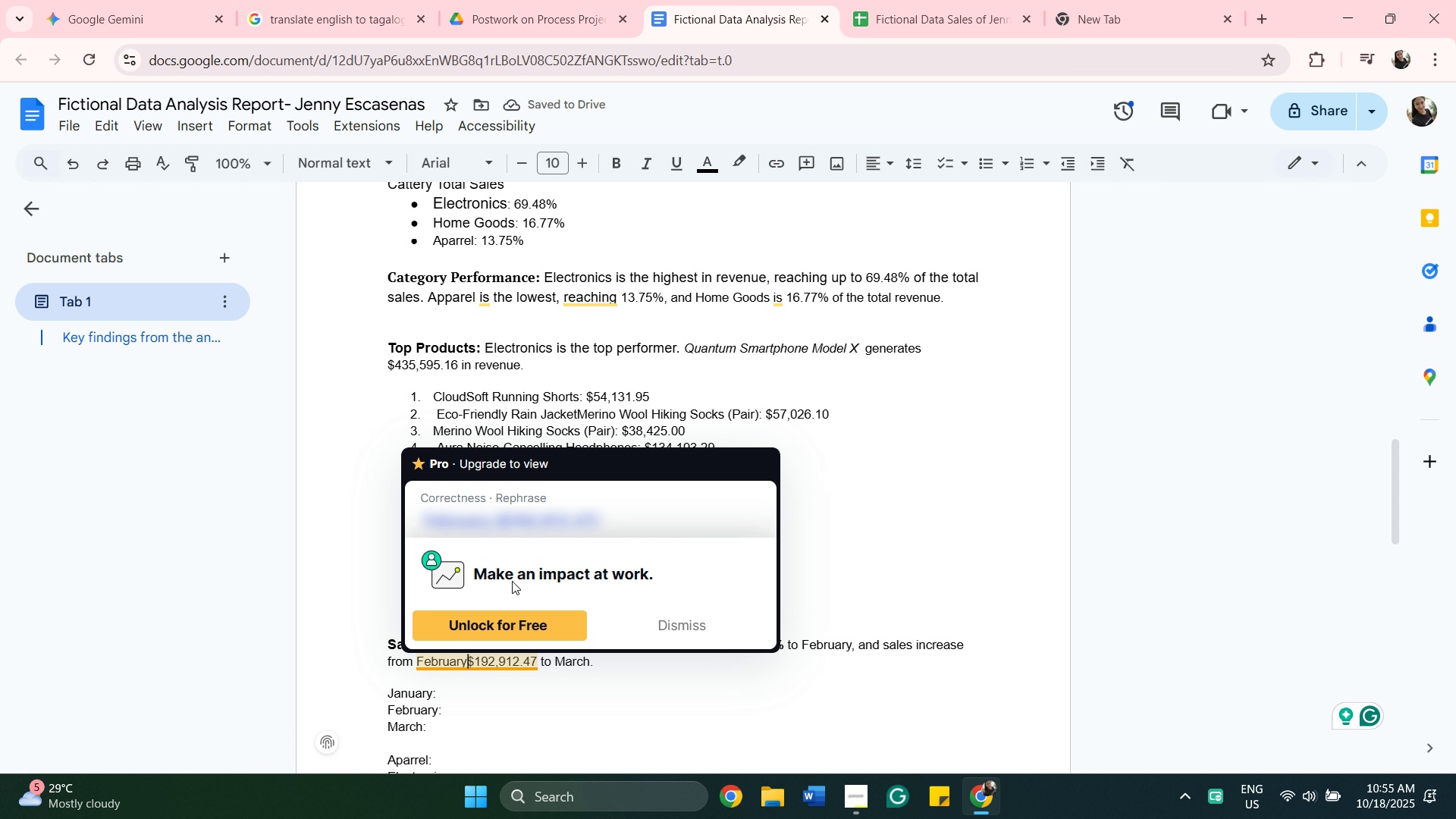 
key(Space)
 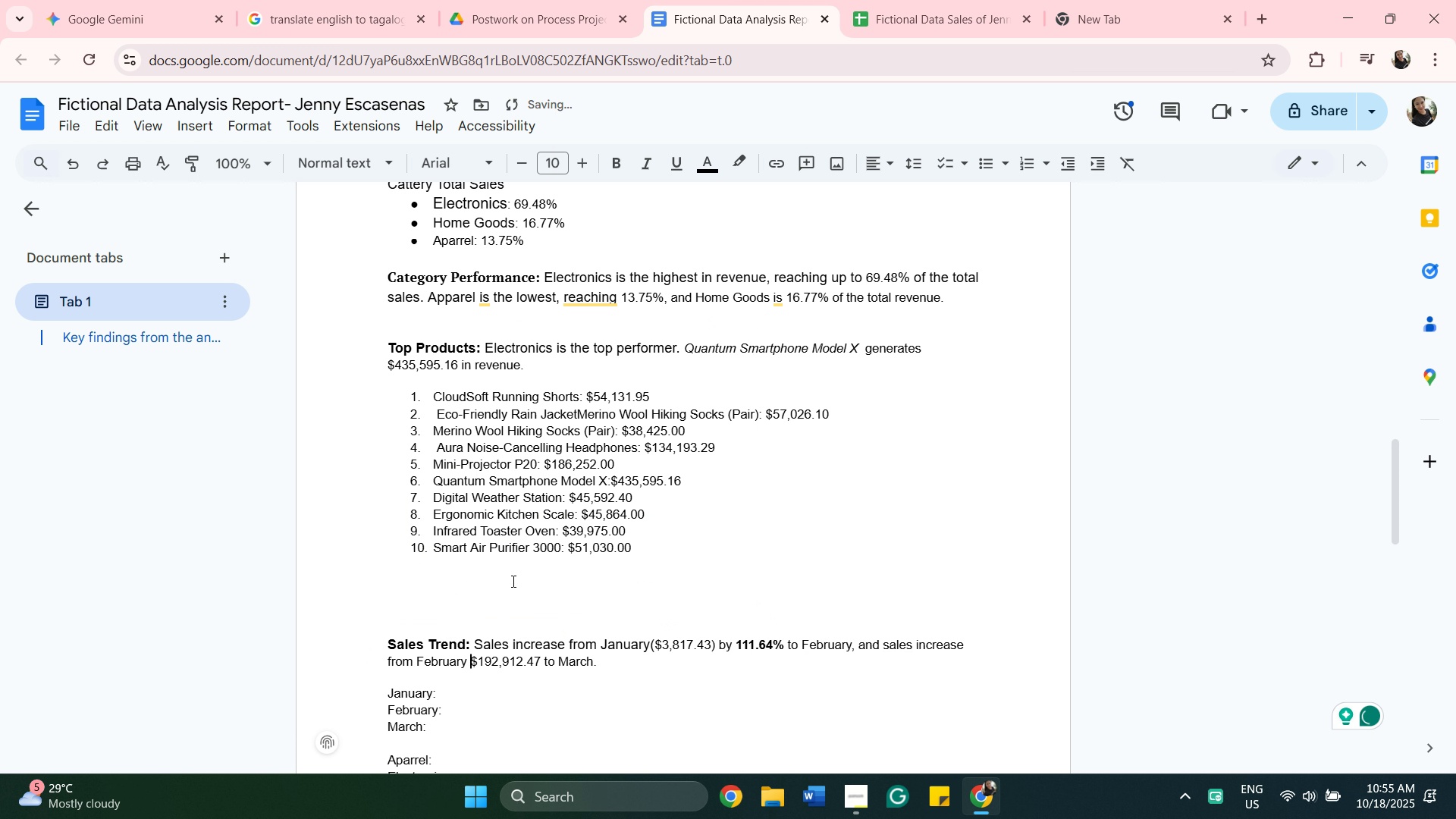 
key(Shift+9)
 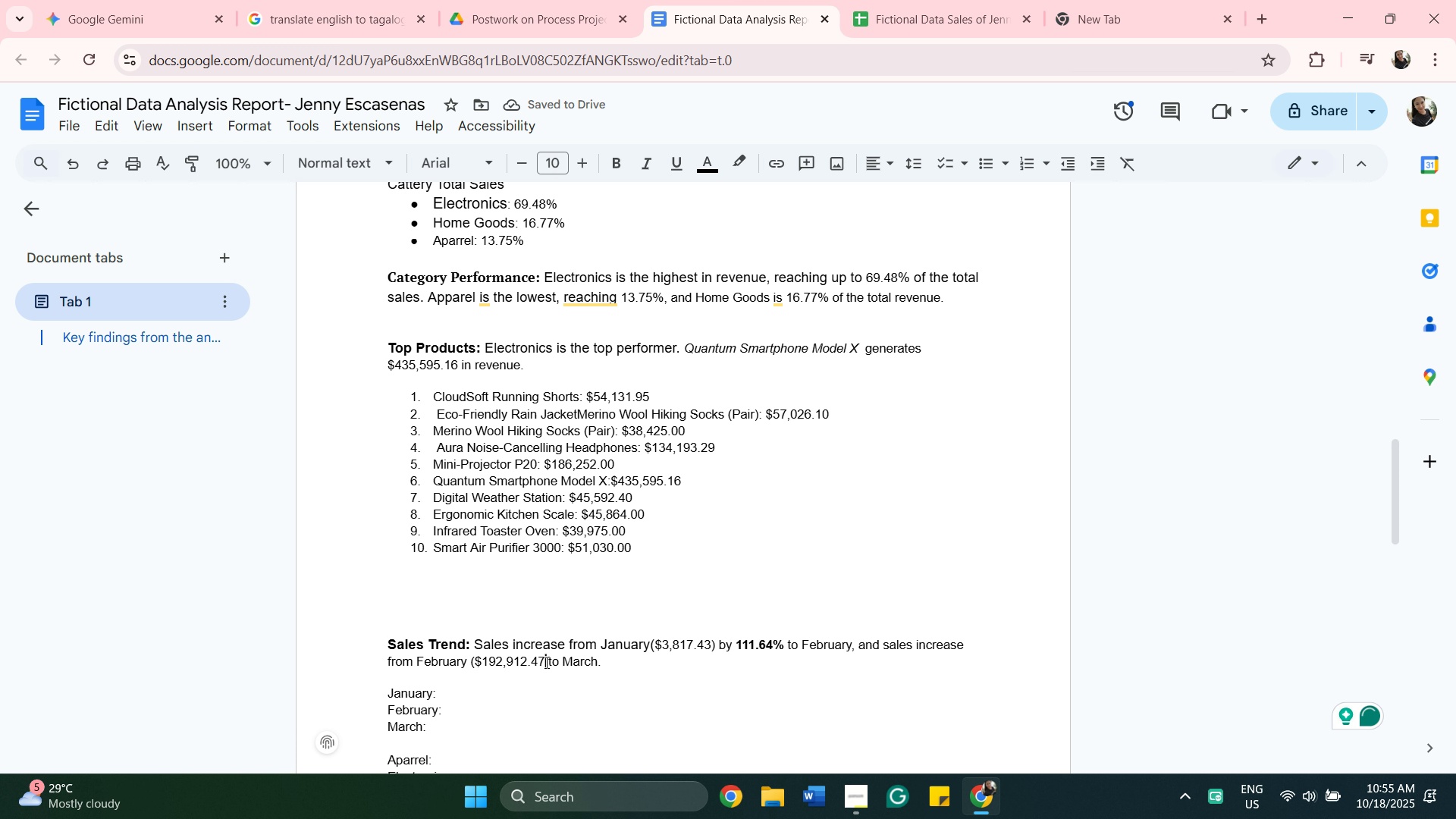 
key(Shift+0)
 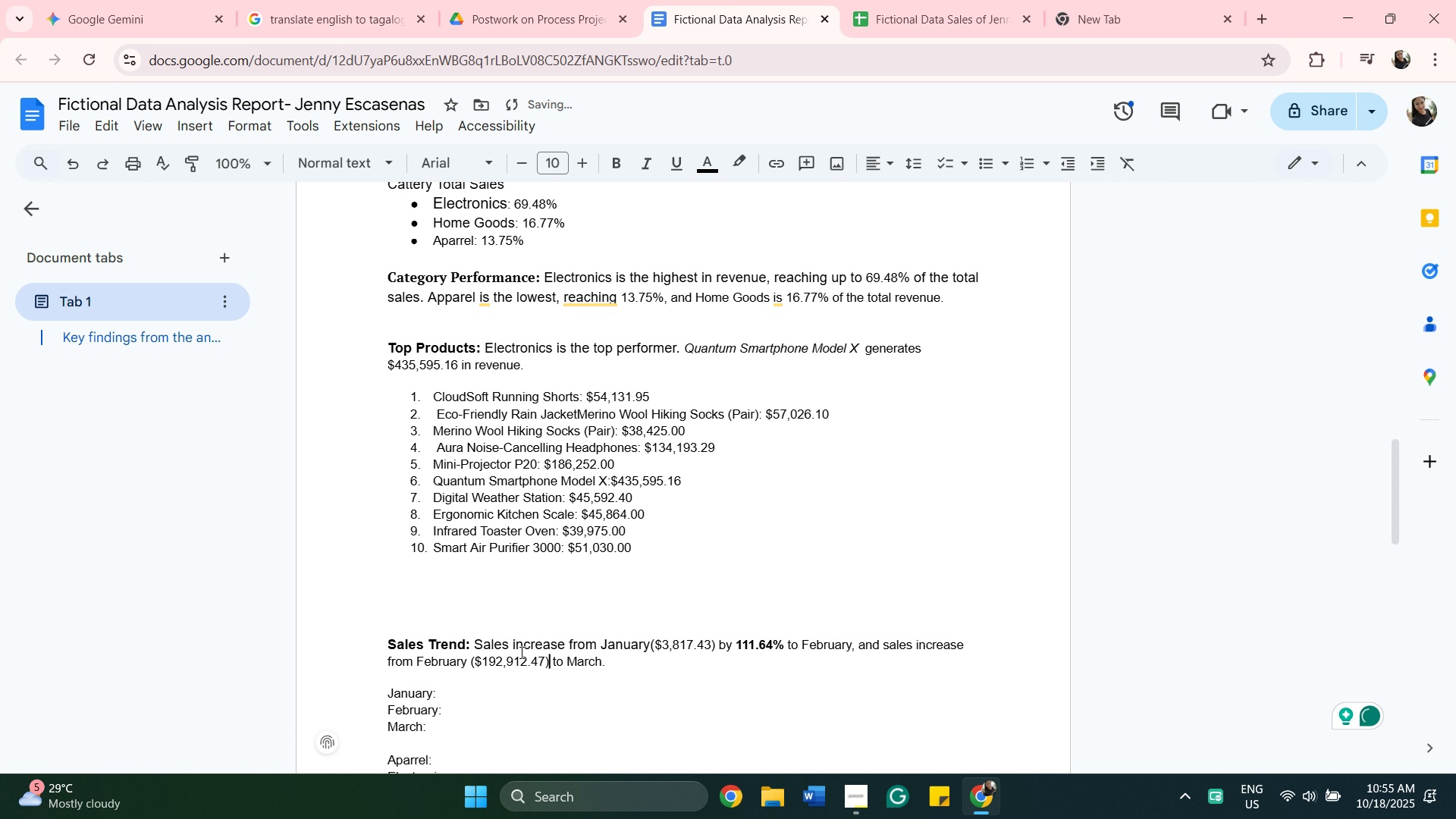 
key(Space)
 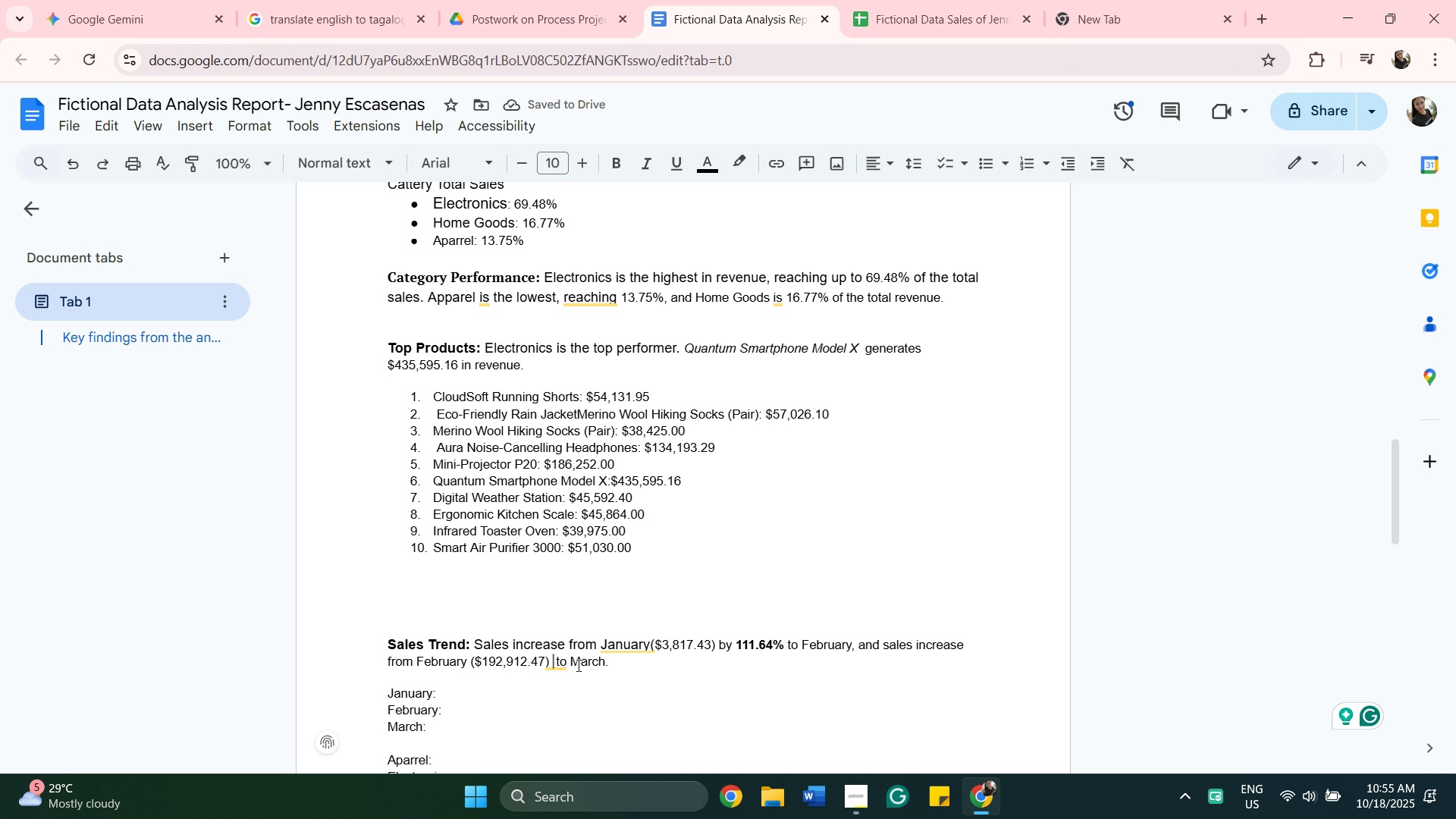 
wait(5.68)
 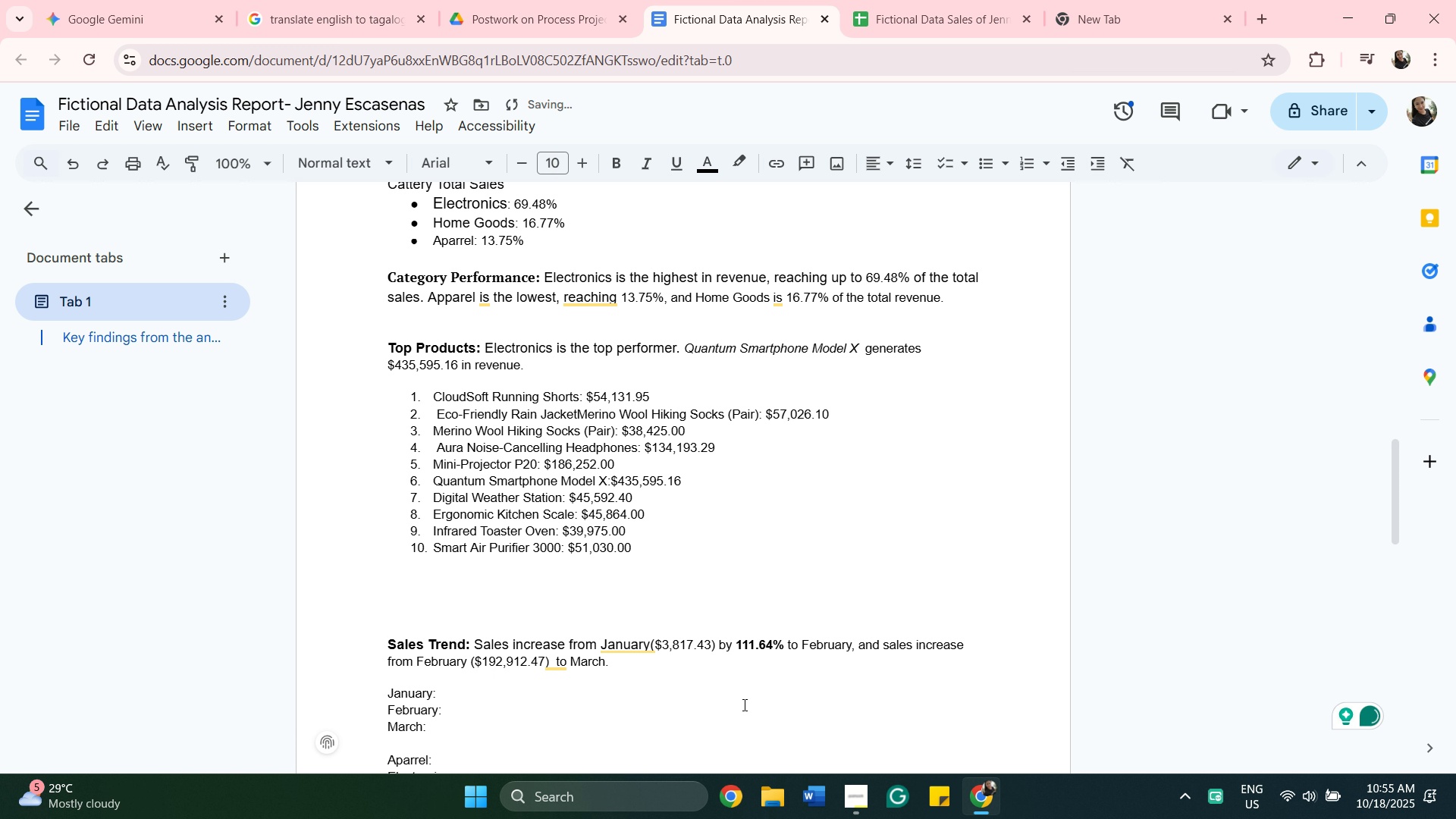 
left_click([619, 668])
 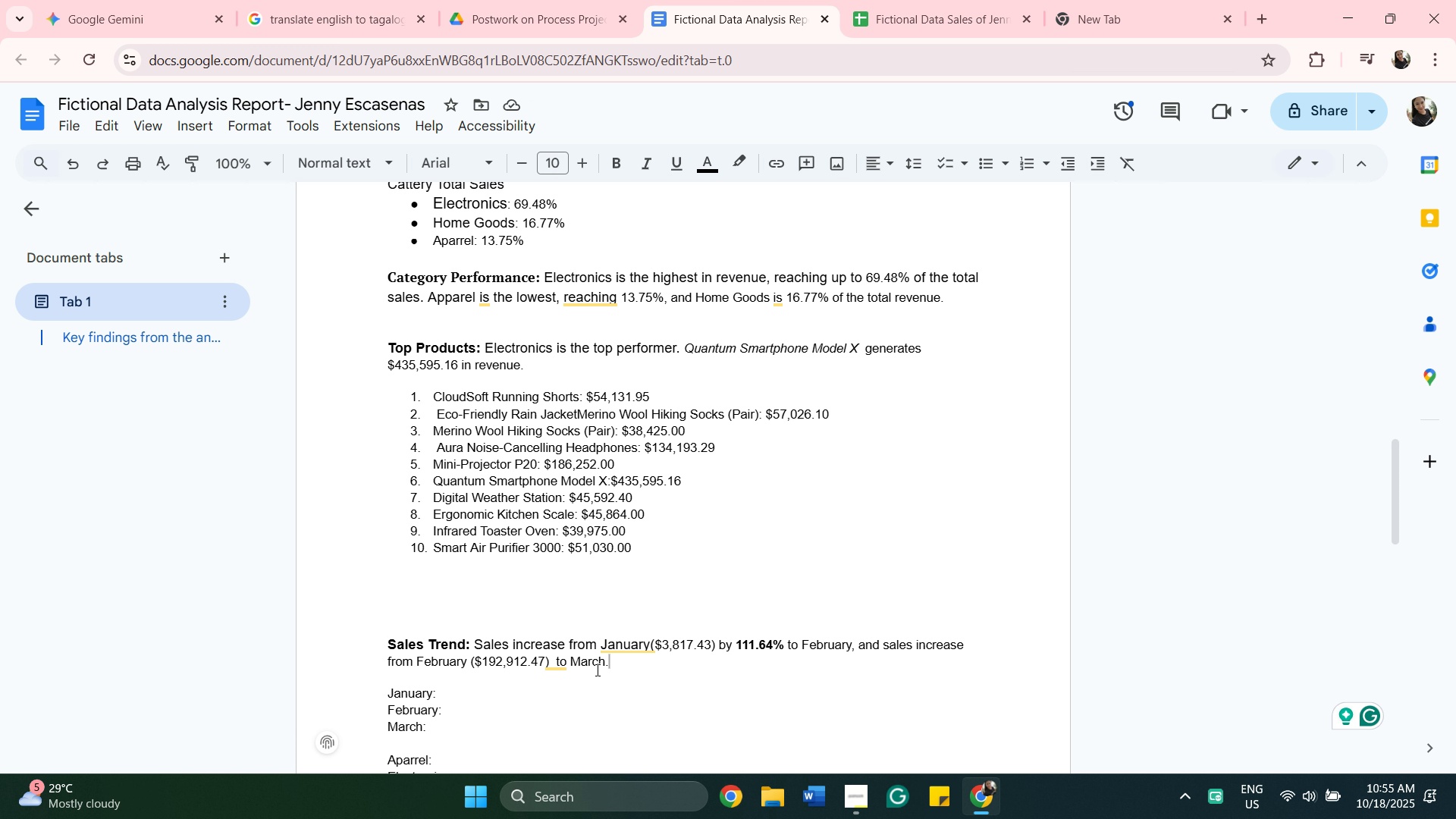 
key(Backspace)
 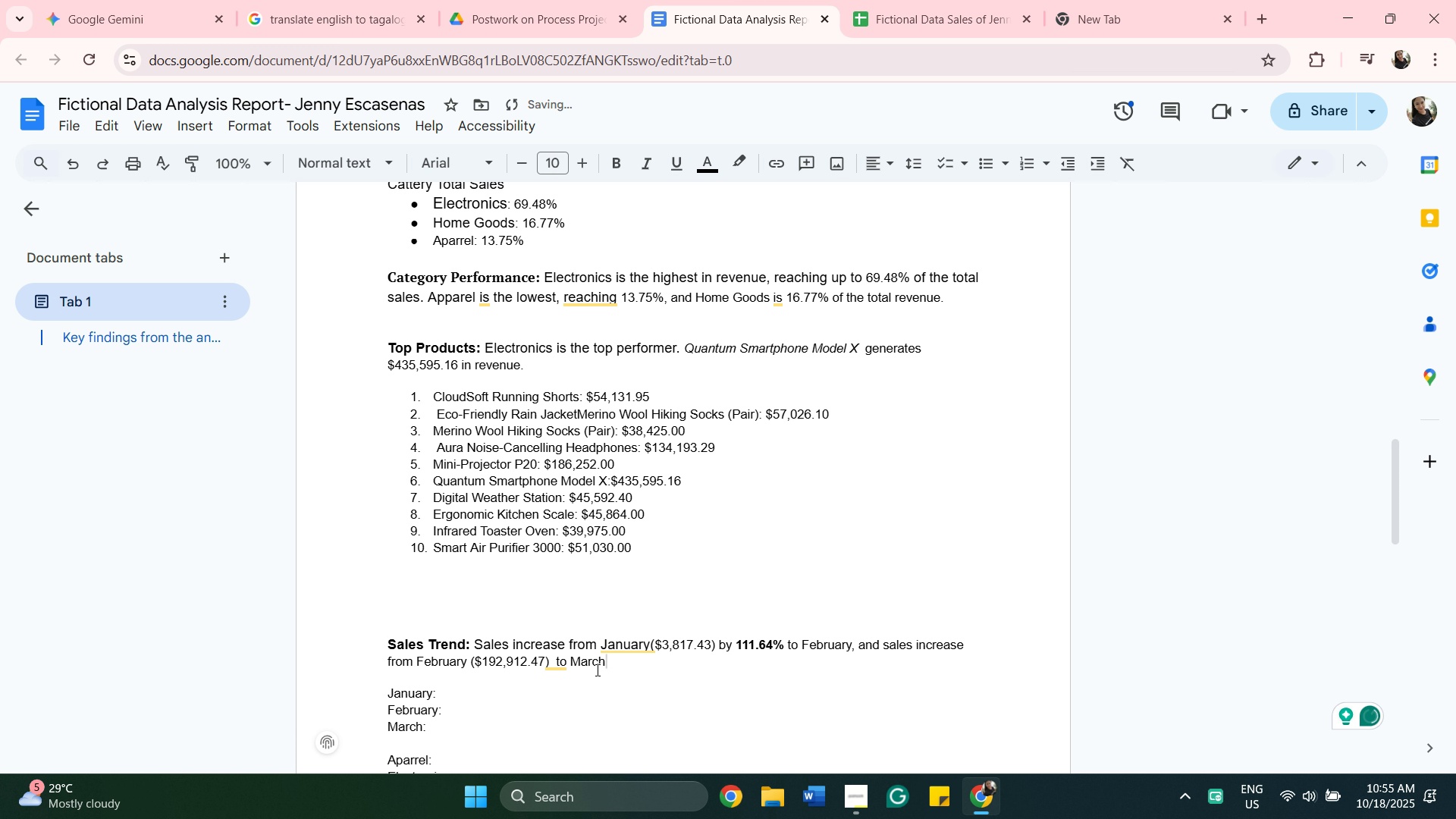 
key(Space)
 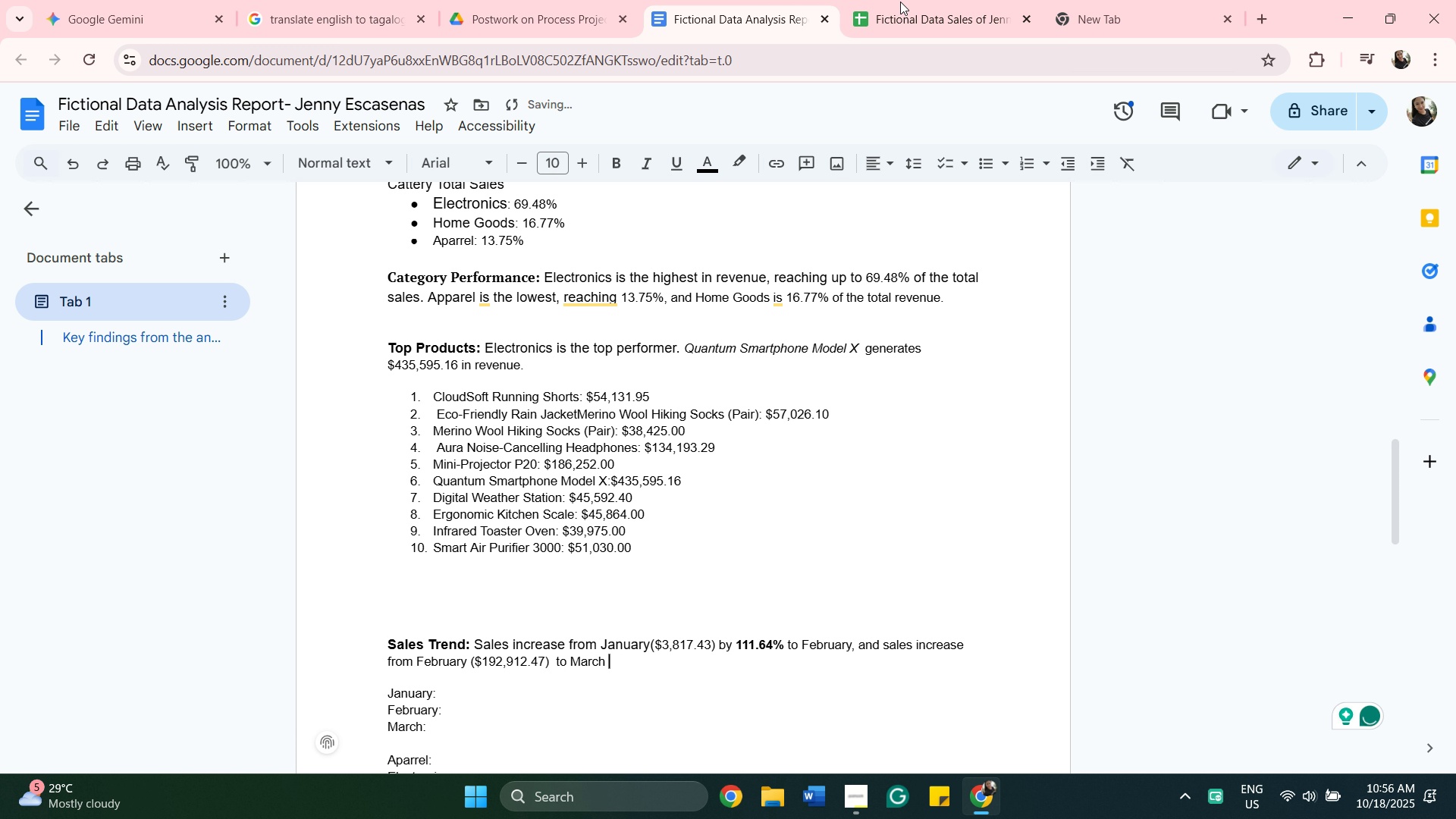 
left_click([928, 10])
 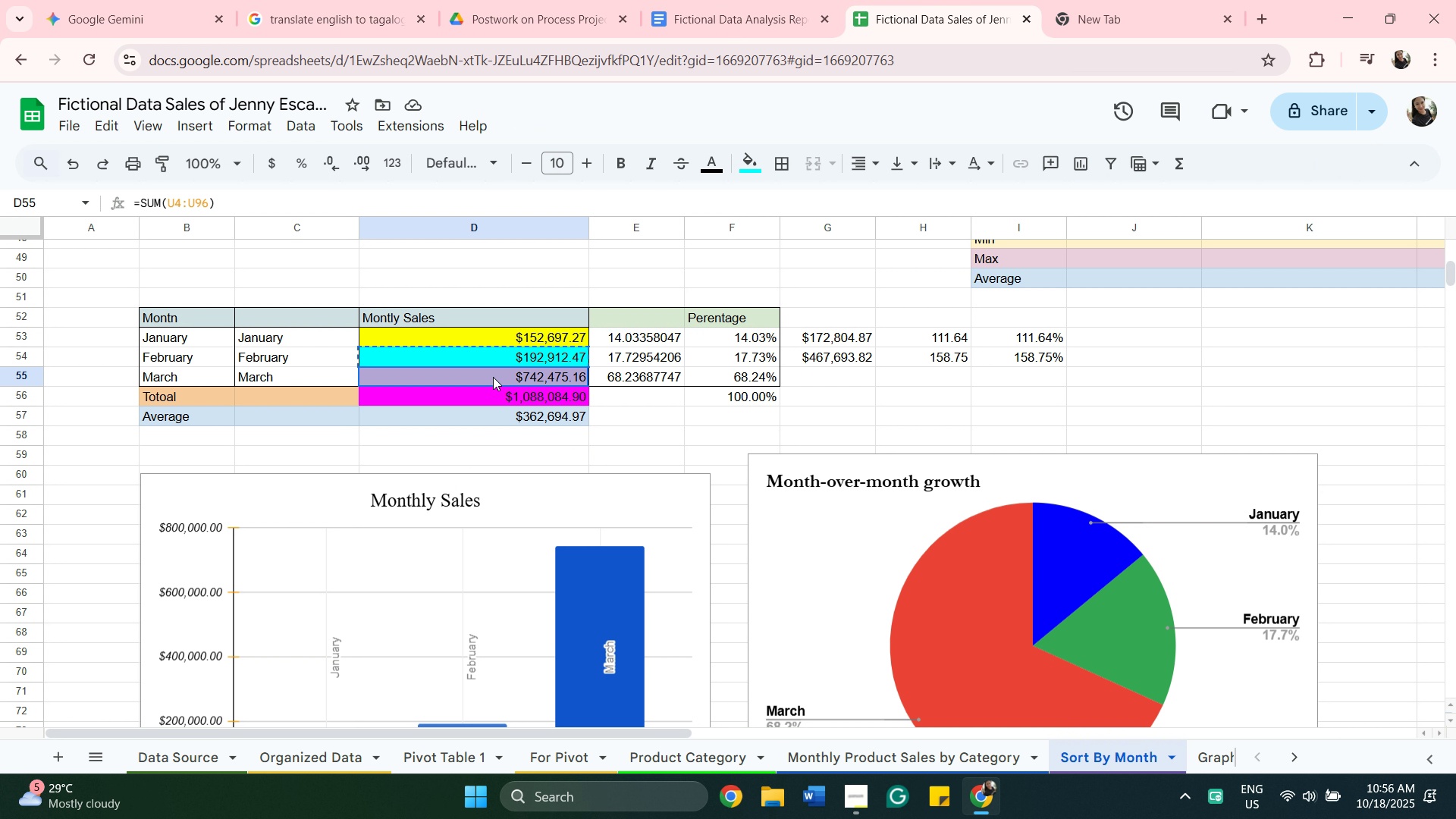 
left_click([493, 377])
 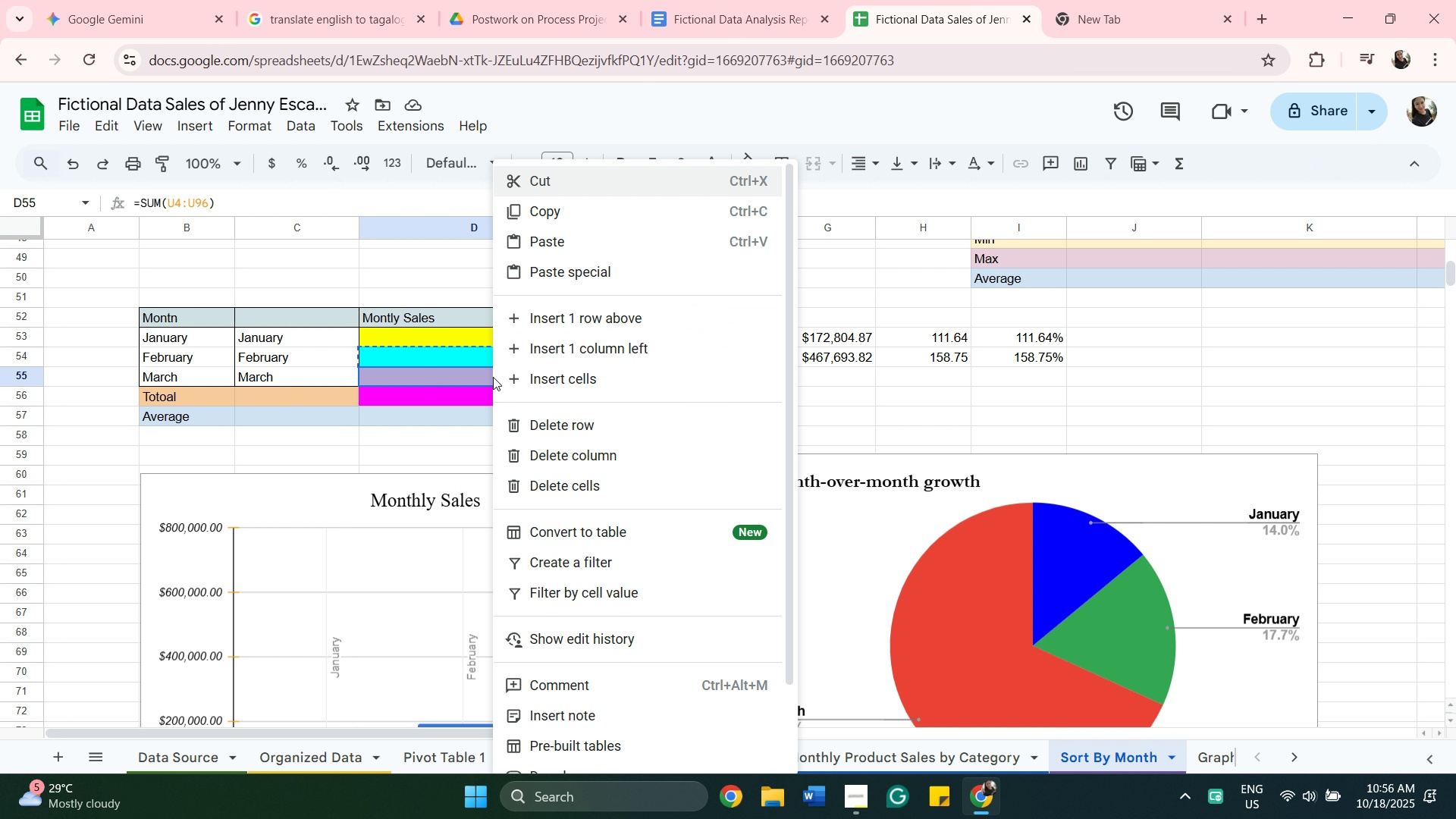 
right_click([493, 377])
 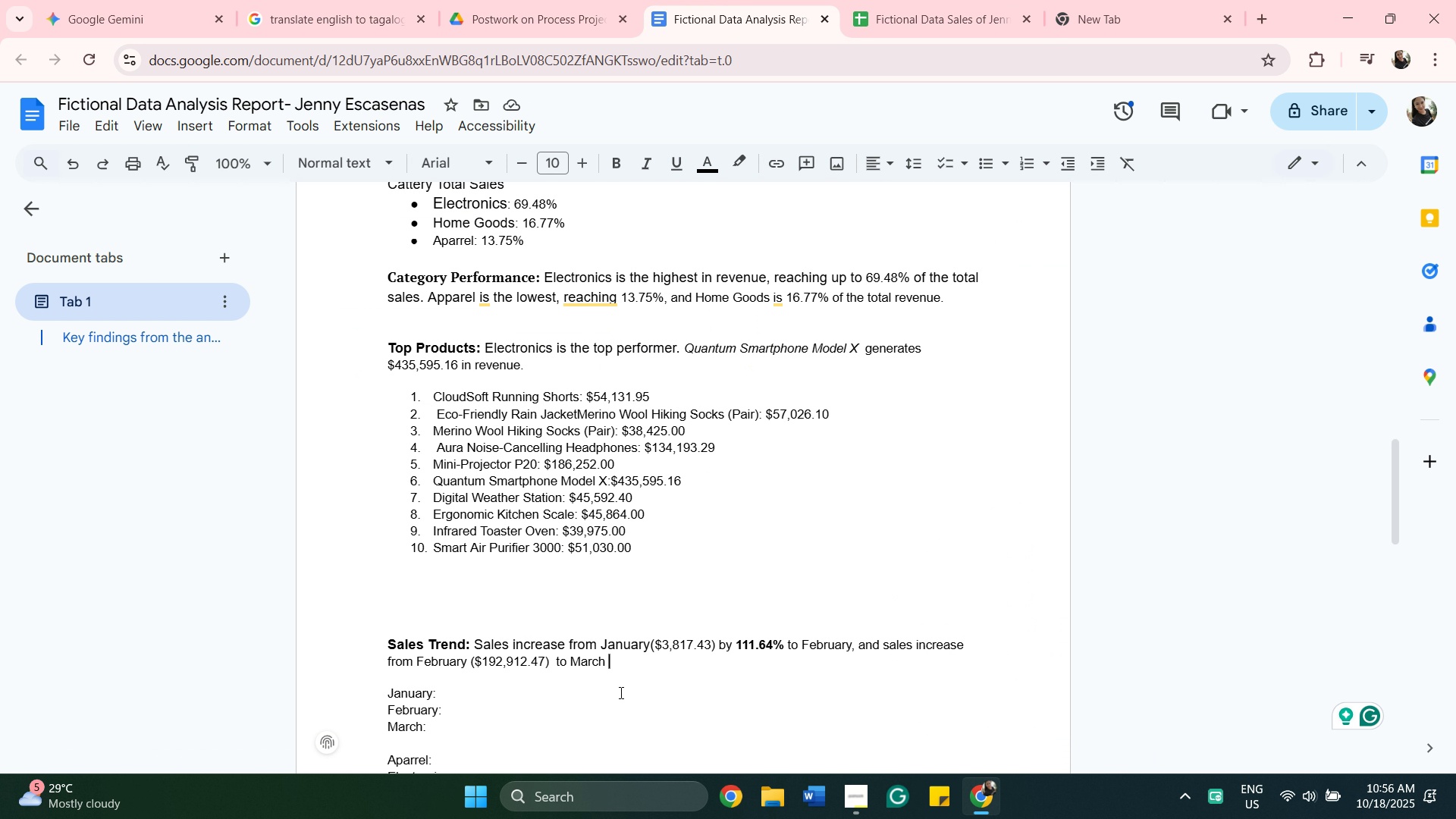 
right_click([638, 664])
 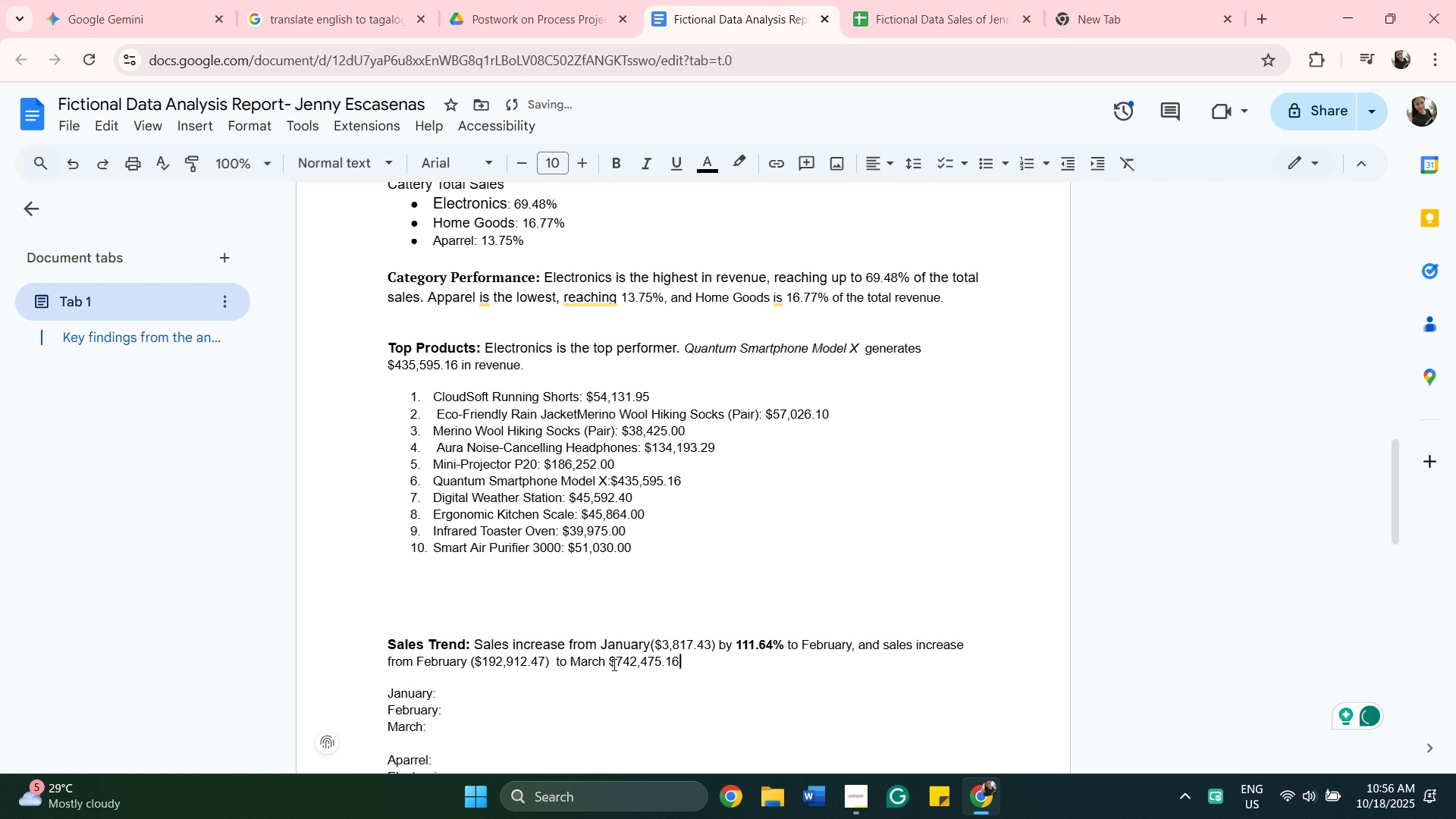 
left_click([610, 661])
 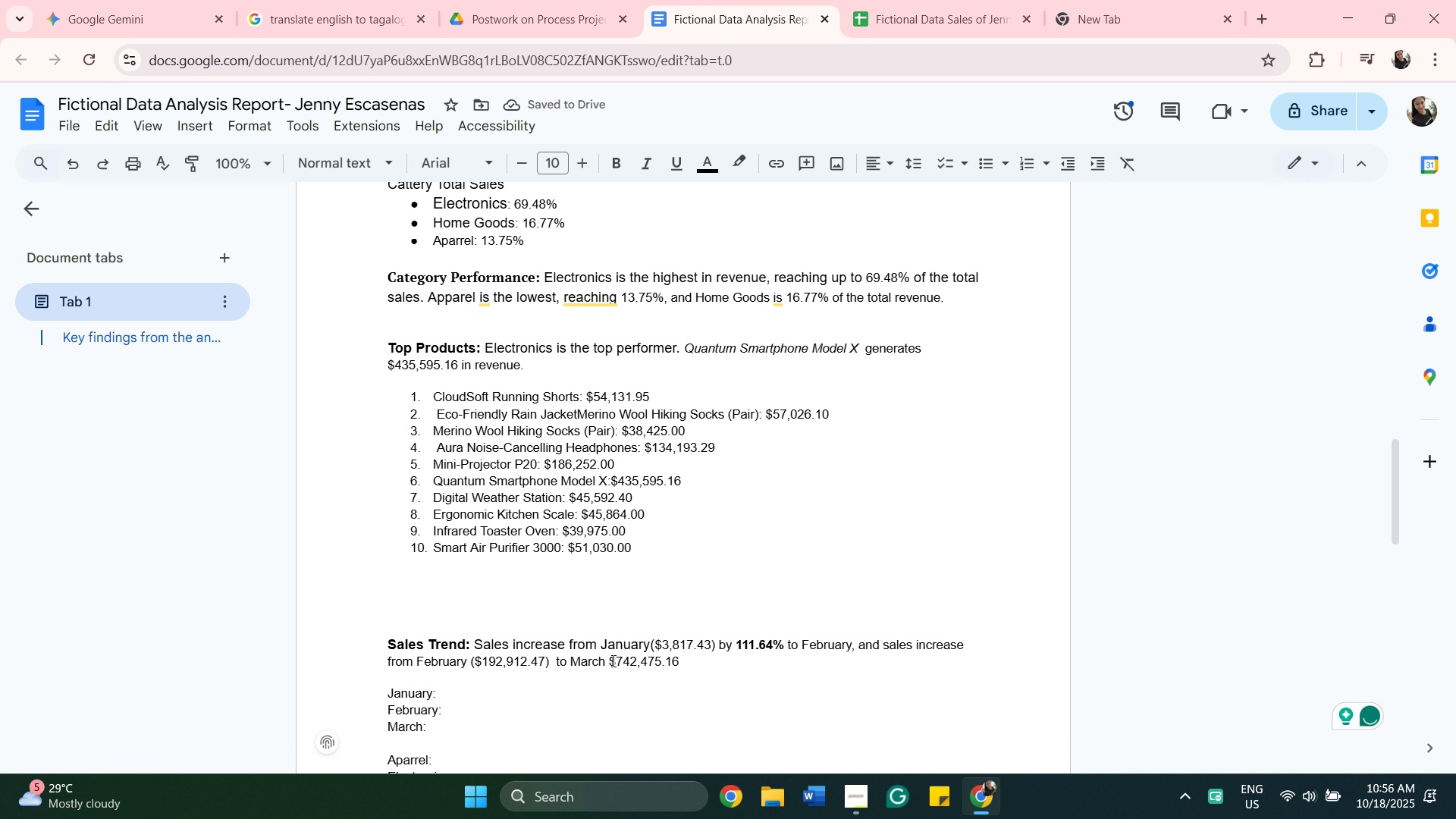 
key(Shift+9)
 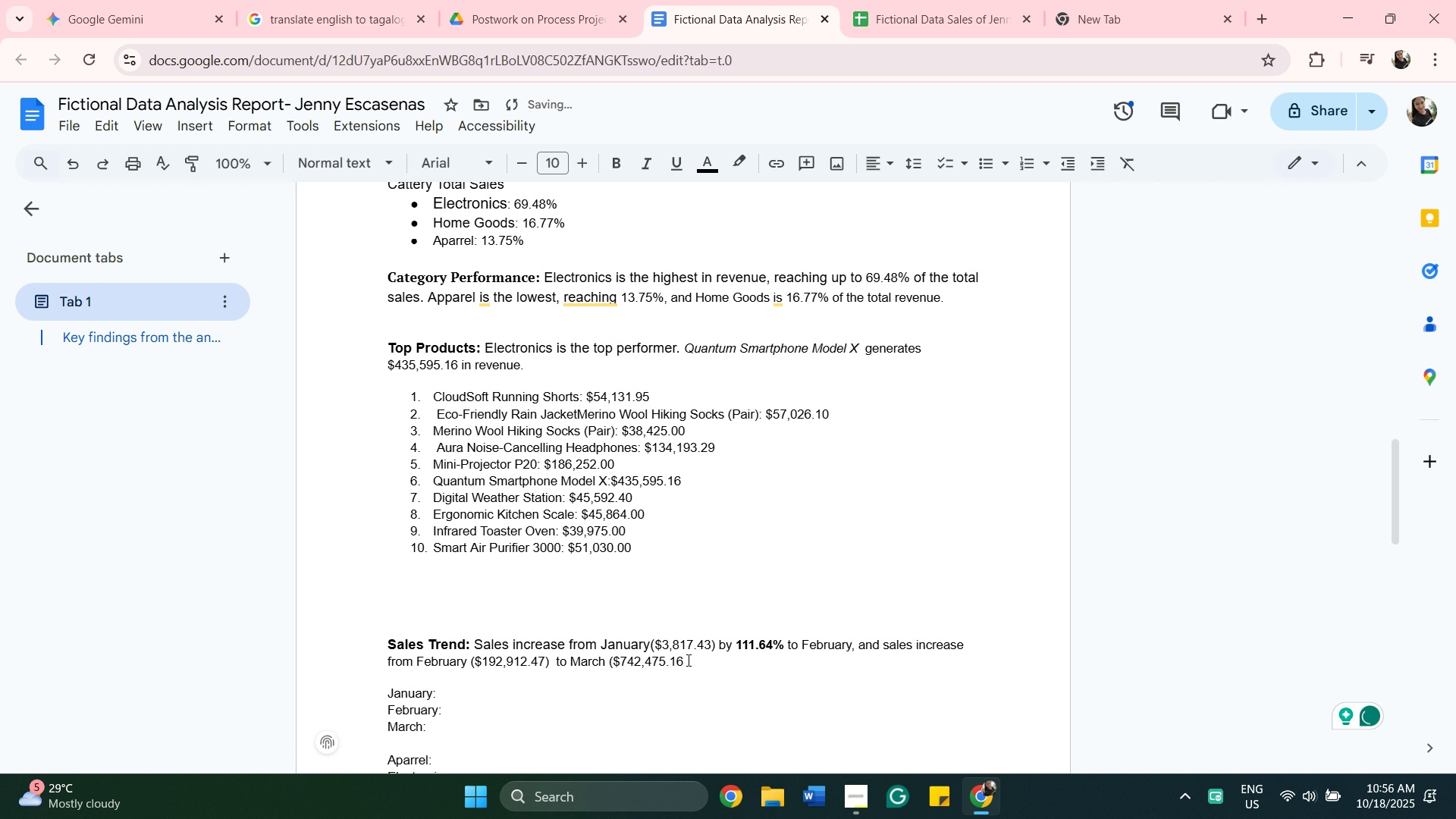 
left_click([687, 660])
 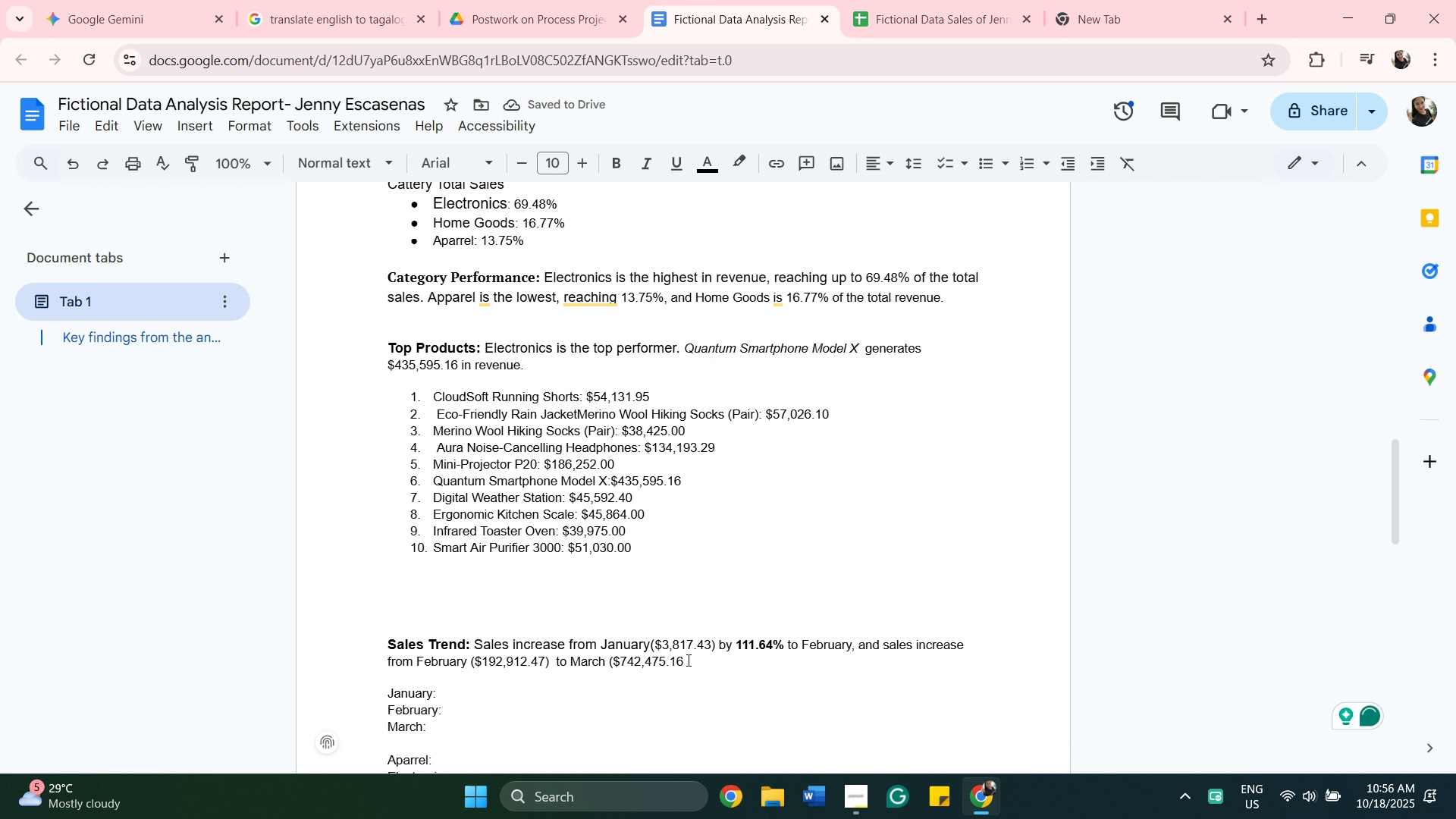 
type() ccere)
key(Backspace)
key(Backspace)
type(lerate )
 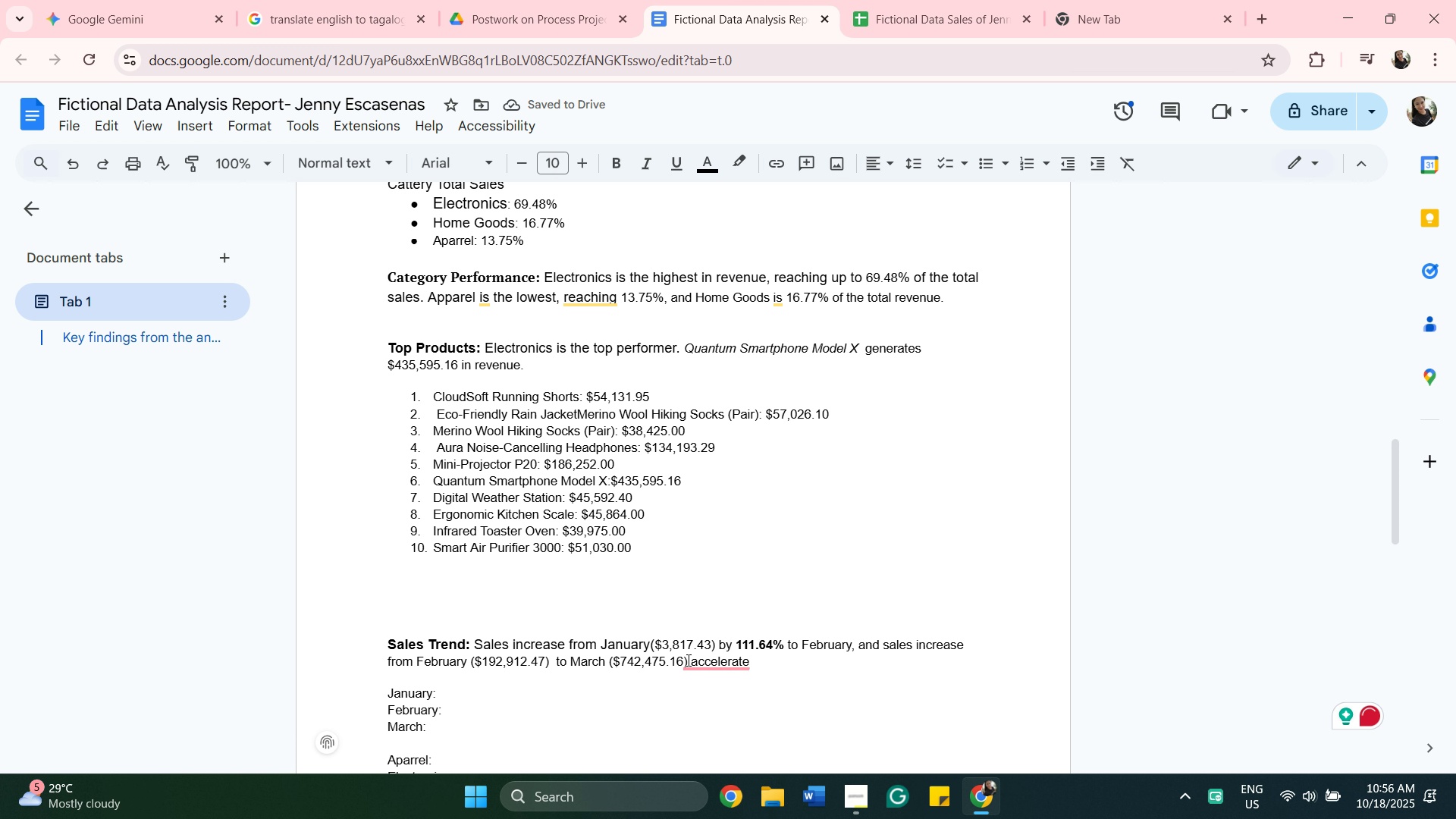 
wait(9.41)
 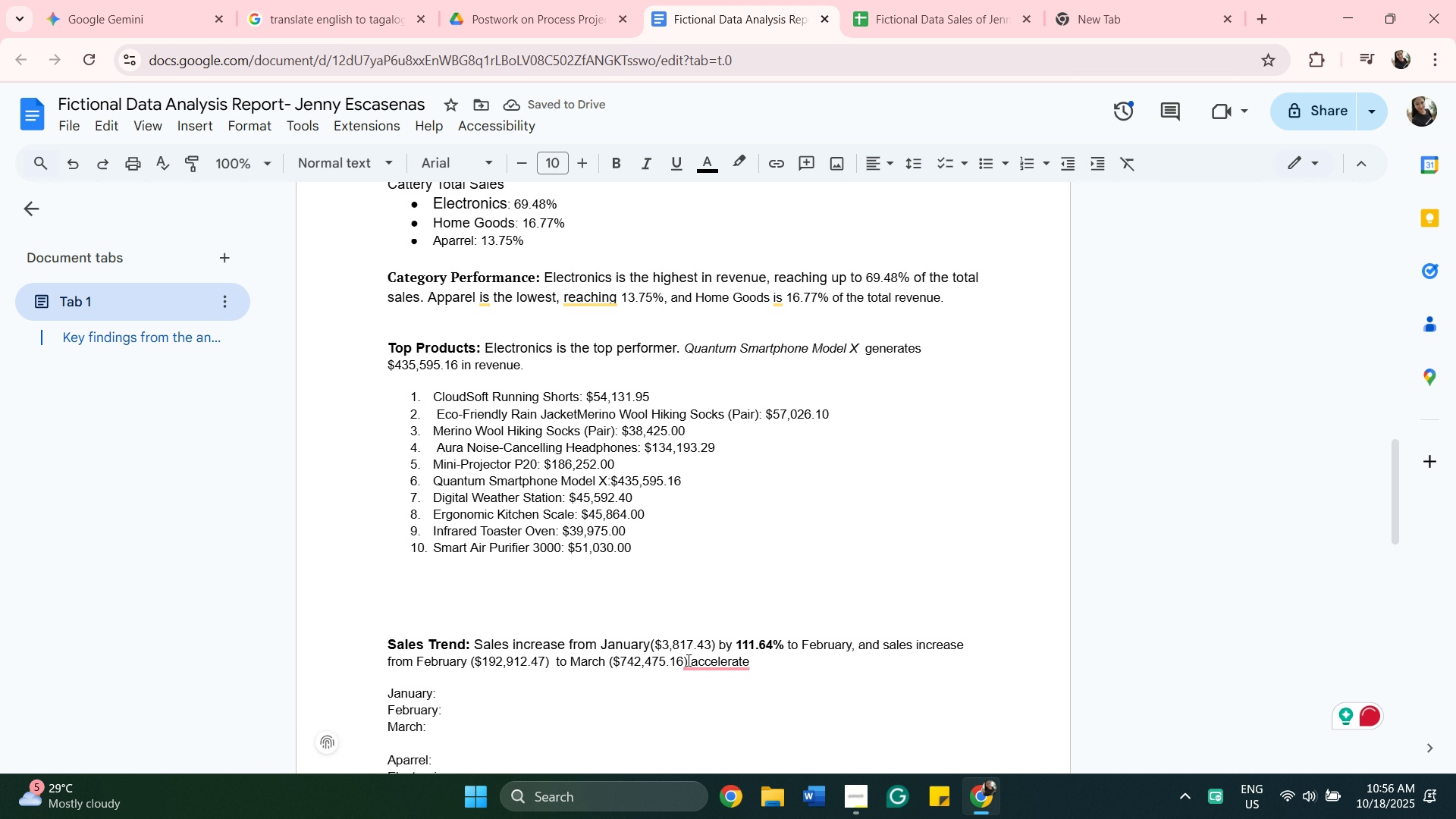 
left_click([731, 668])
 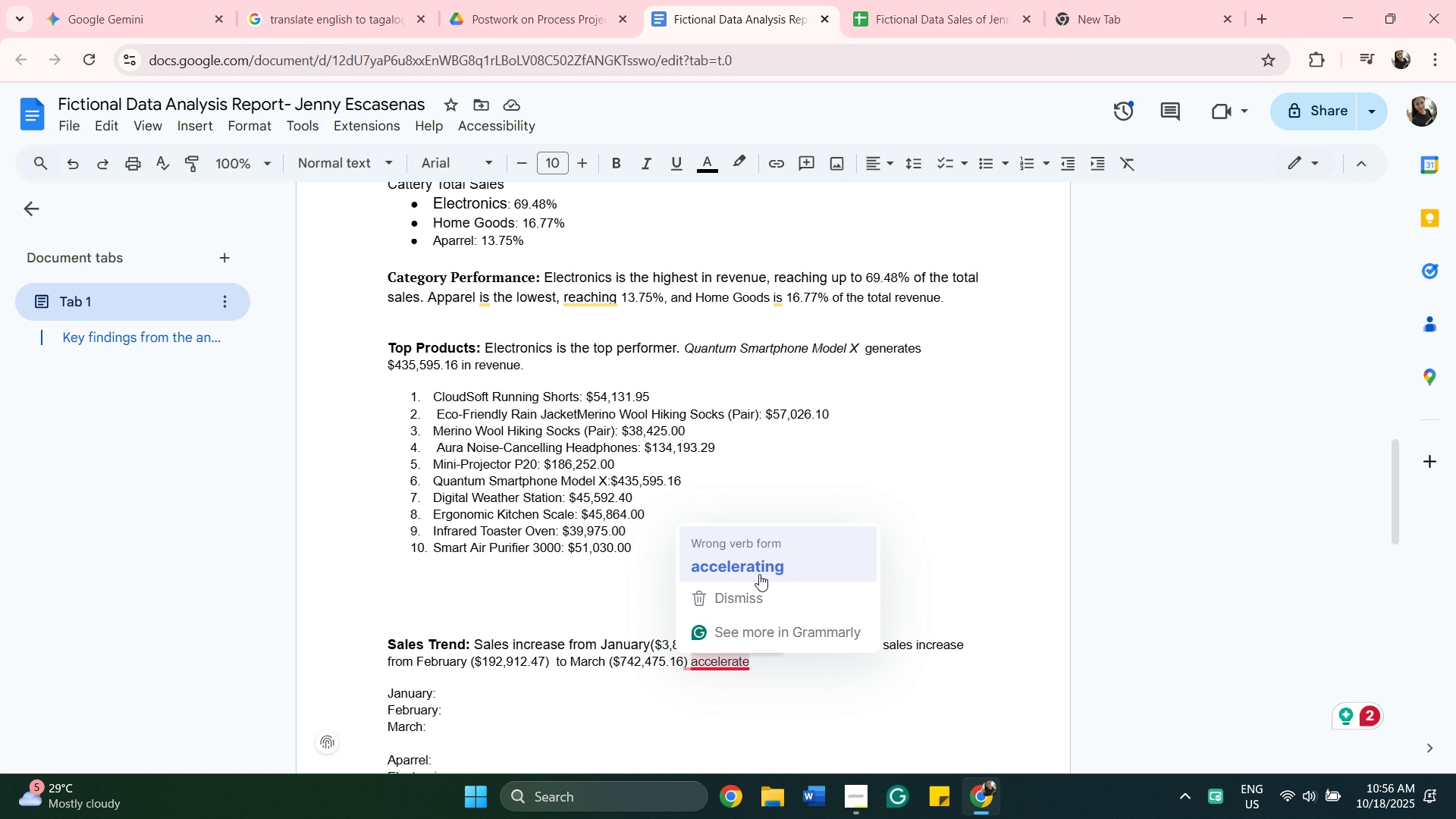 
left_click([760, 573])
 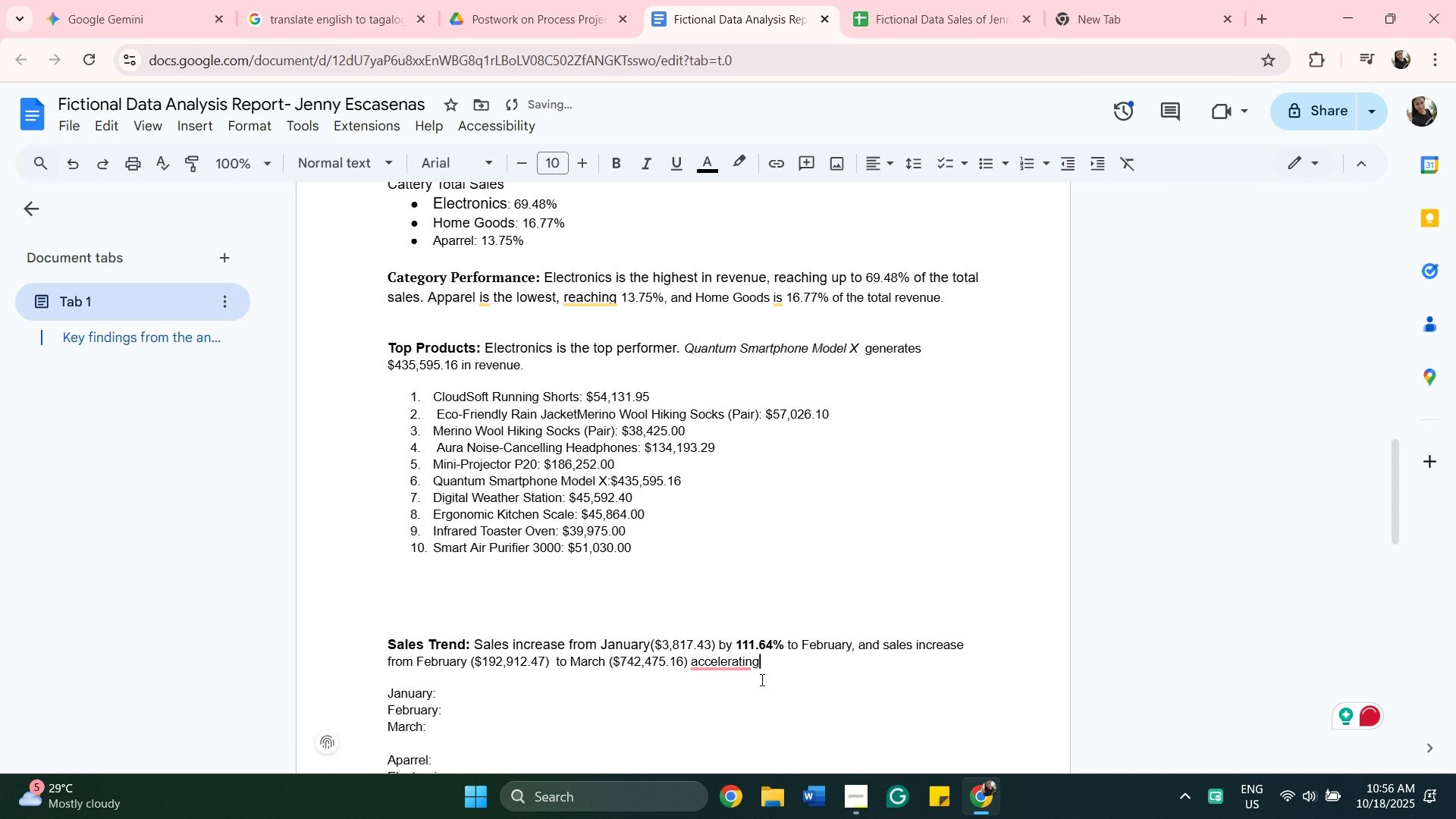 
type( by )
 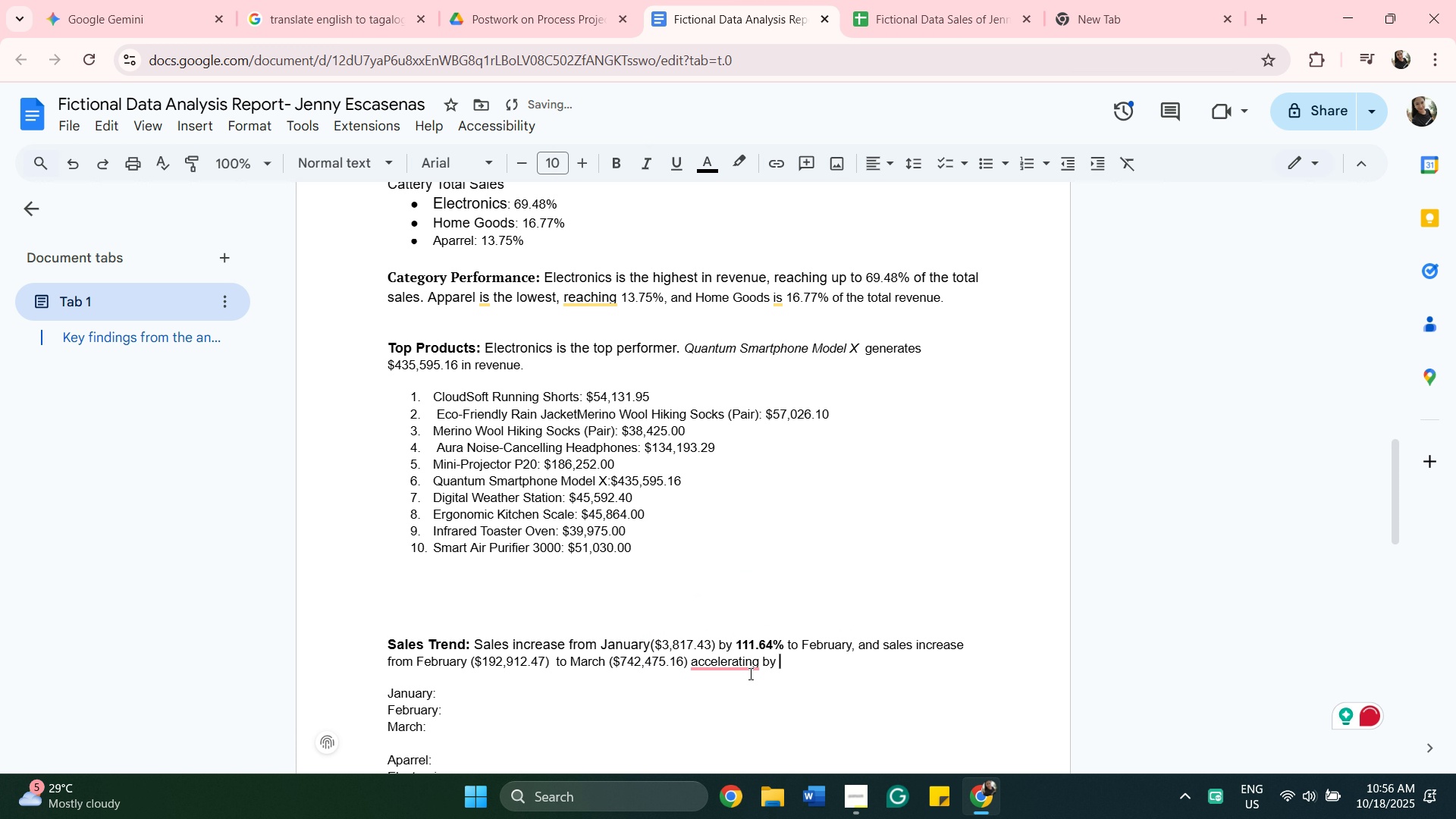 
left_click([749, 673])
 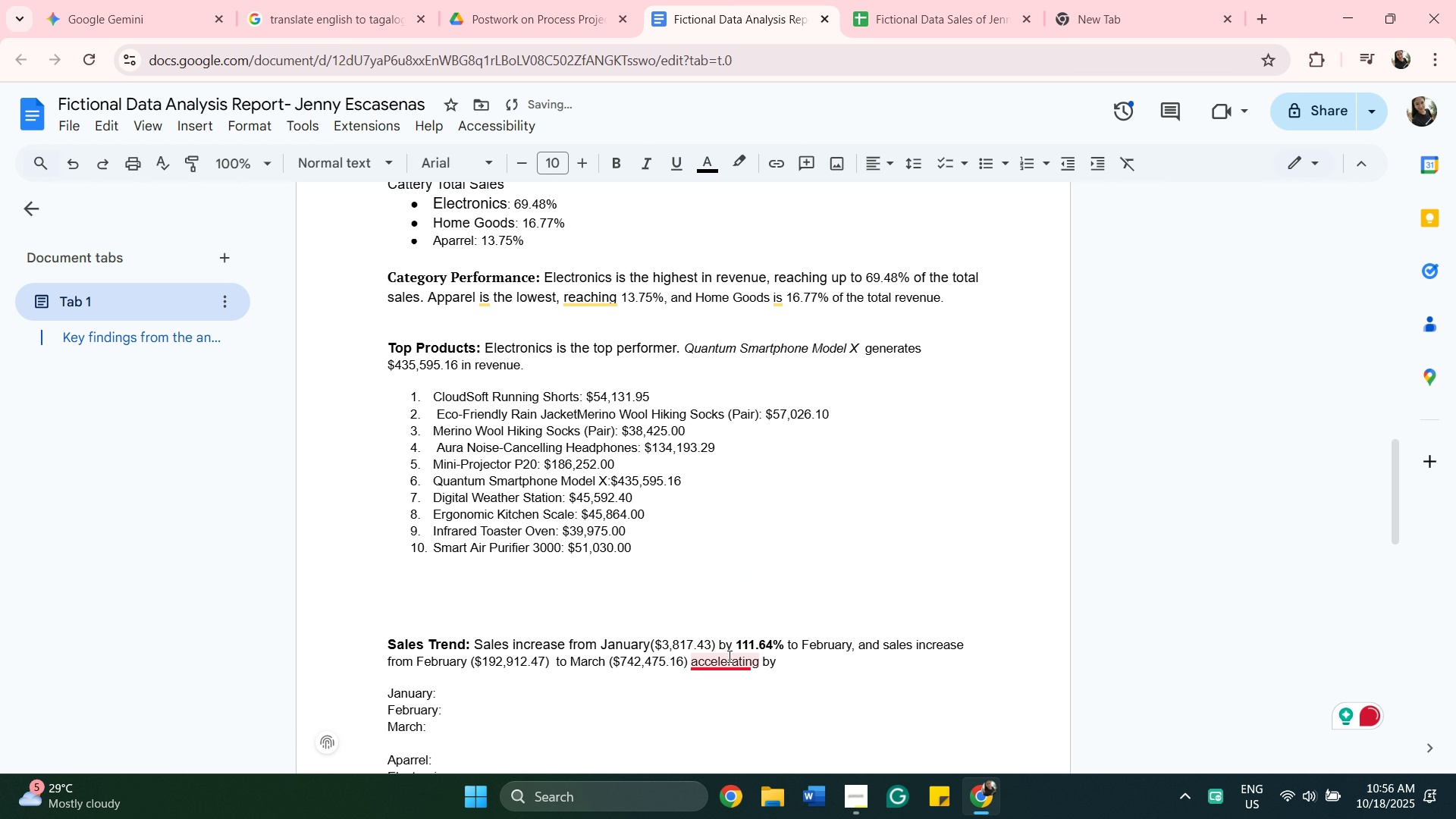 
left_click([728, 656])
 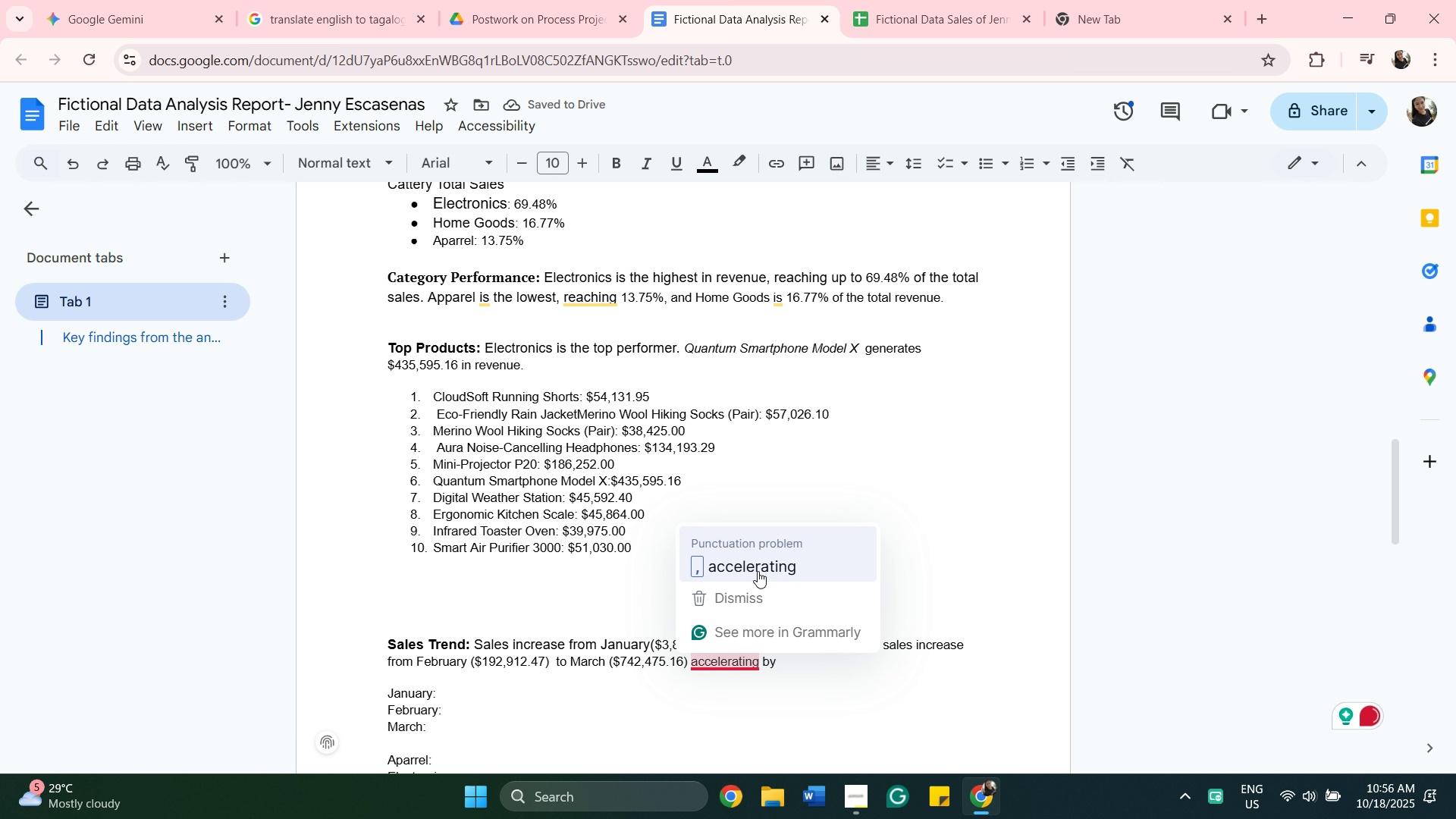 
left_click([758, 571])
 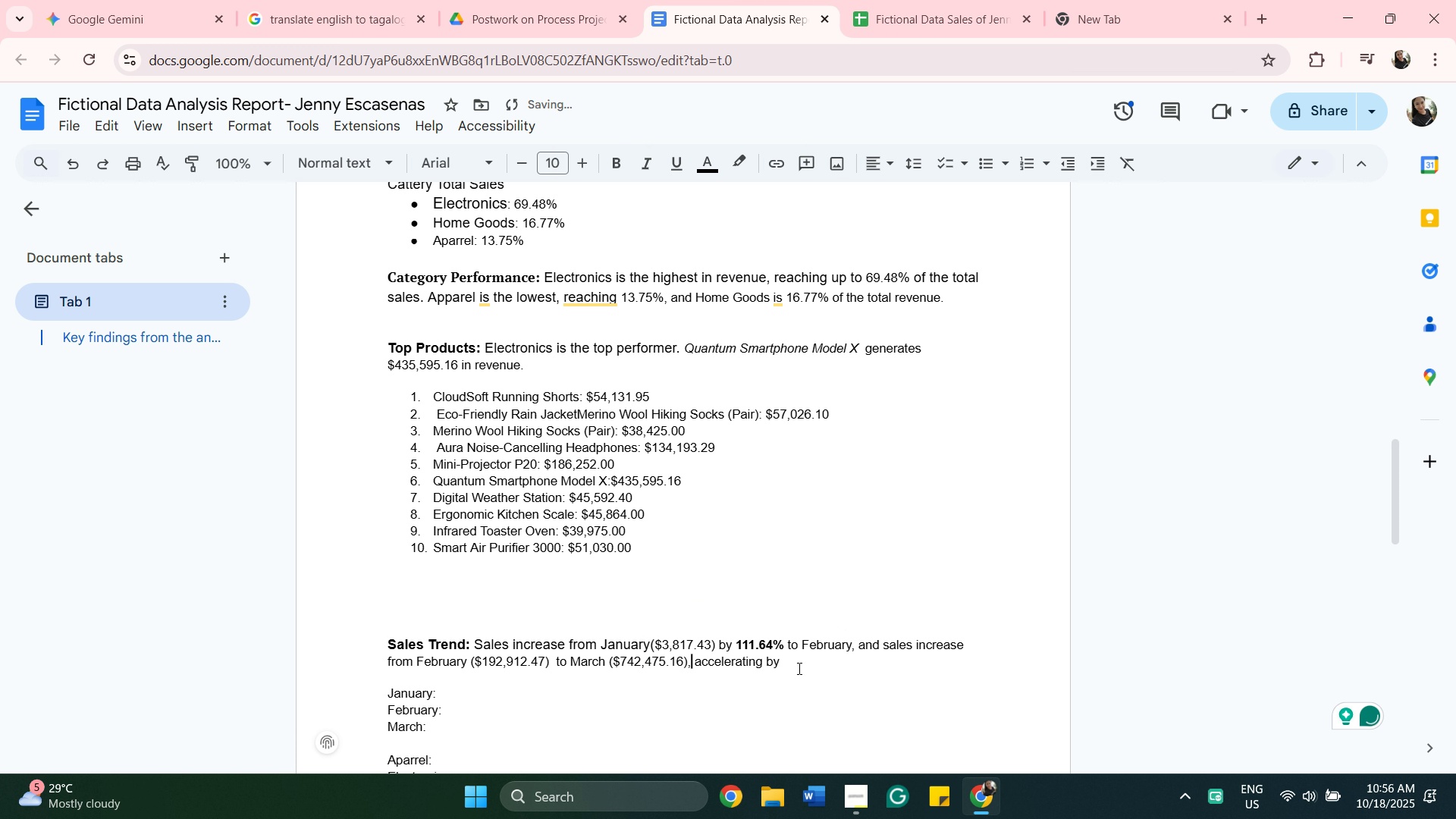 
left_click([798, 668])
 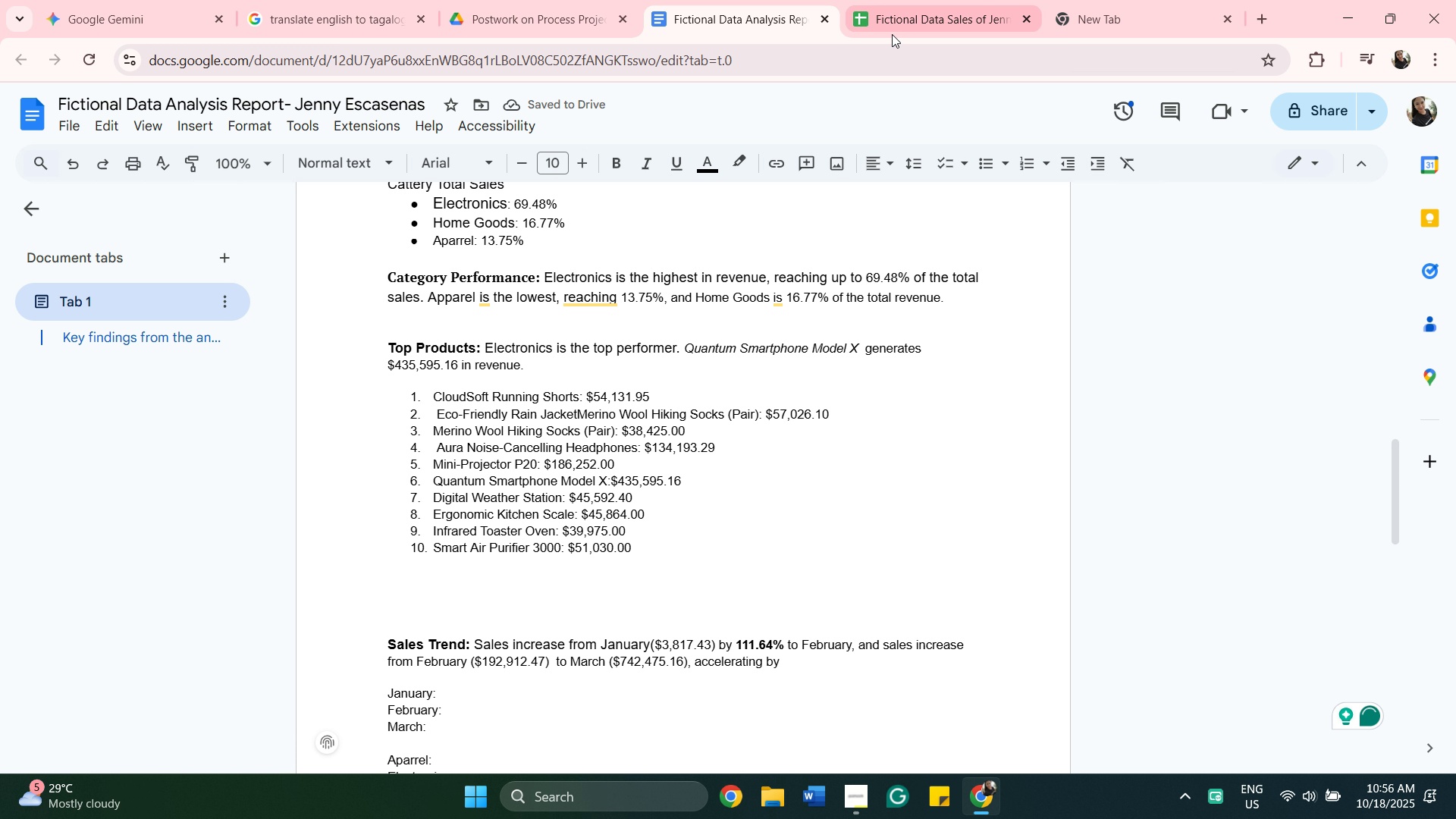 
left_click([893, 34])
 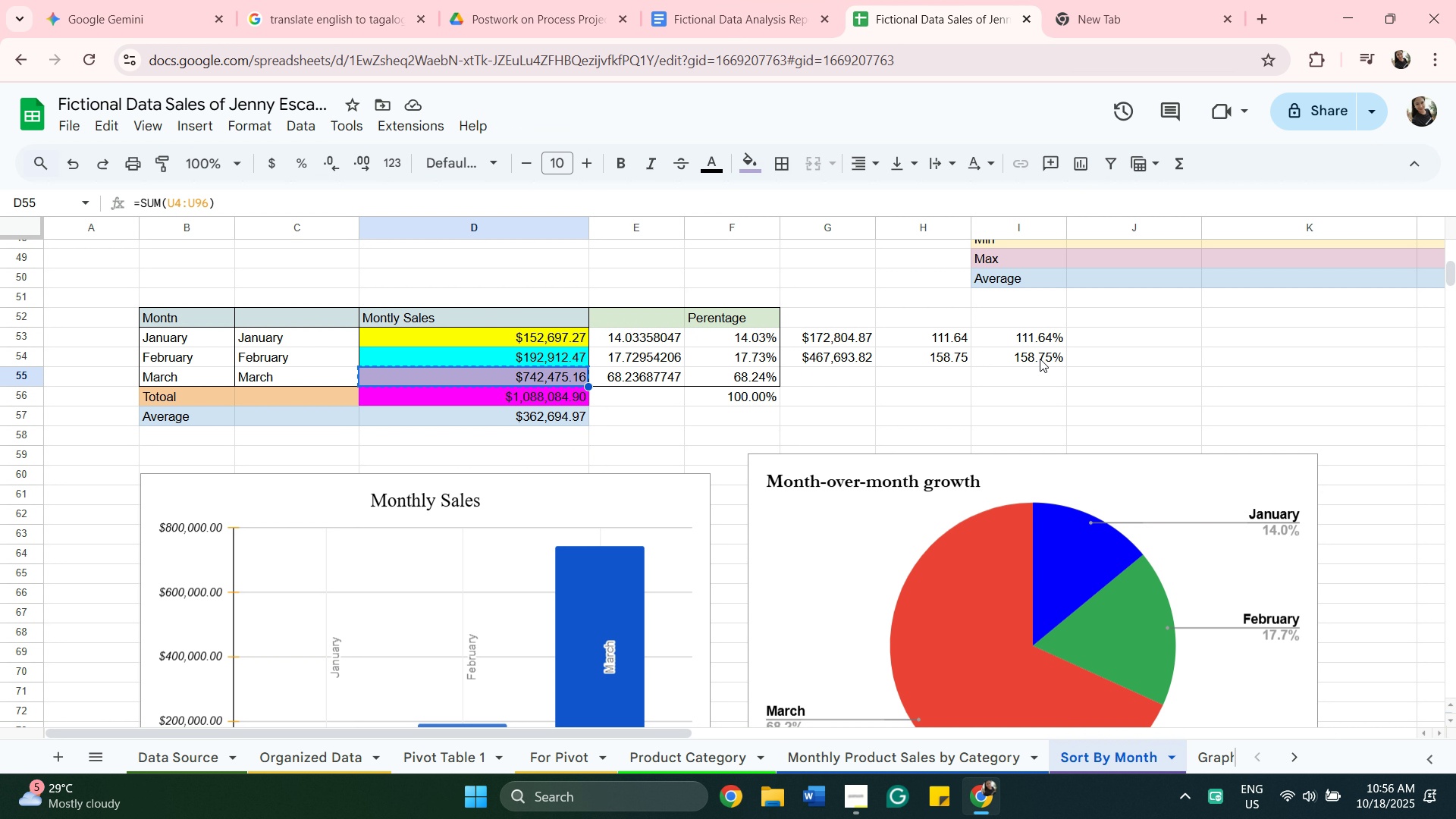 
left_click([953, 351])
 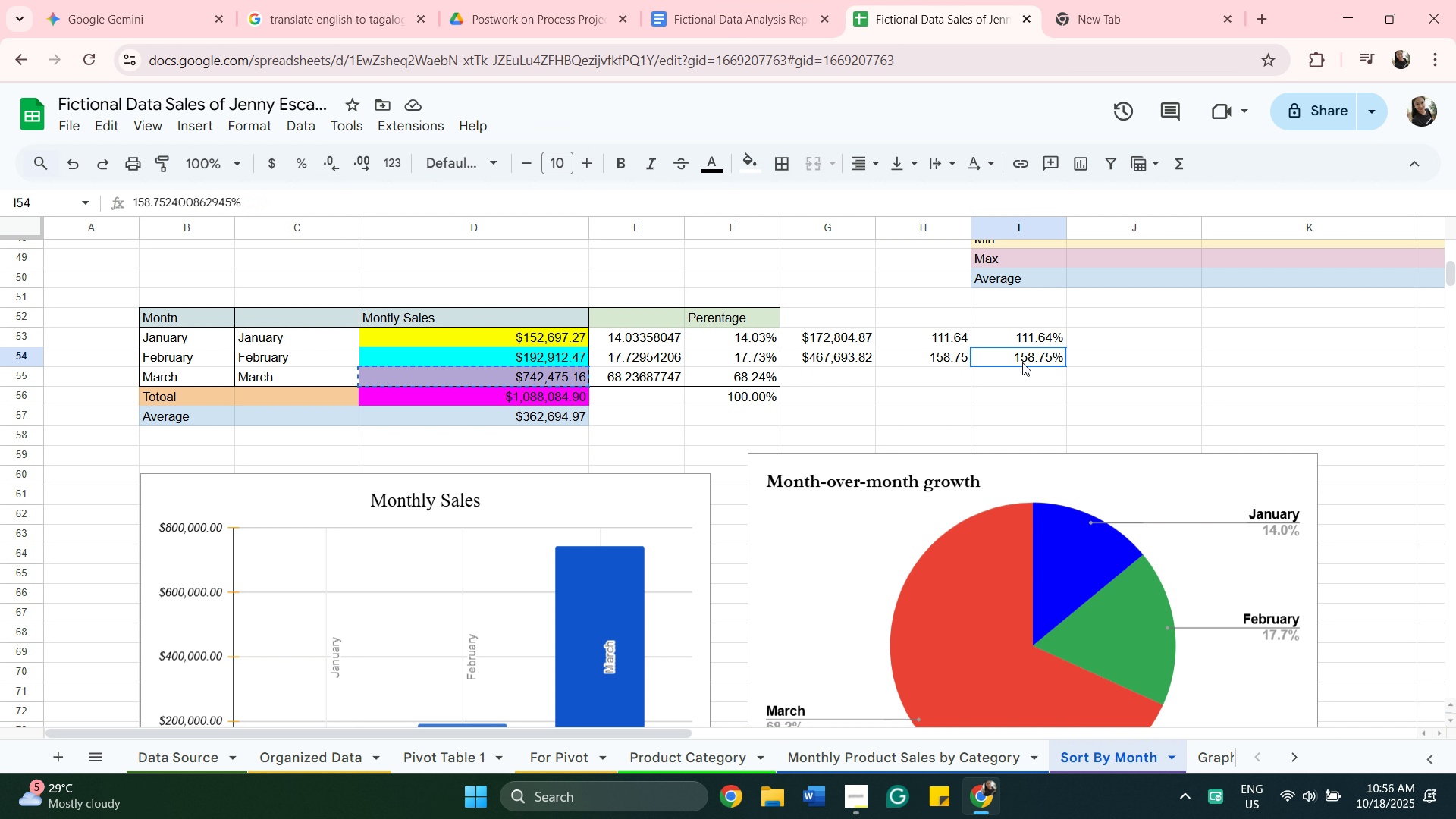 
left_click([1022, 362])
 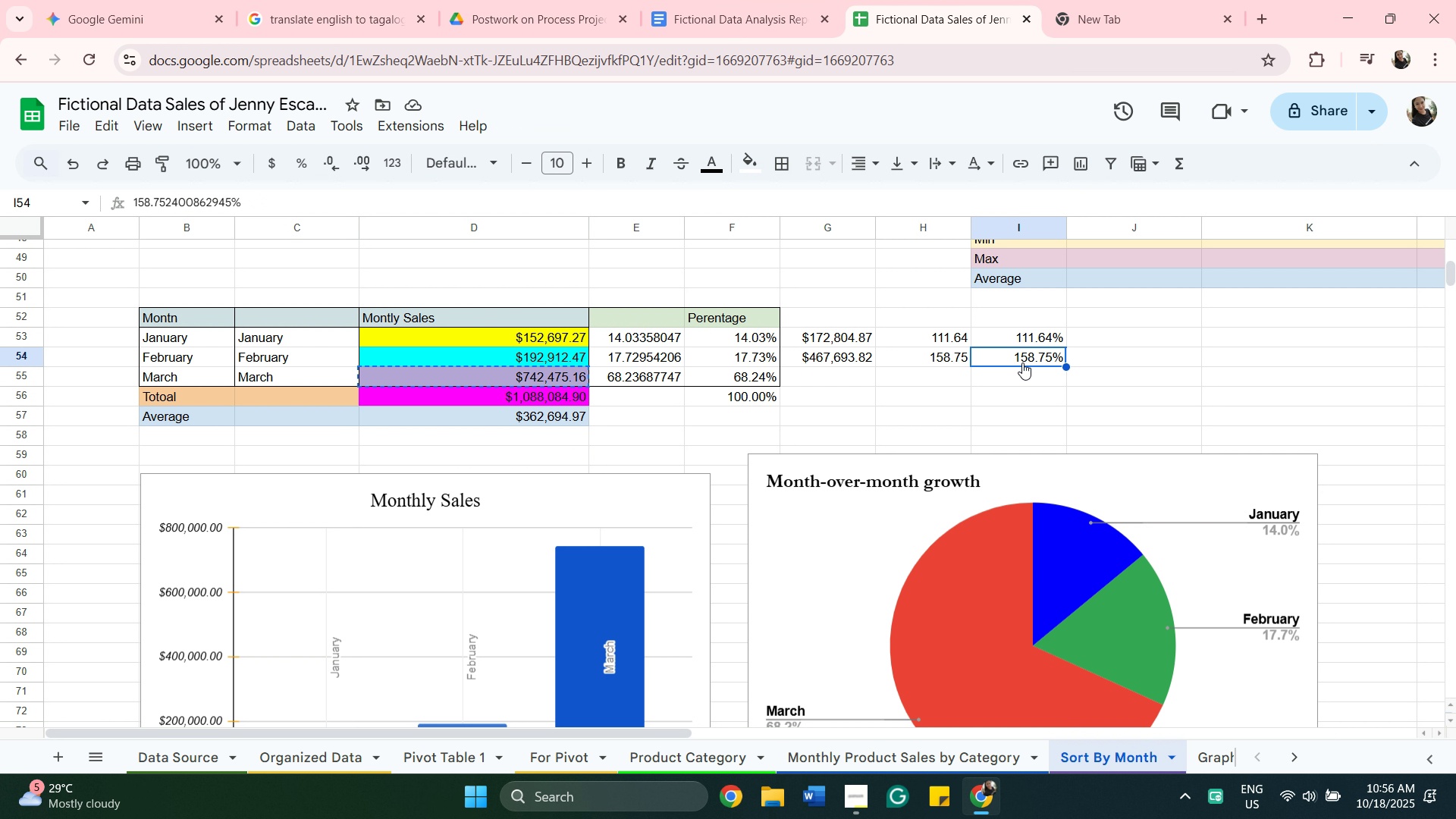 
right_click([1022, 362])
 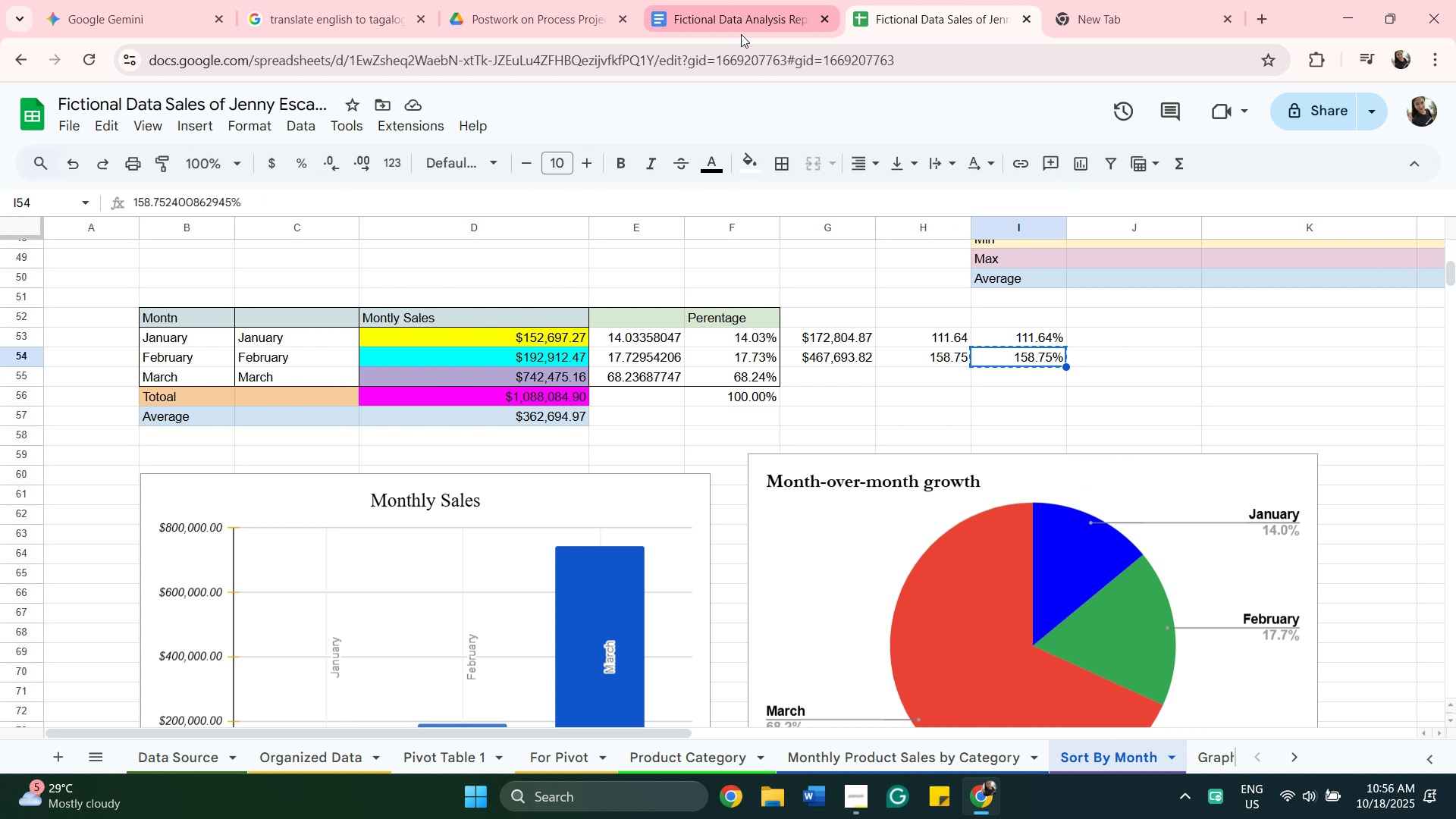 
left_click([741, 33])
 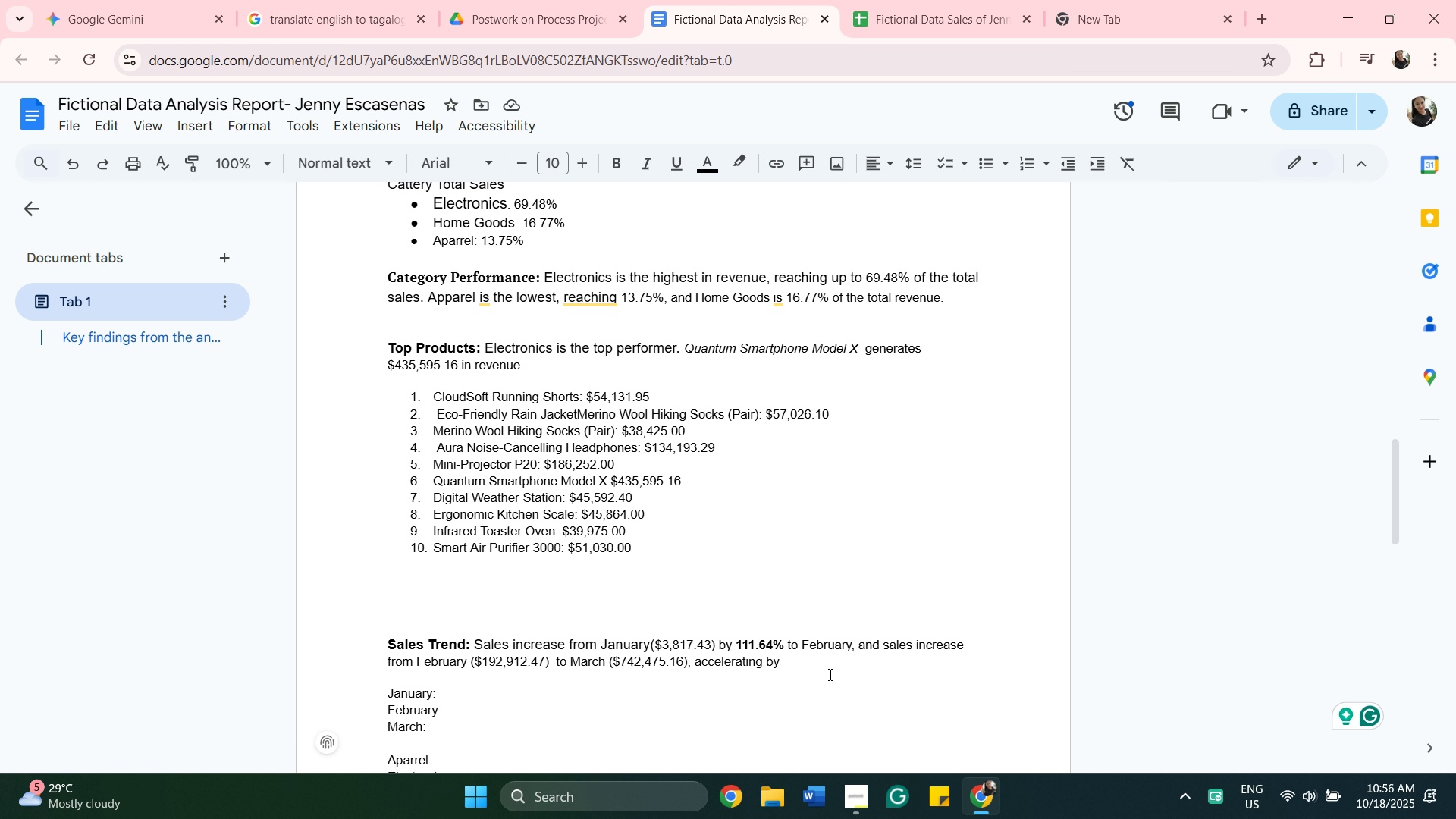 
left_click([829, 673])
 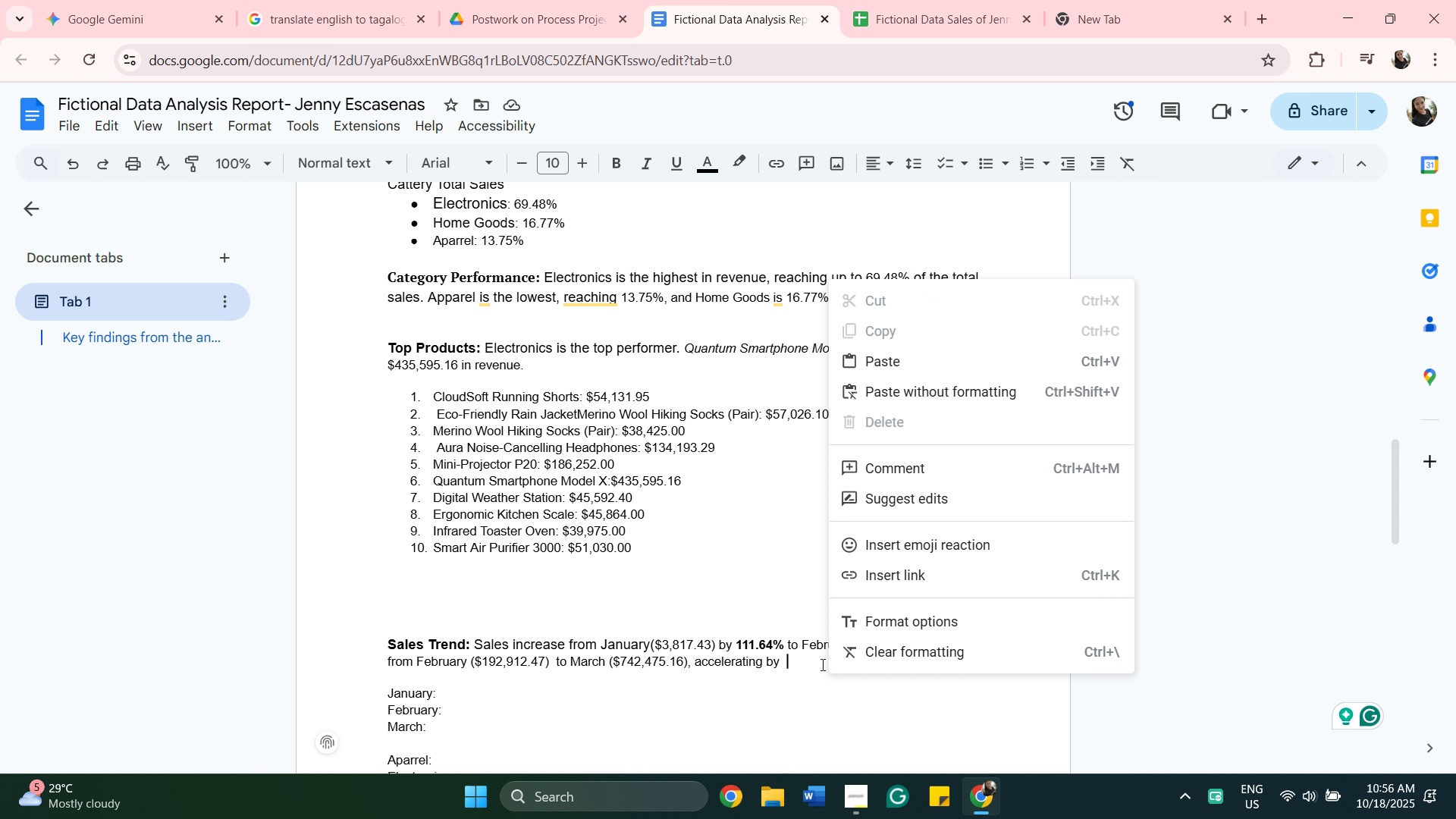 
right_click([829, 673])
 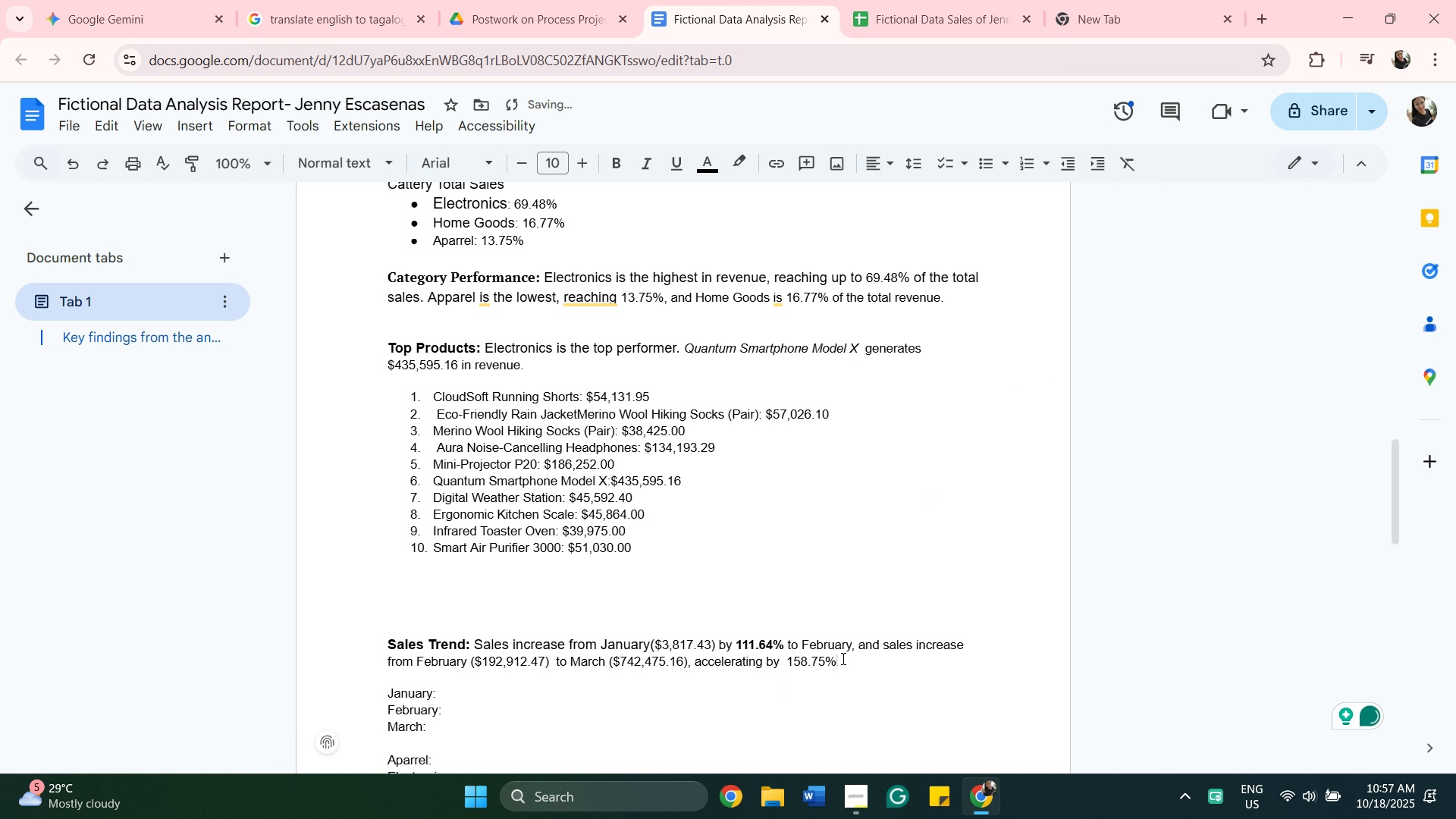 
left_click_drag(start_coordinate=[837, 664], to_coordinate=[789, 657])
 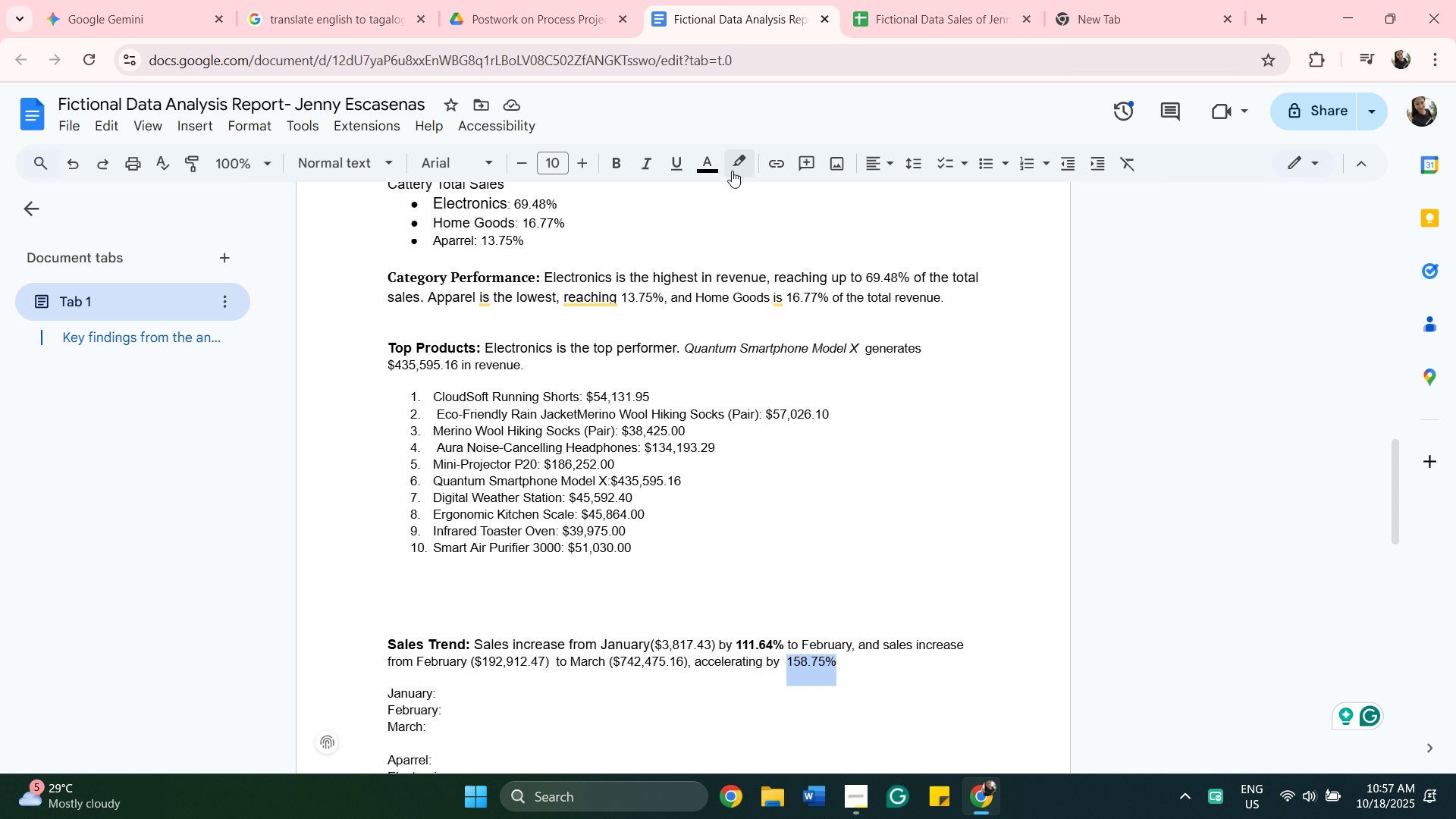 
left_click([623, 168])
 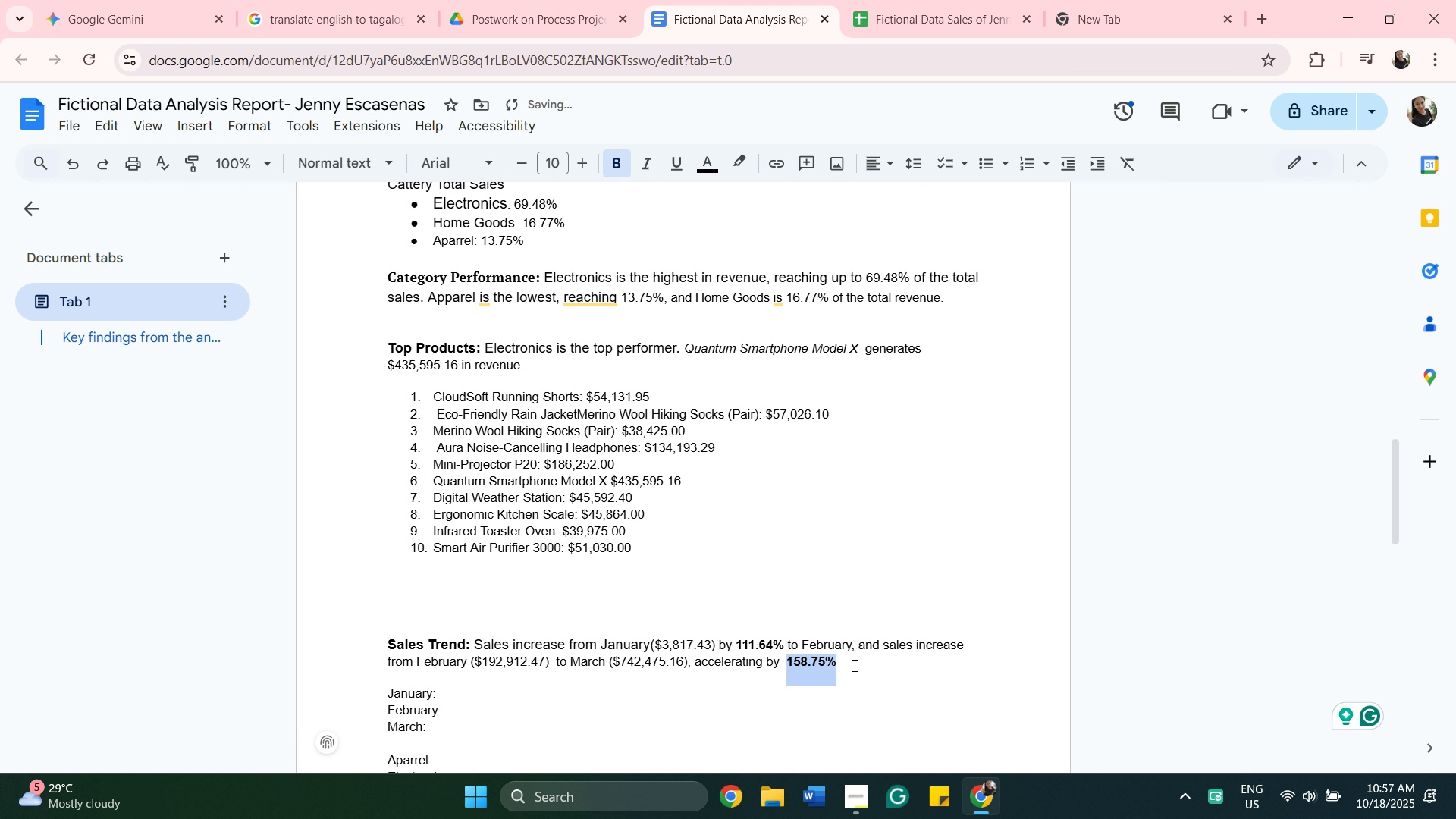 
left_click([854, 664])
 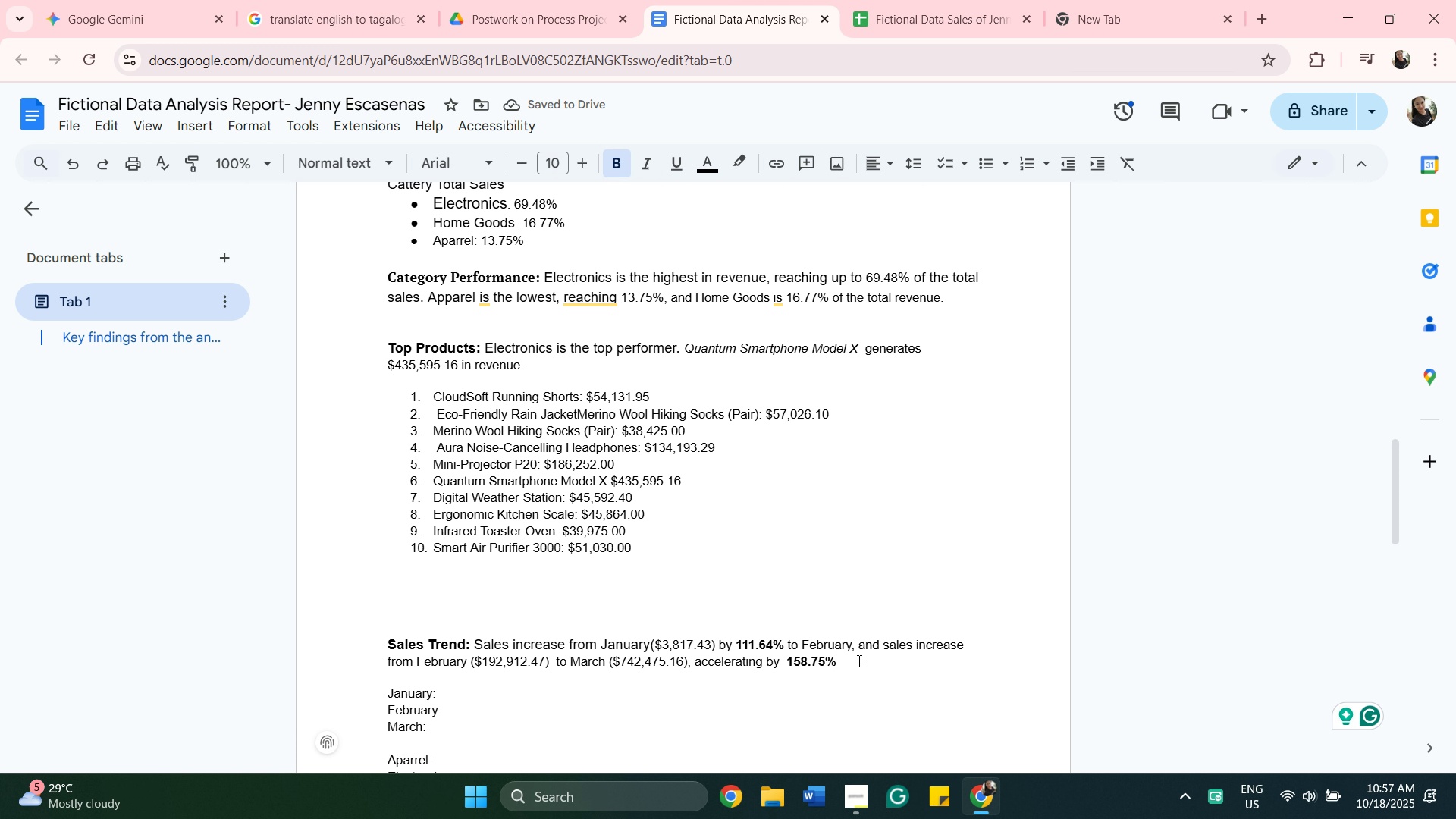 
key(Period)
 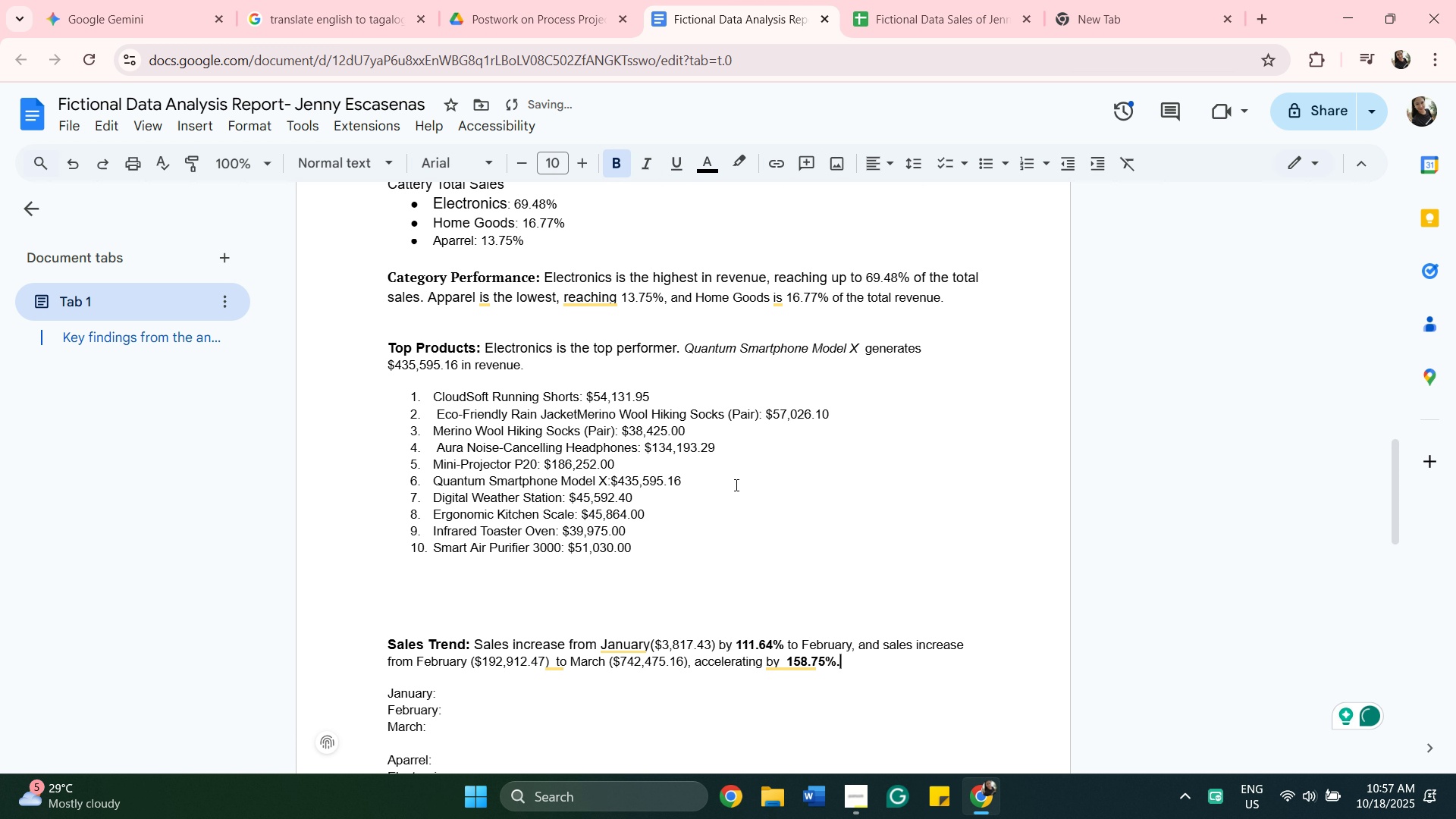 
scroll: coordinate [686, 637], scroll_direction: down, amount: 8.0
 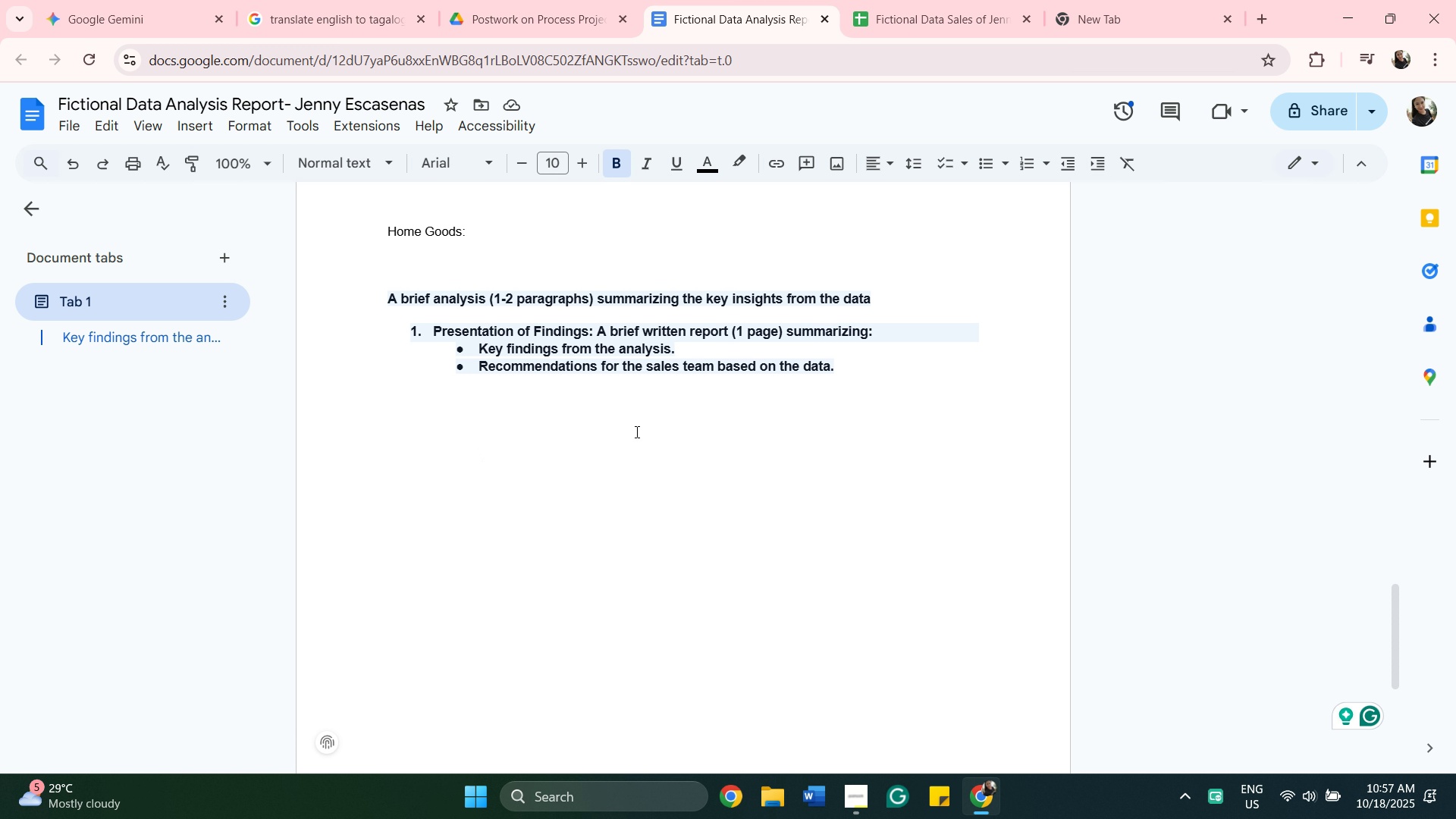 
scroll: coordinate [688, 612], scroll_direction: up, amount: 6.0
 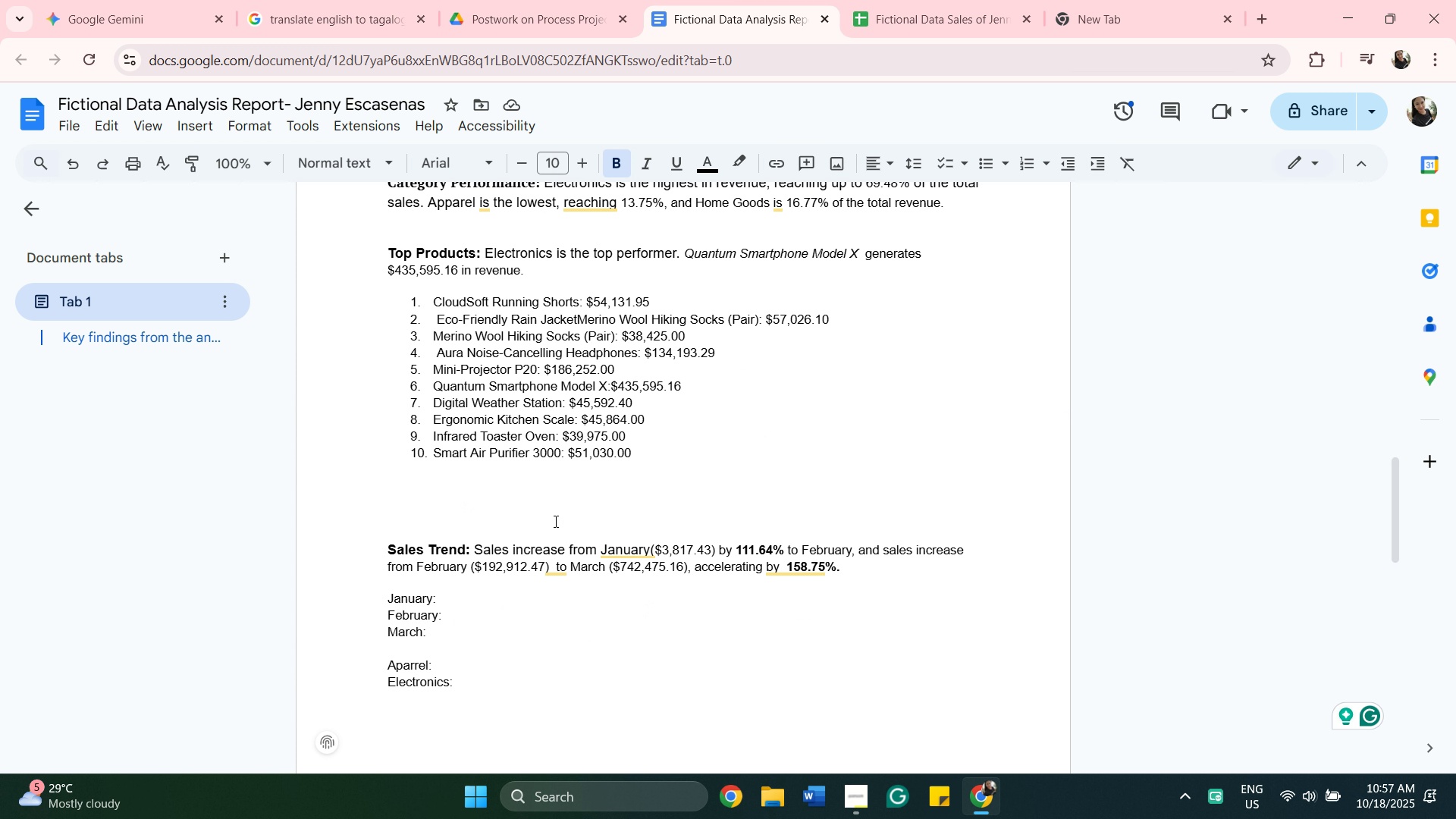 
left_click([554, 521])
 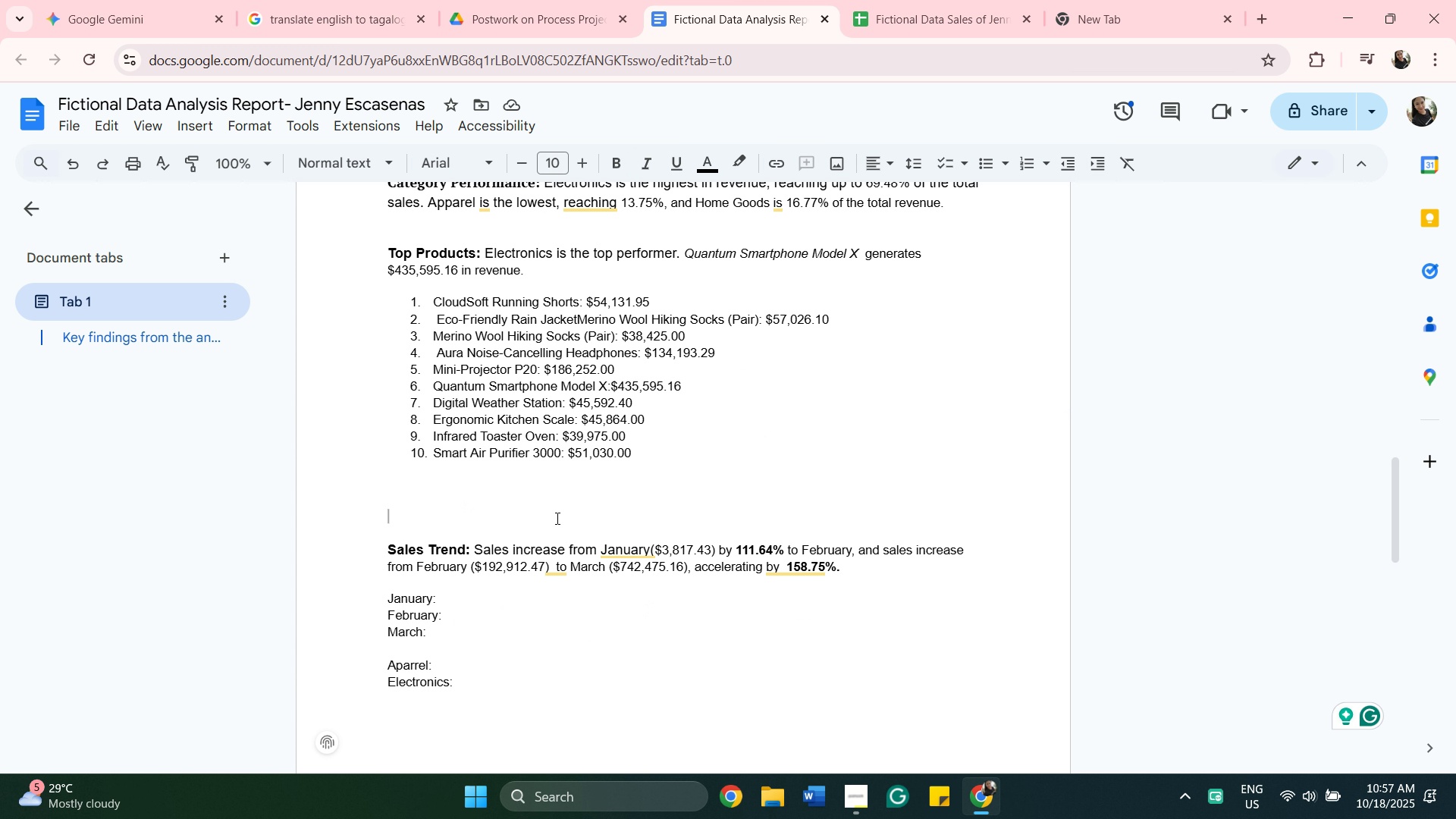 
key(Backspace)
 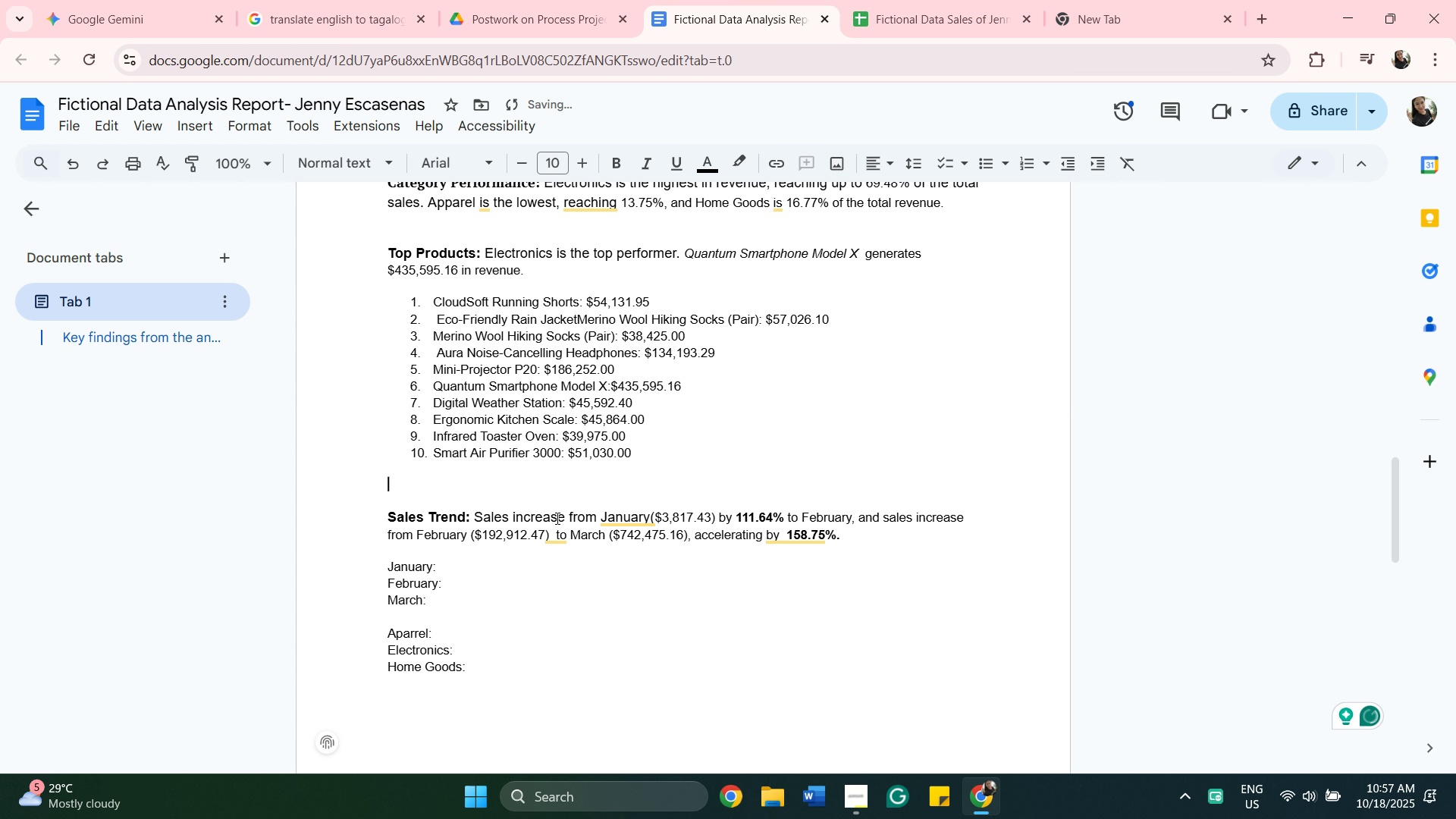 
key(Backspace)
 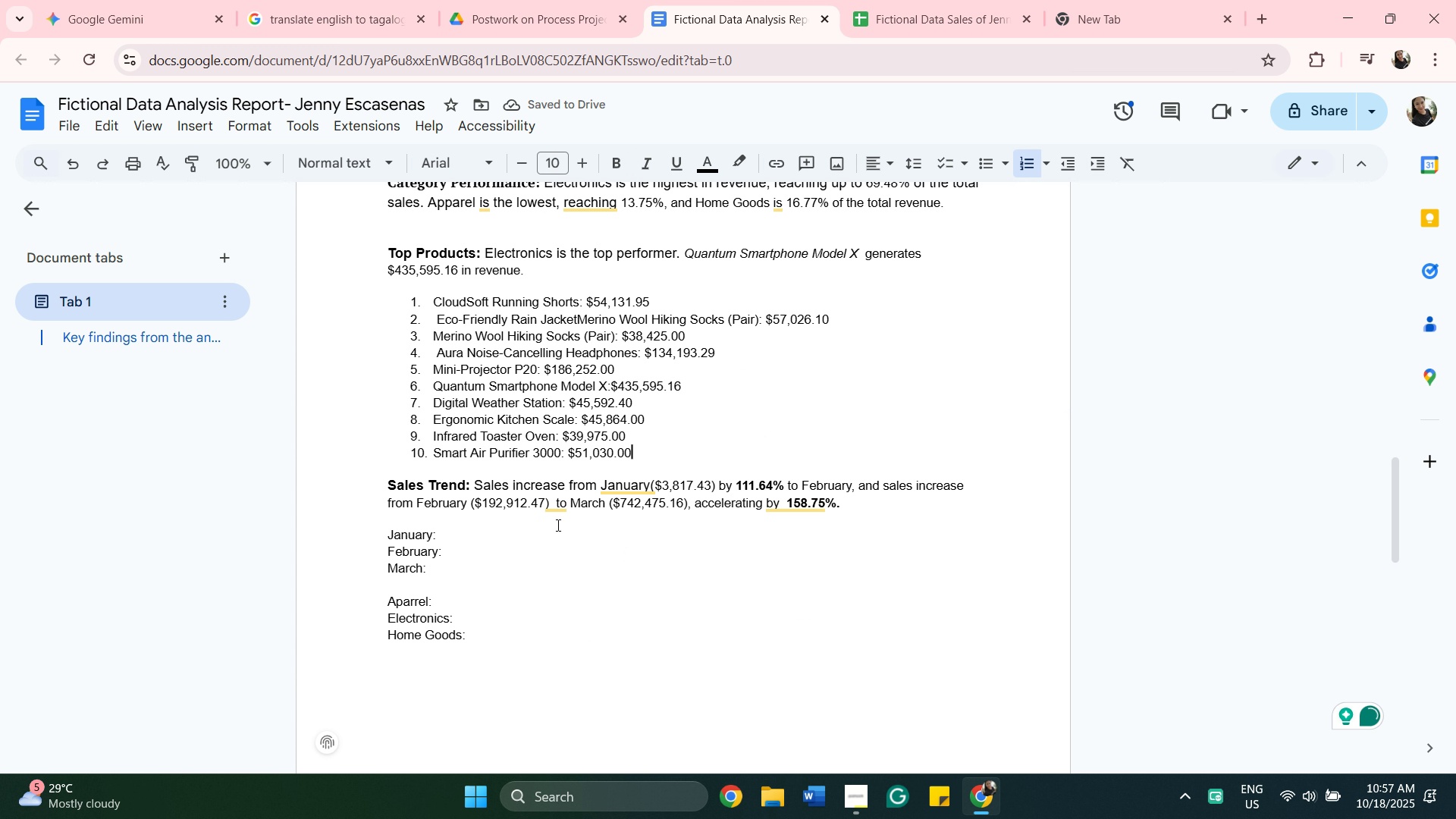 
left_click_drag(start_coordinate=[501, 638], to_coordinate=[372, 524])
 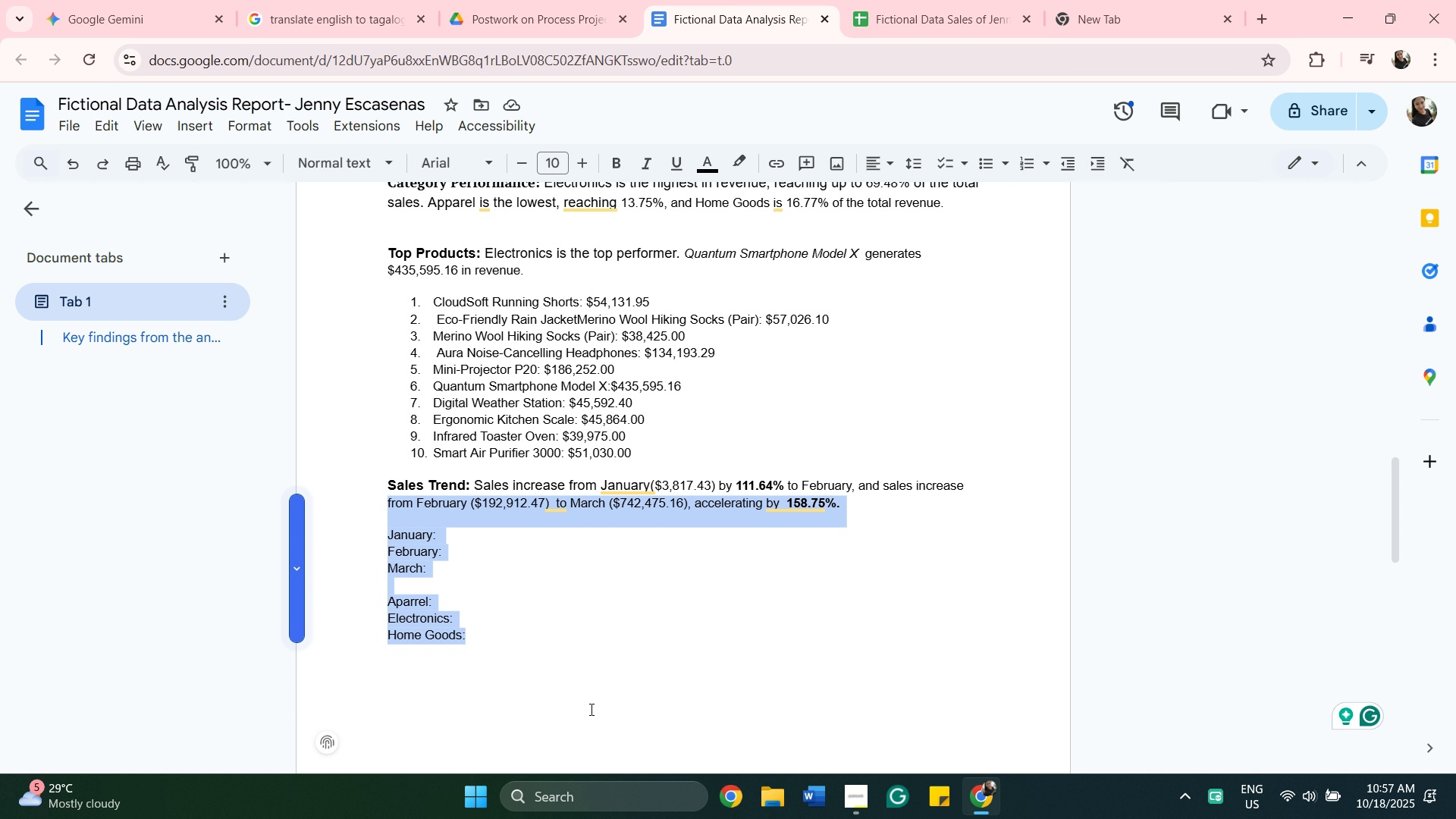 
left_click([585, 686])
 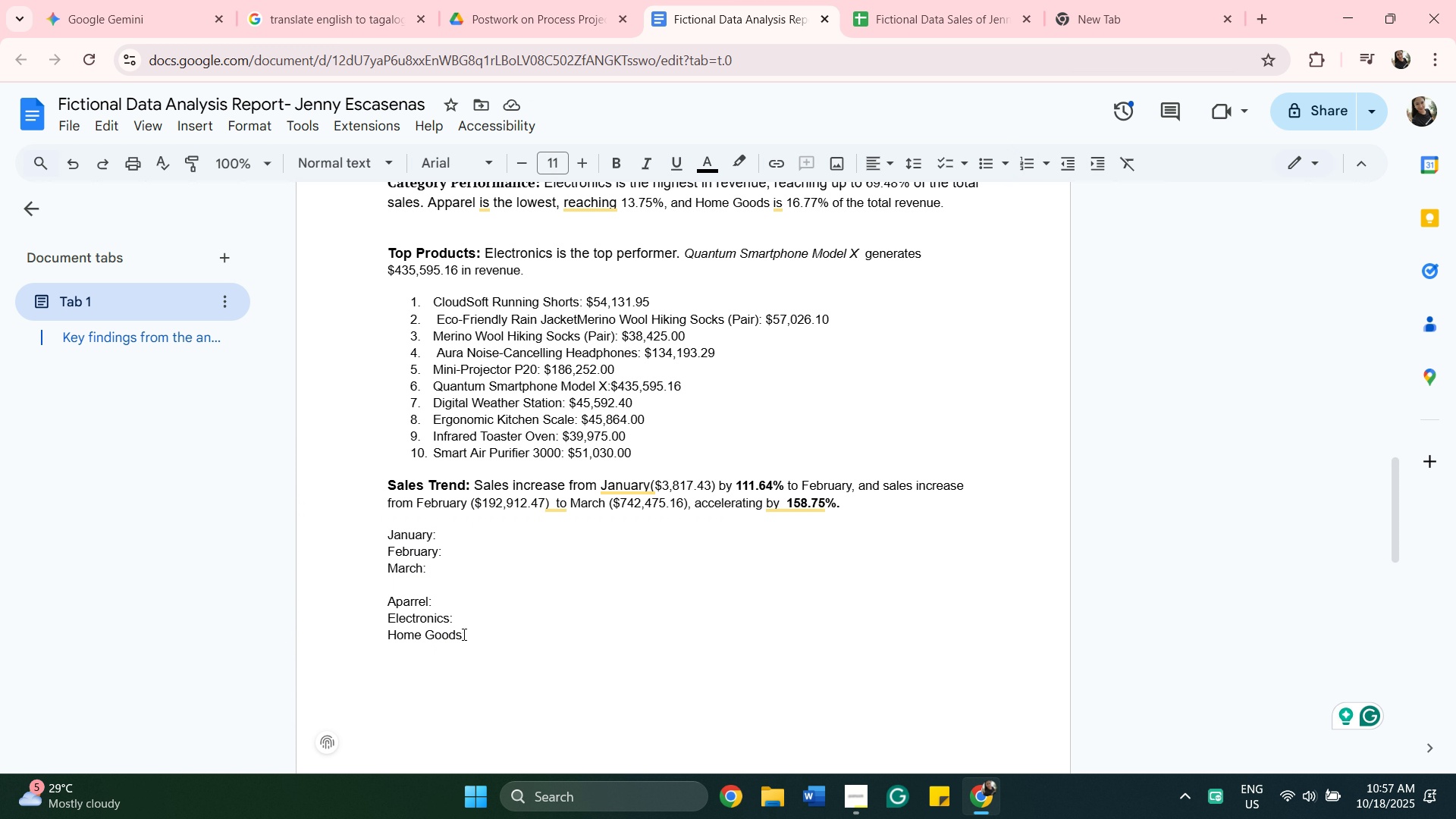 
left_click_drag(start_coordinate=[463, 634], to_coordinate=[359, 537])
 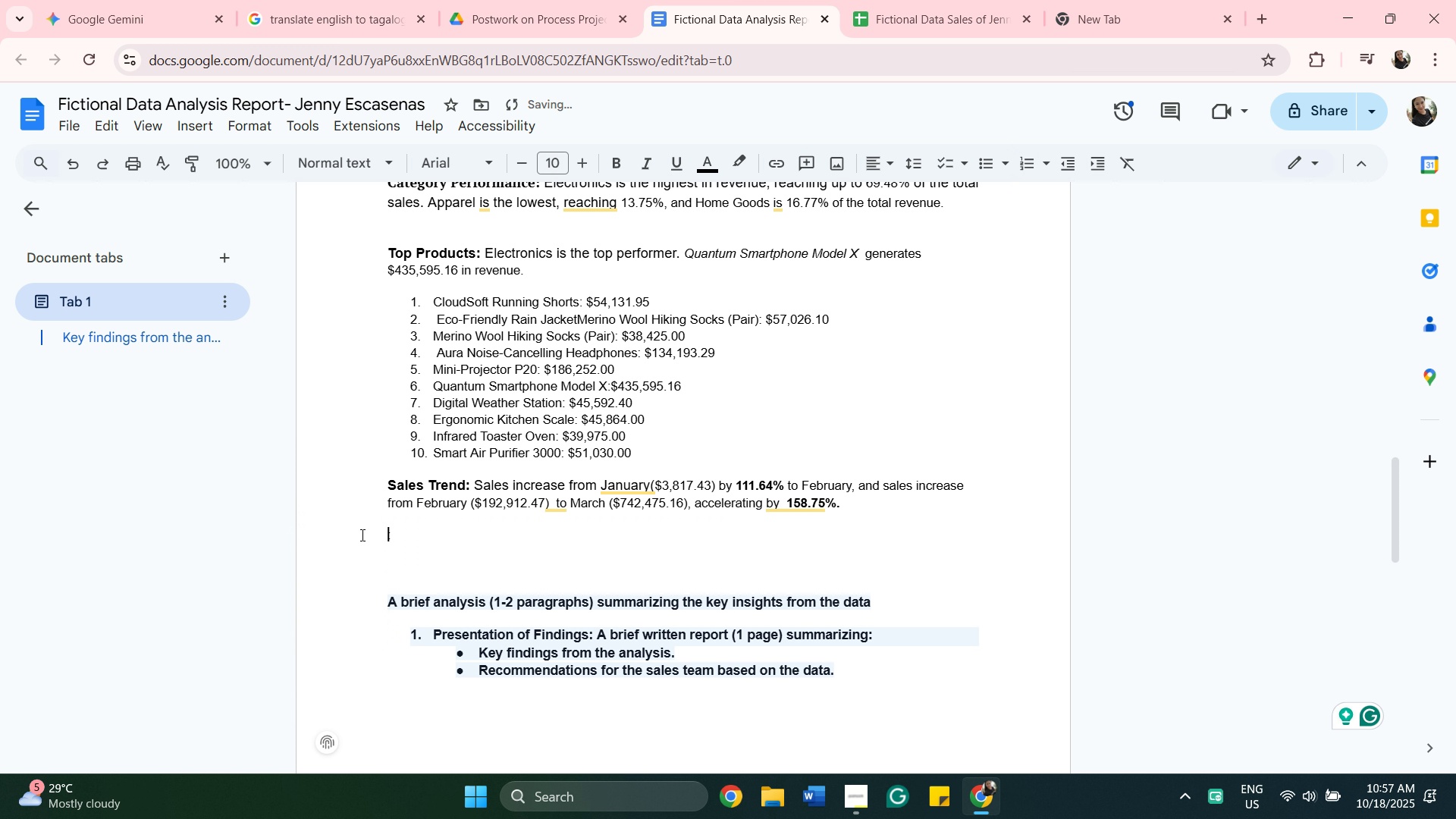 
key(Backspace)
 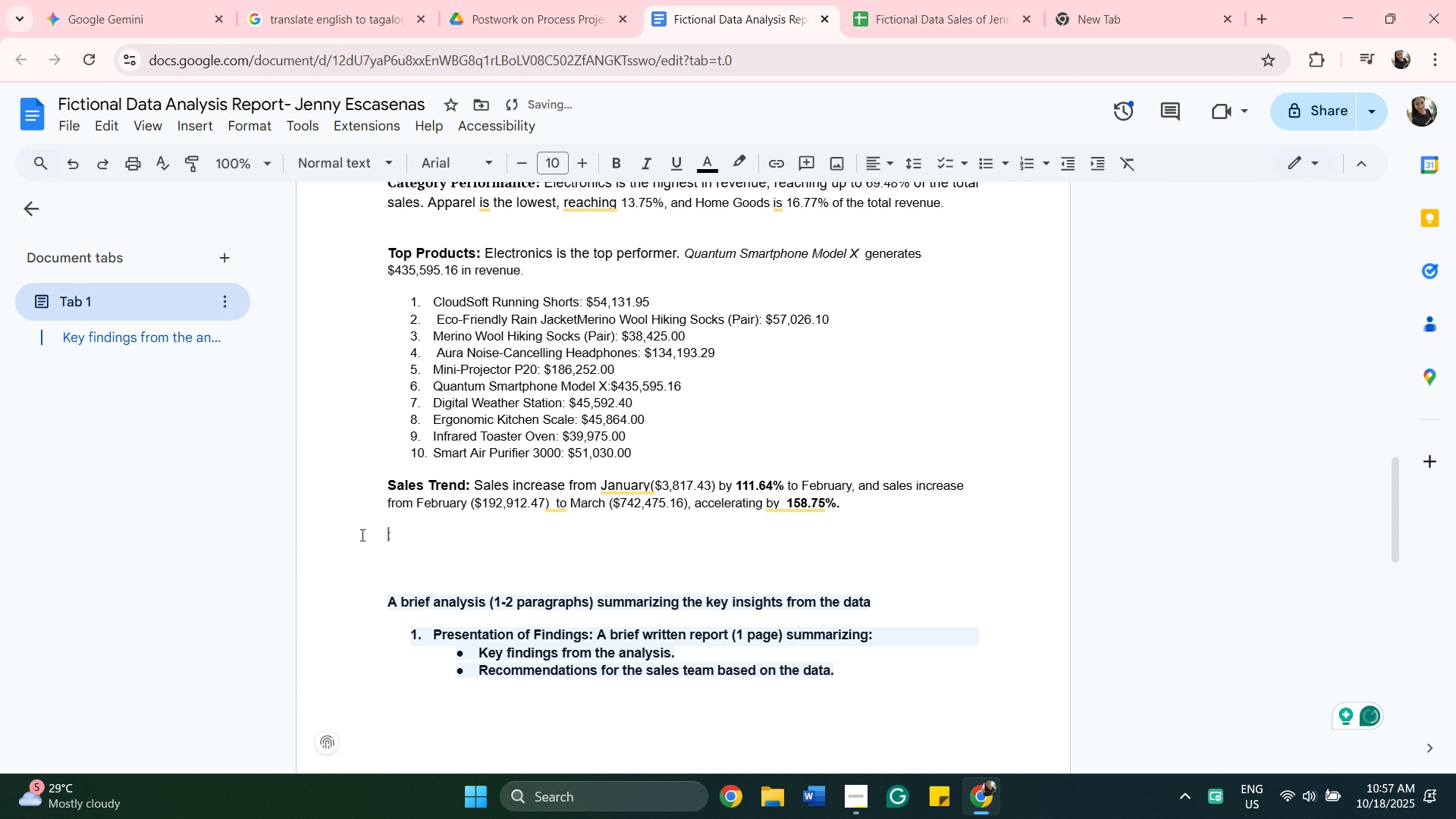 
key(Backspace)
 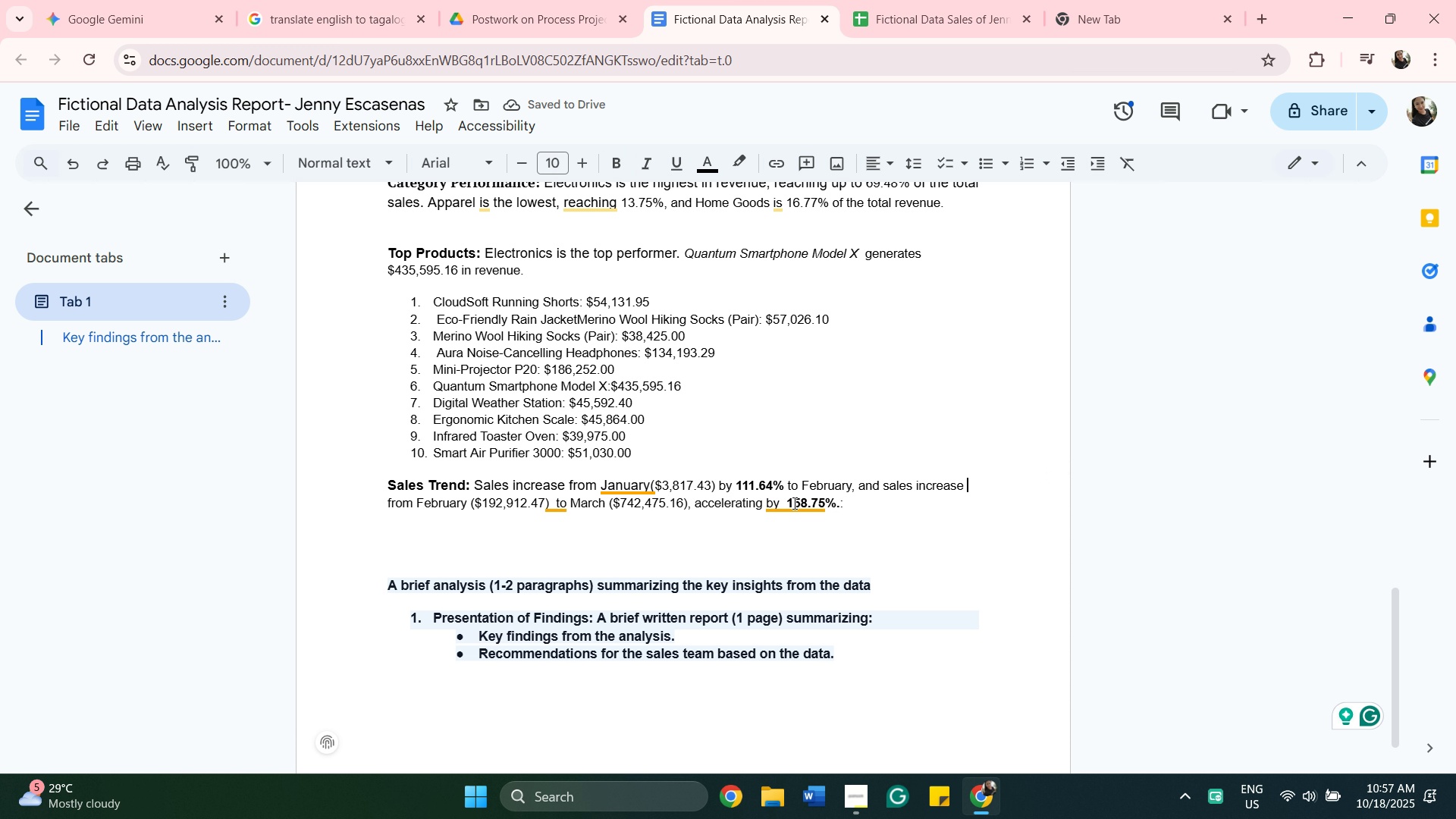 
wait(6.94)
 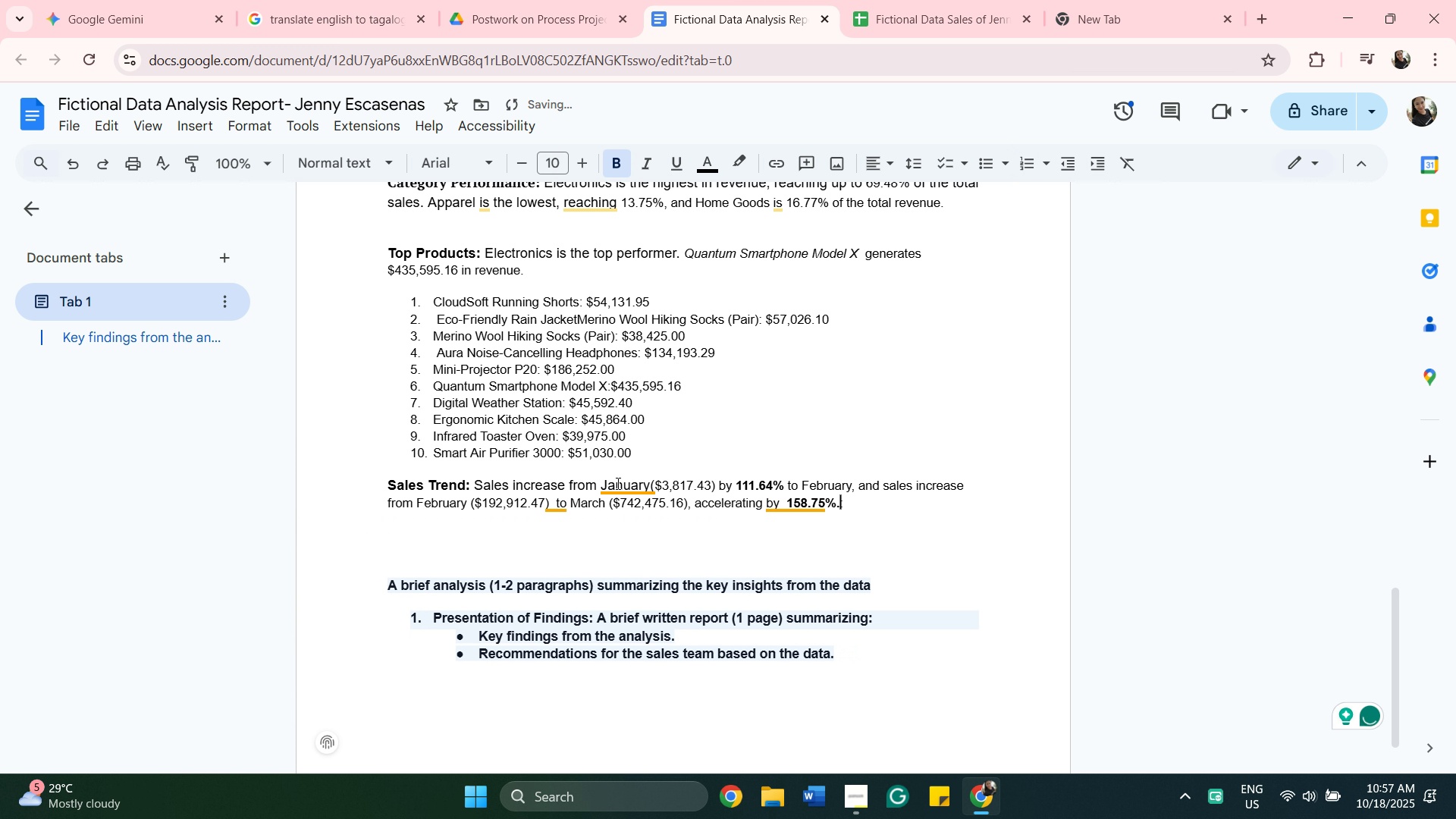 
left_click([1121, 471])
 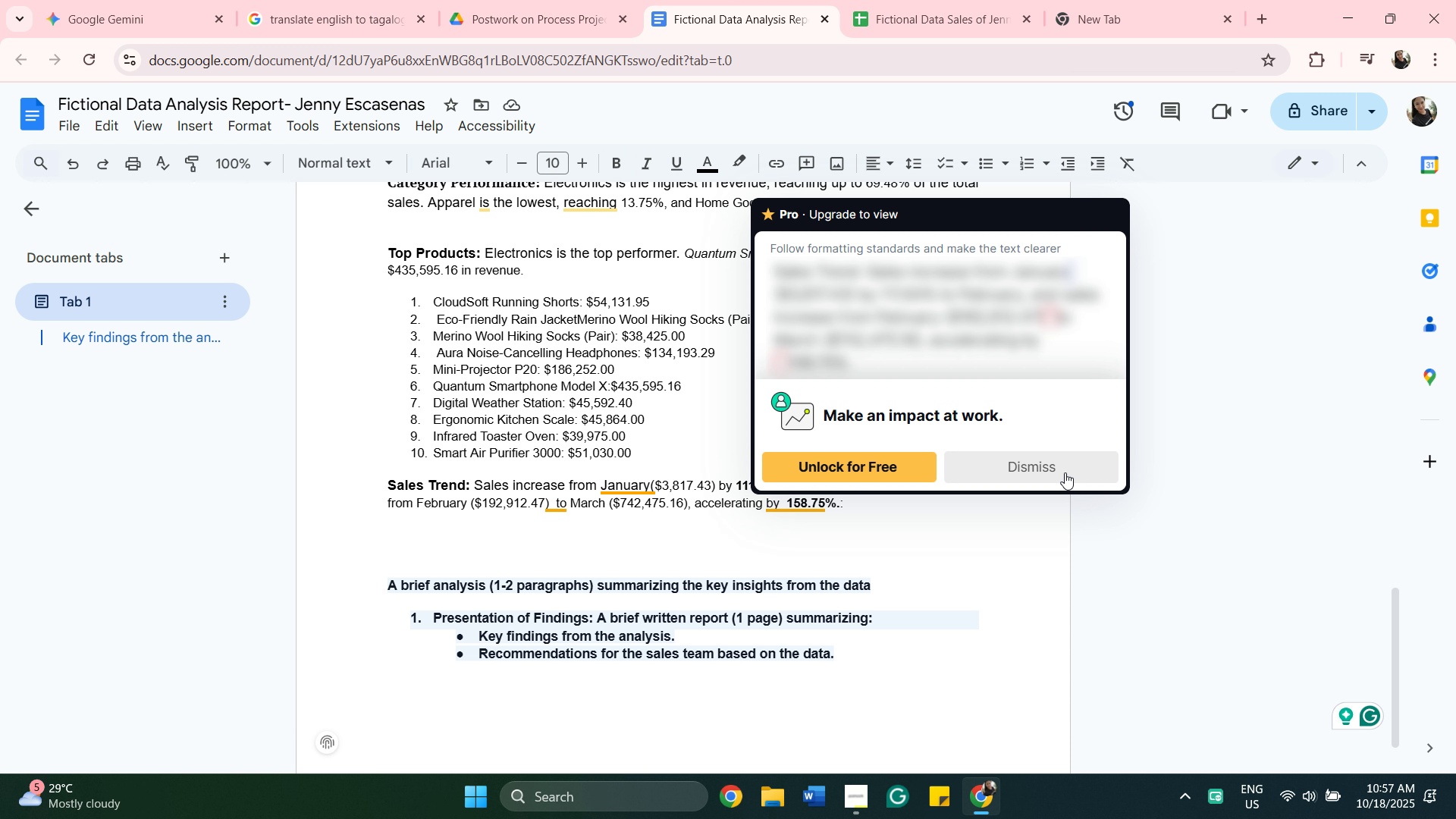 
left_click([1065, 472])
 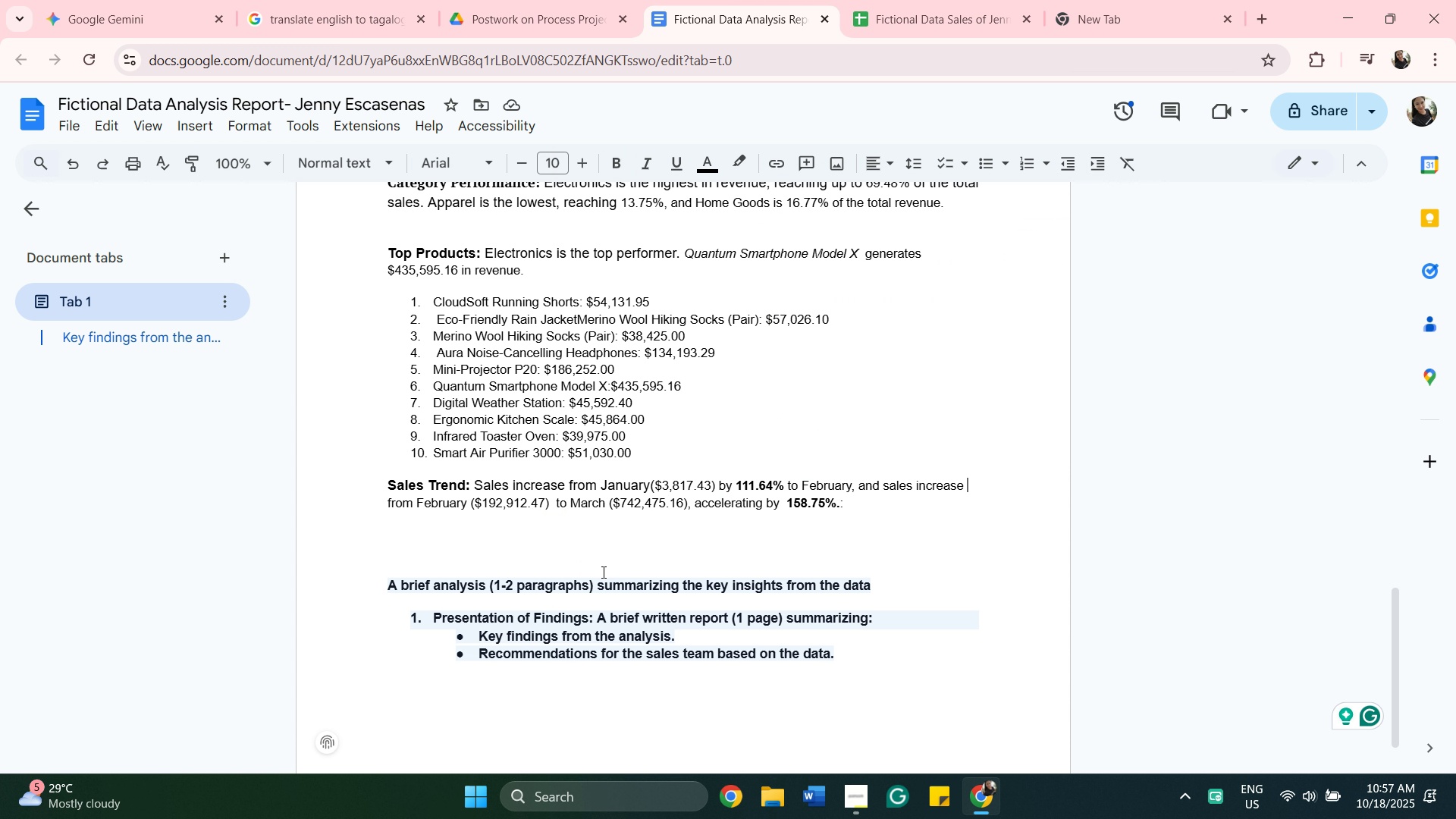 
scroll: coordinate [602, 572], scroll_direction: down, amount: 2.0
 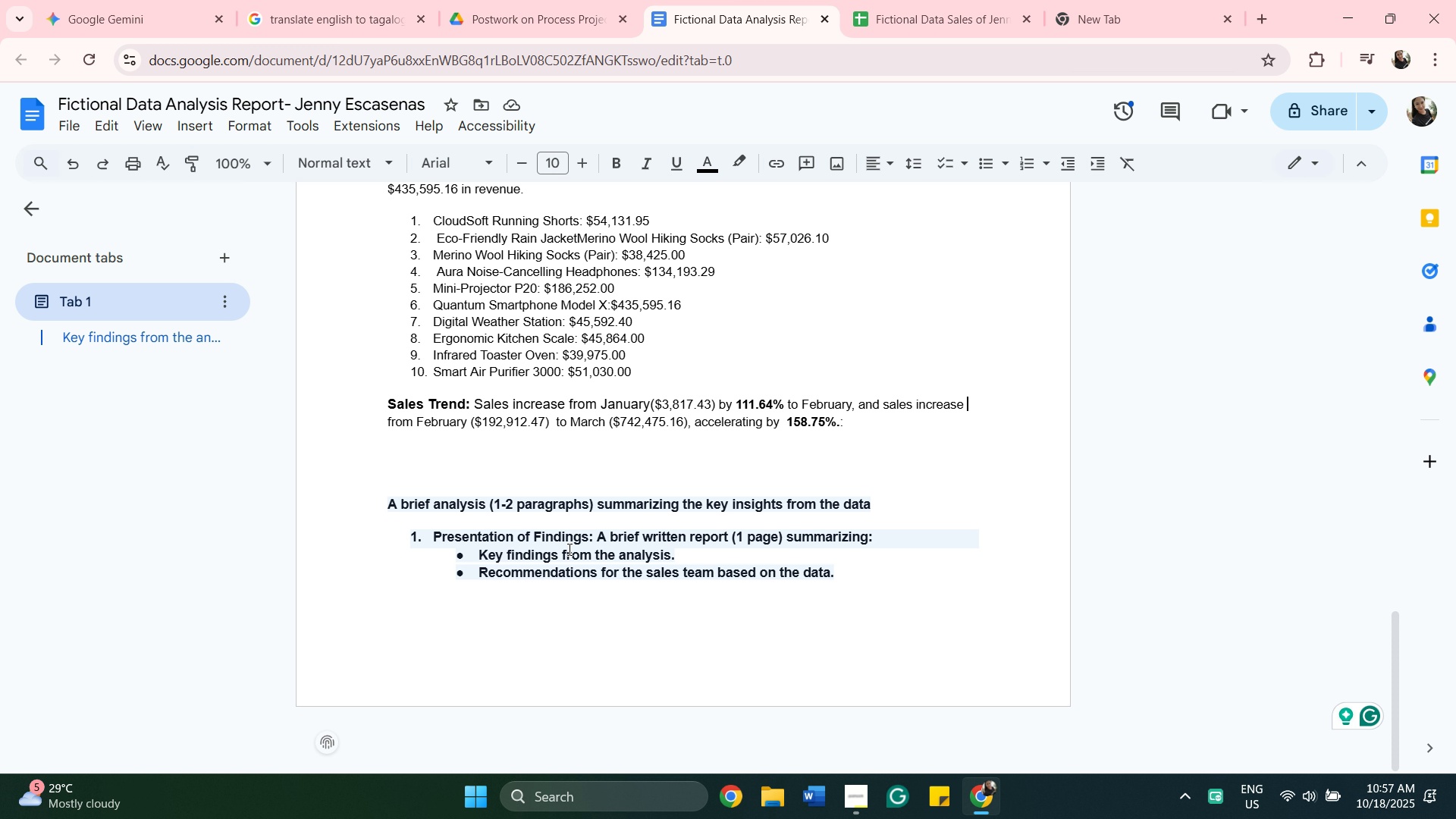 
wait(8.44)
 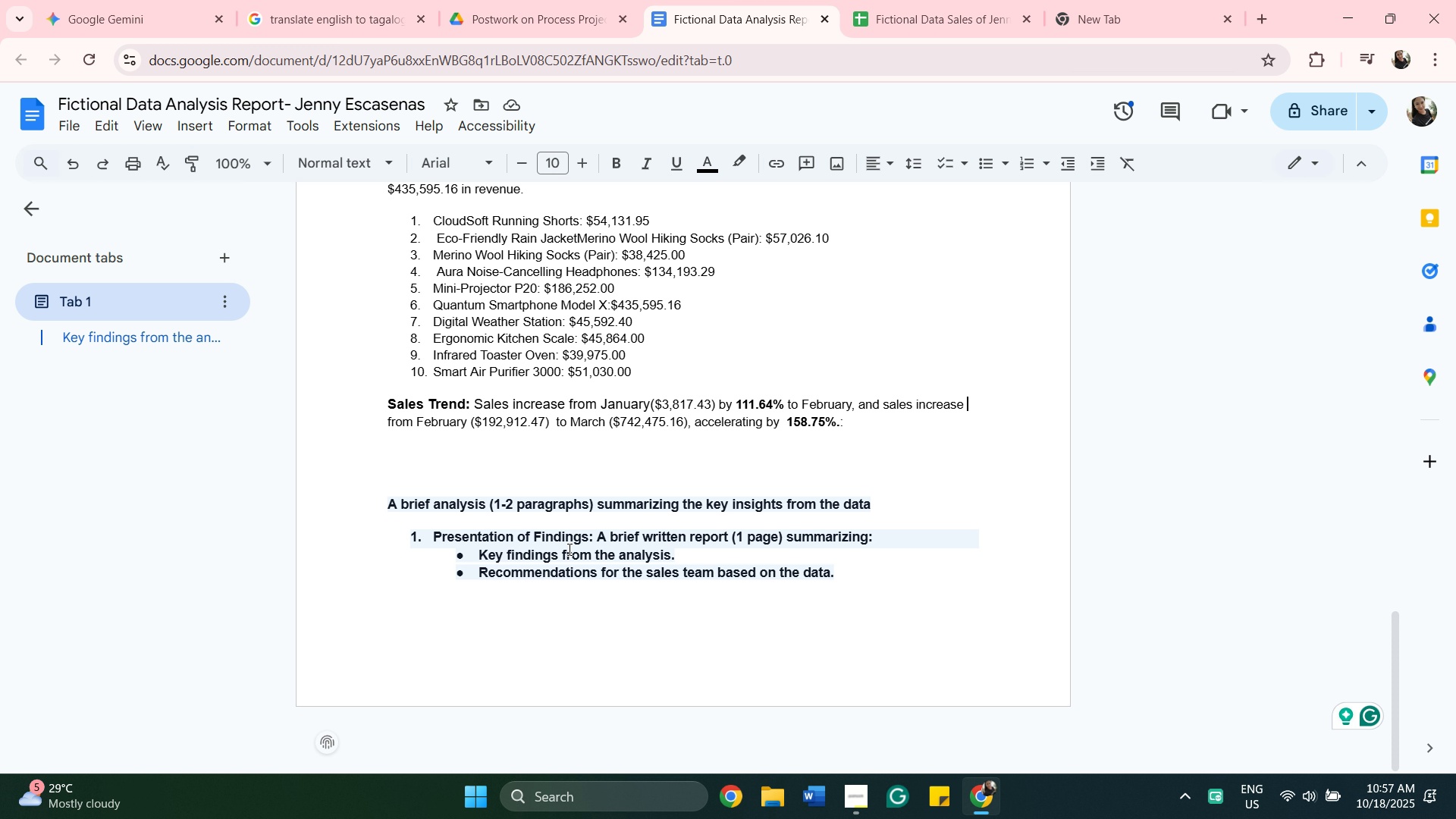 
scroll: coordinate [573, 594], scroll_direction: up, amount: 3.0
 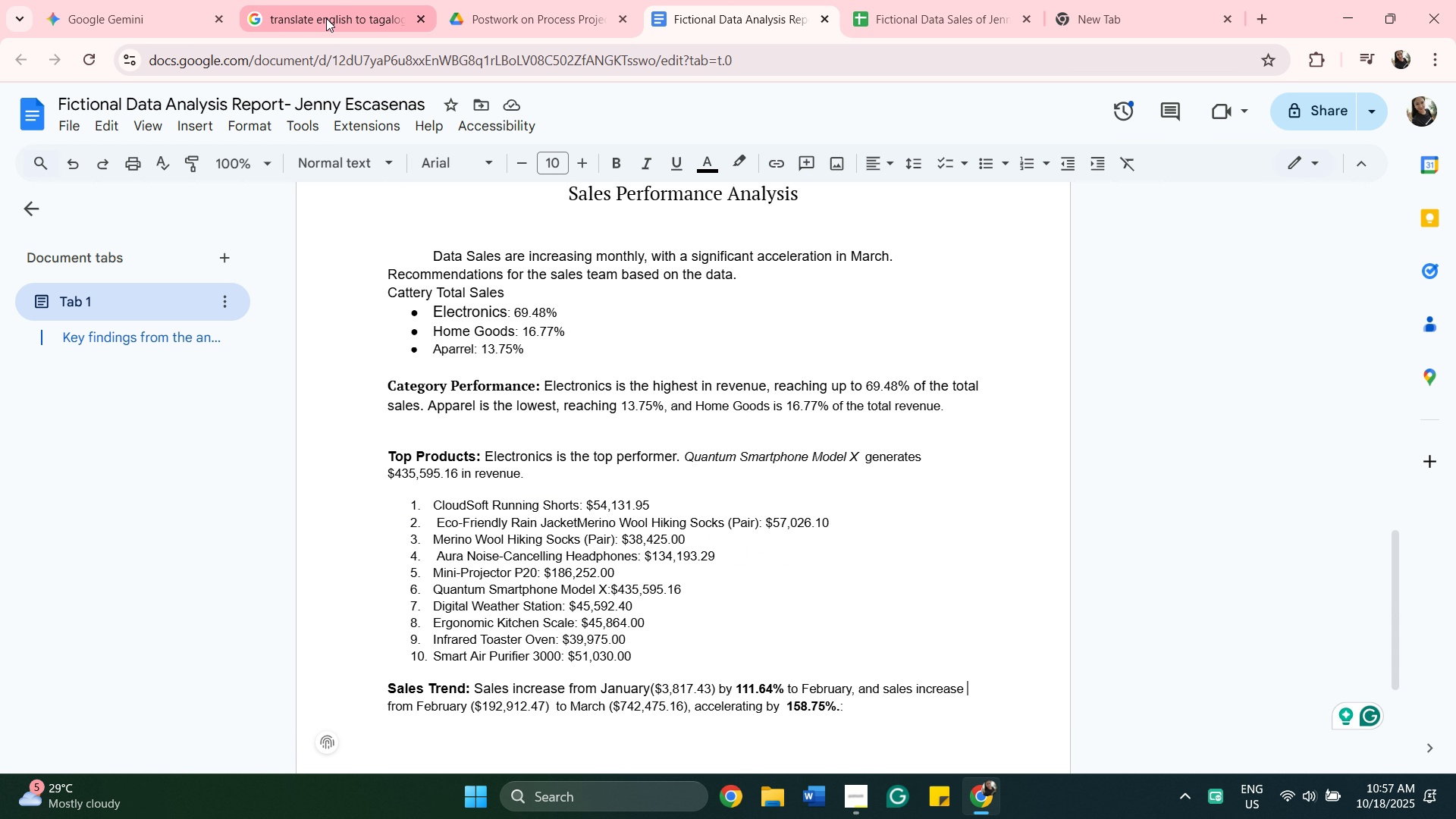 
left_click([326, 18])
 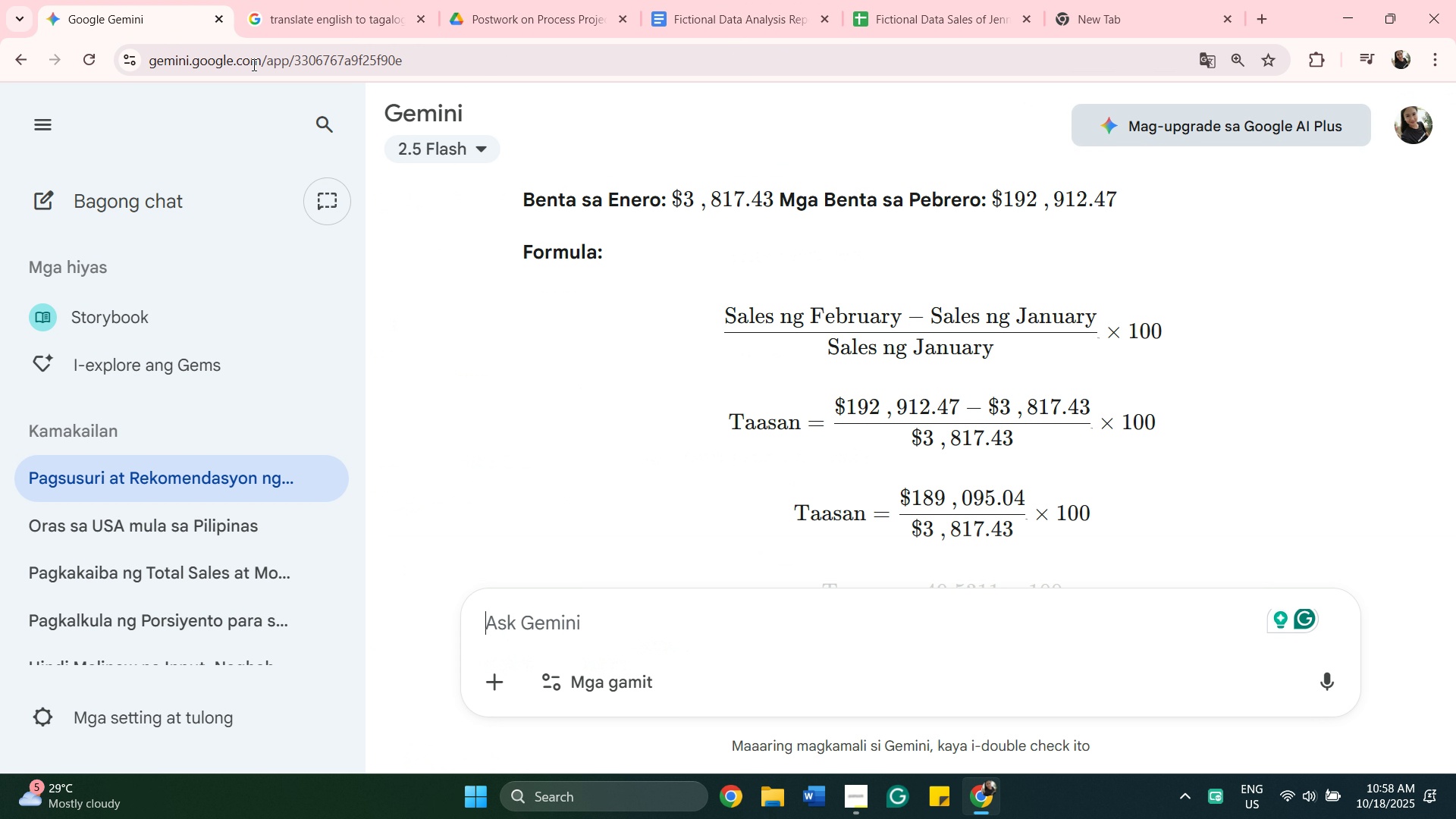 
scroll: coordinate [769, 411], scroll_direction: down, amount: 2.0
 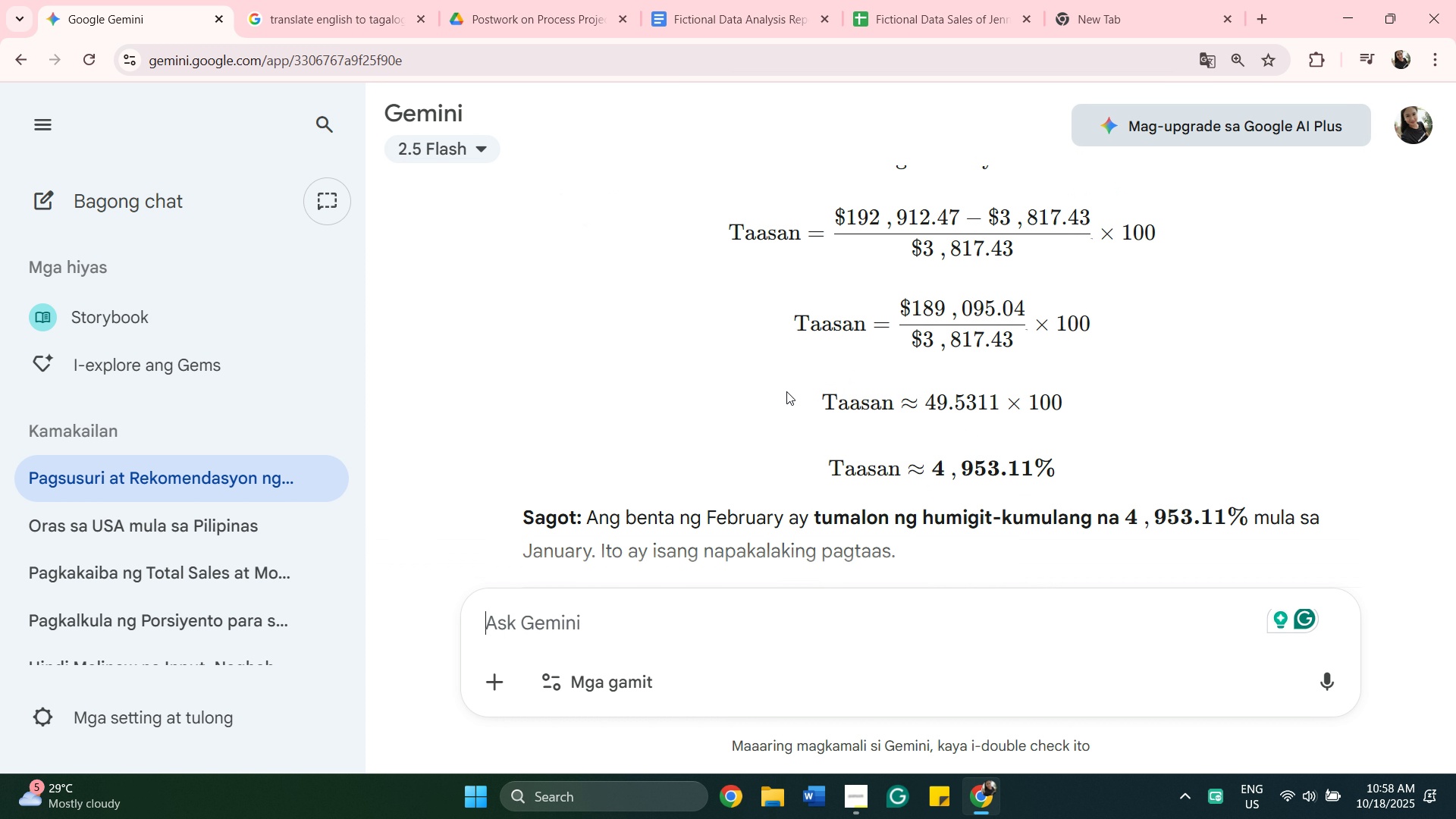 
scroll: coordinate [717, 426], scroll_direction: up, amount: 29.0
 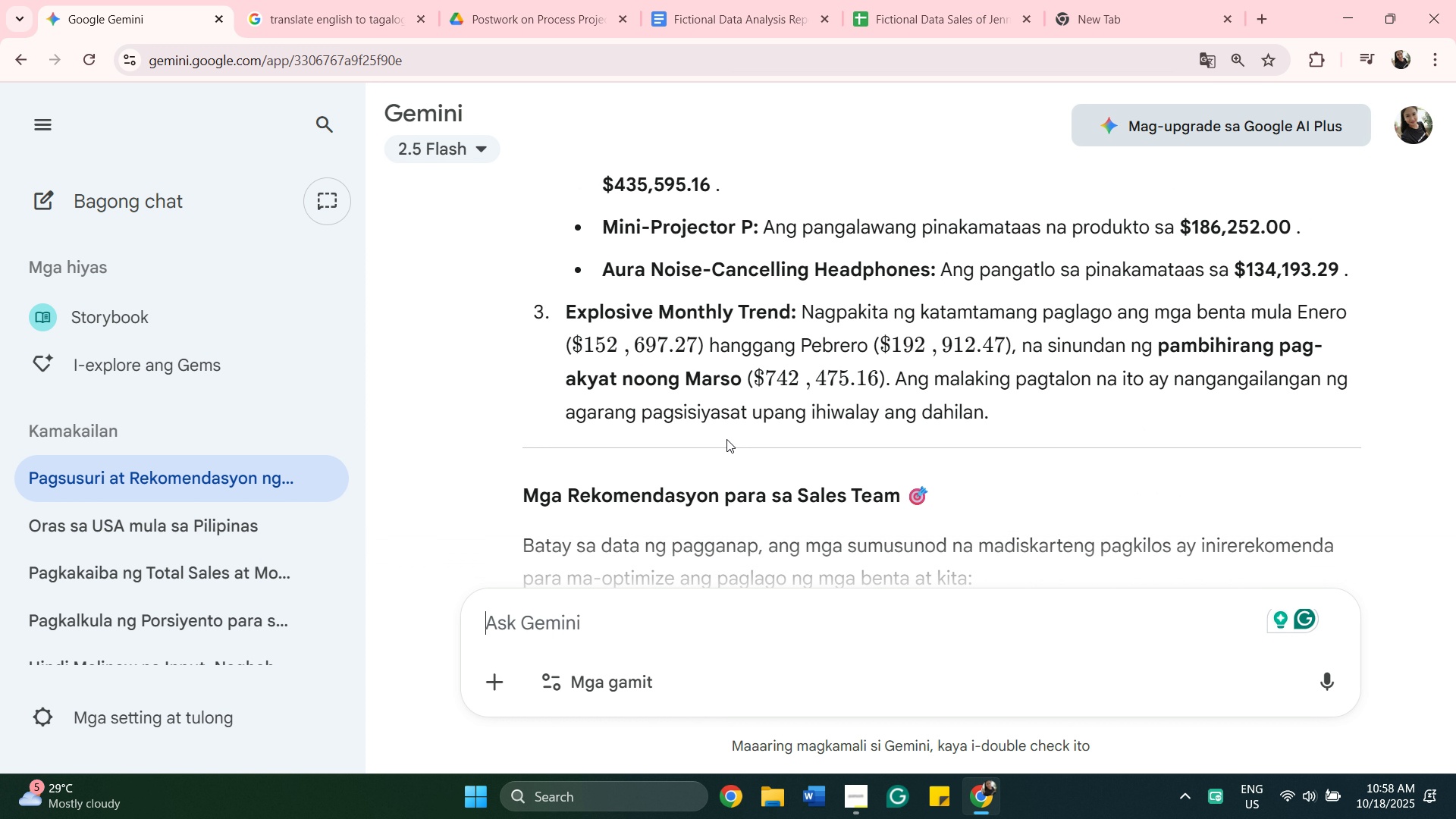 
scroll: coordinate [720, 447], scroll_direction: down, amount: 4.0
 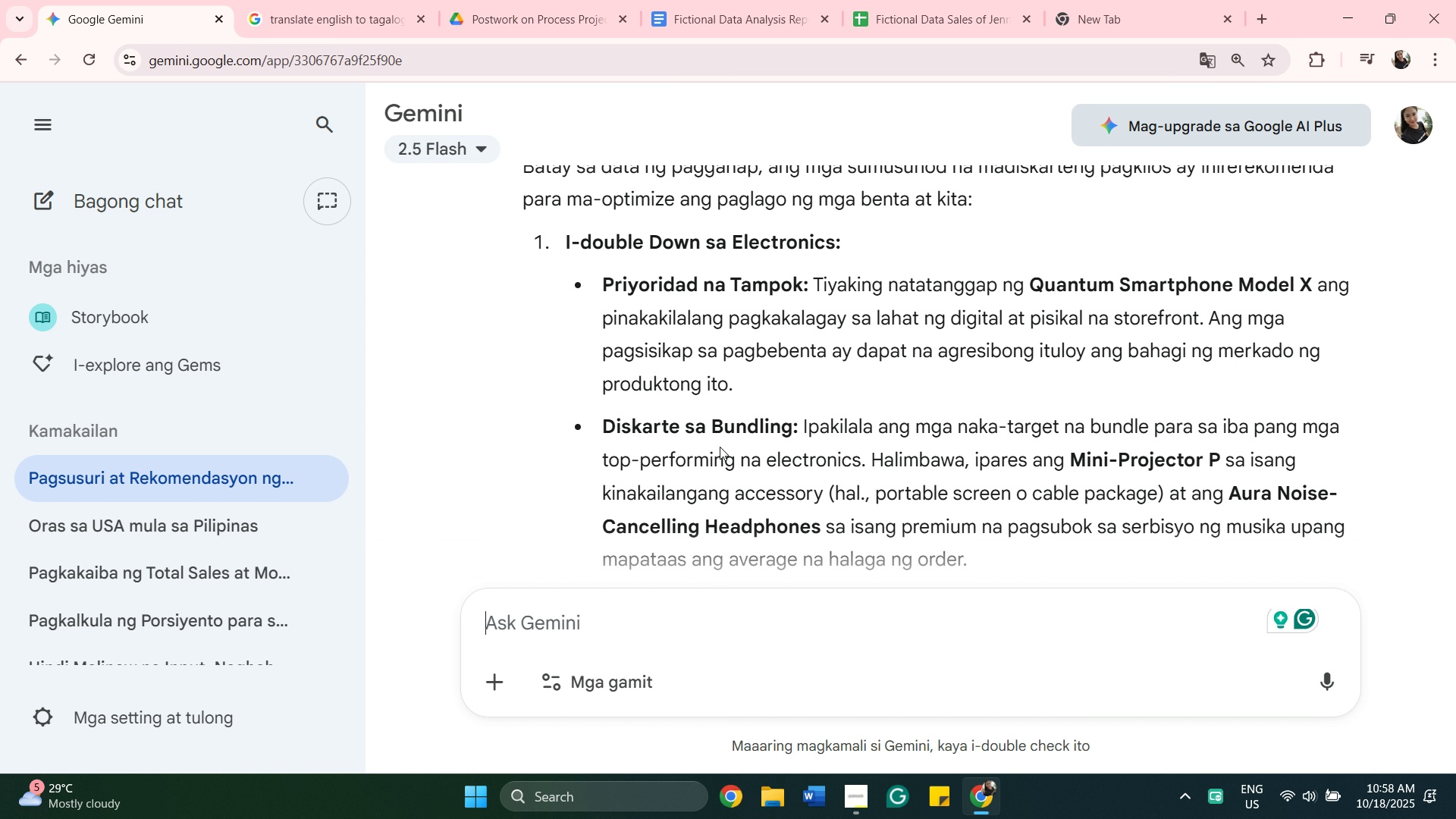 
scroll: coordinate [720, 447], scroll_direction: up, amount: 1.0
 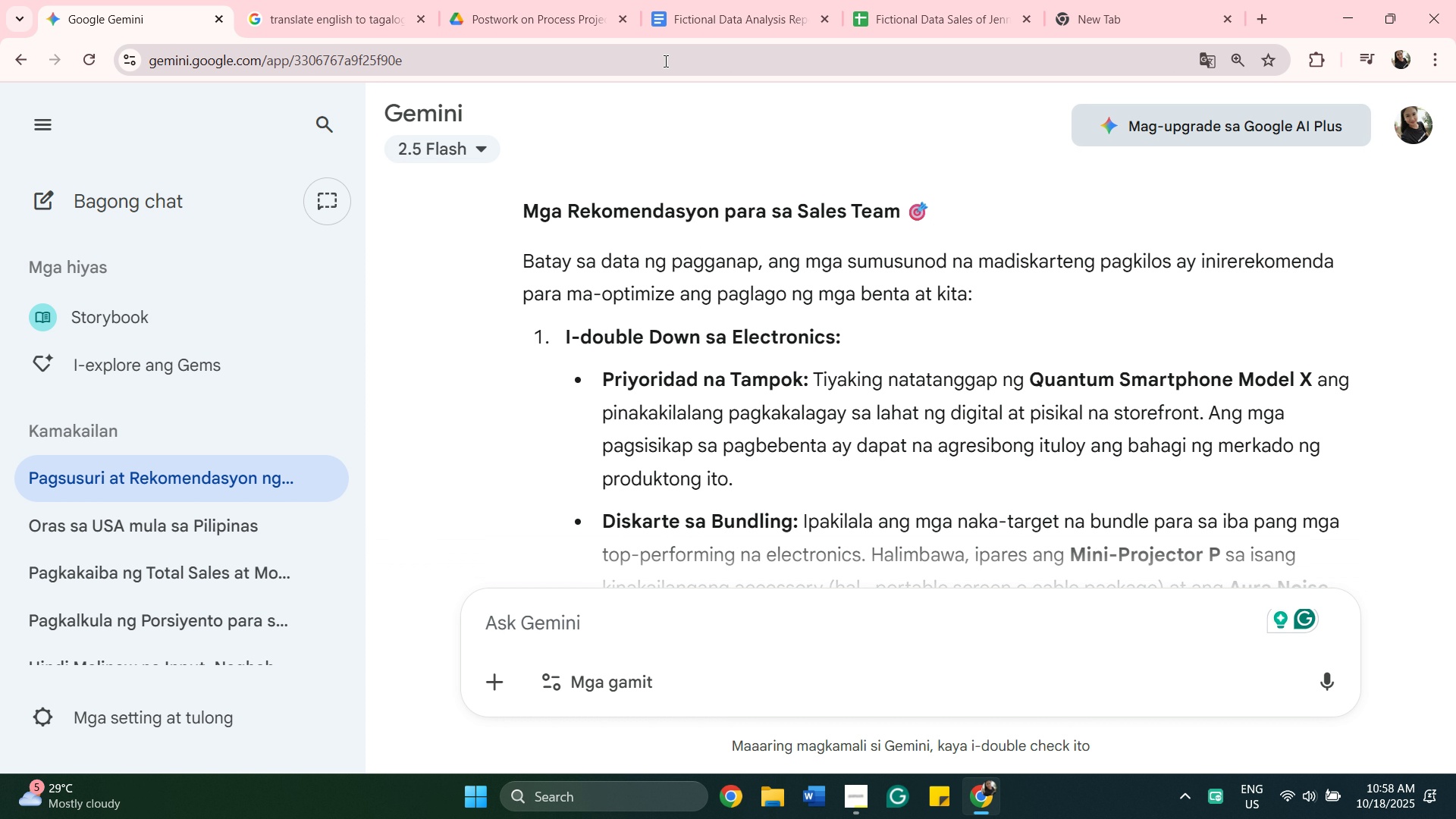 
wait(15.91)
 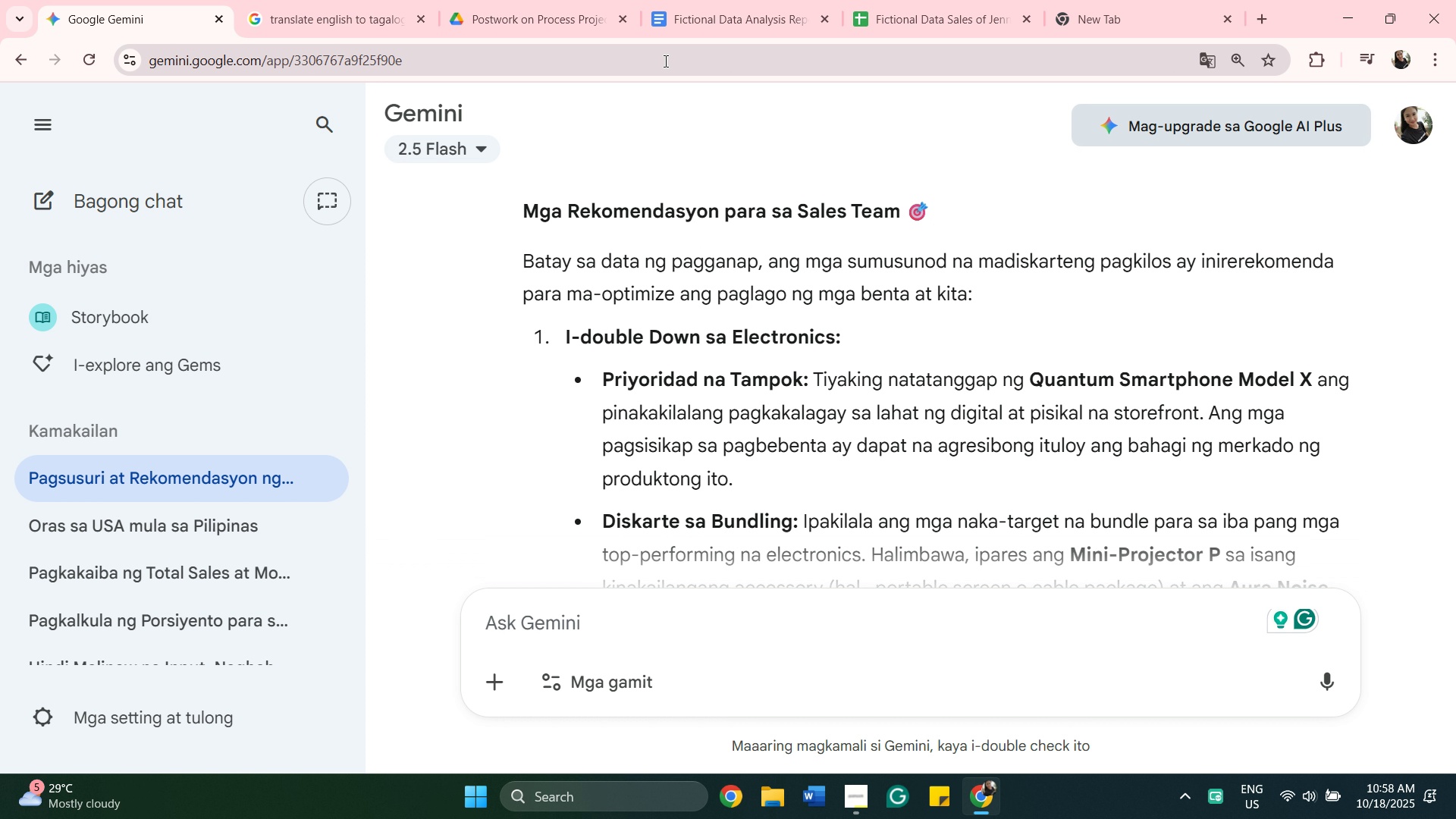 
left_click([702, 25])
 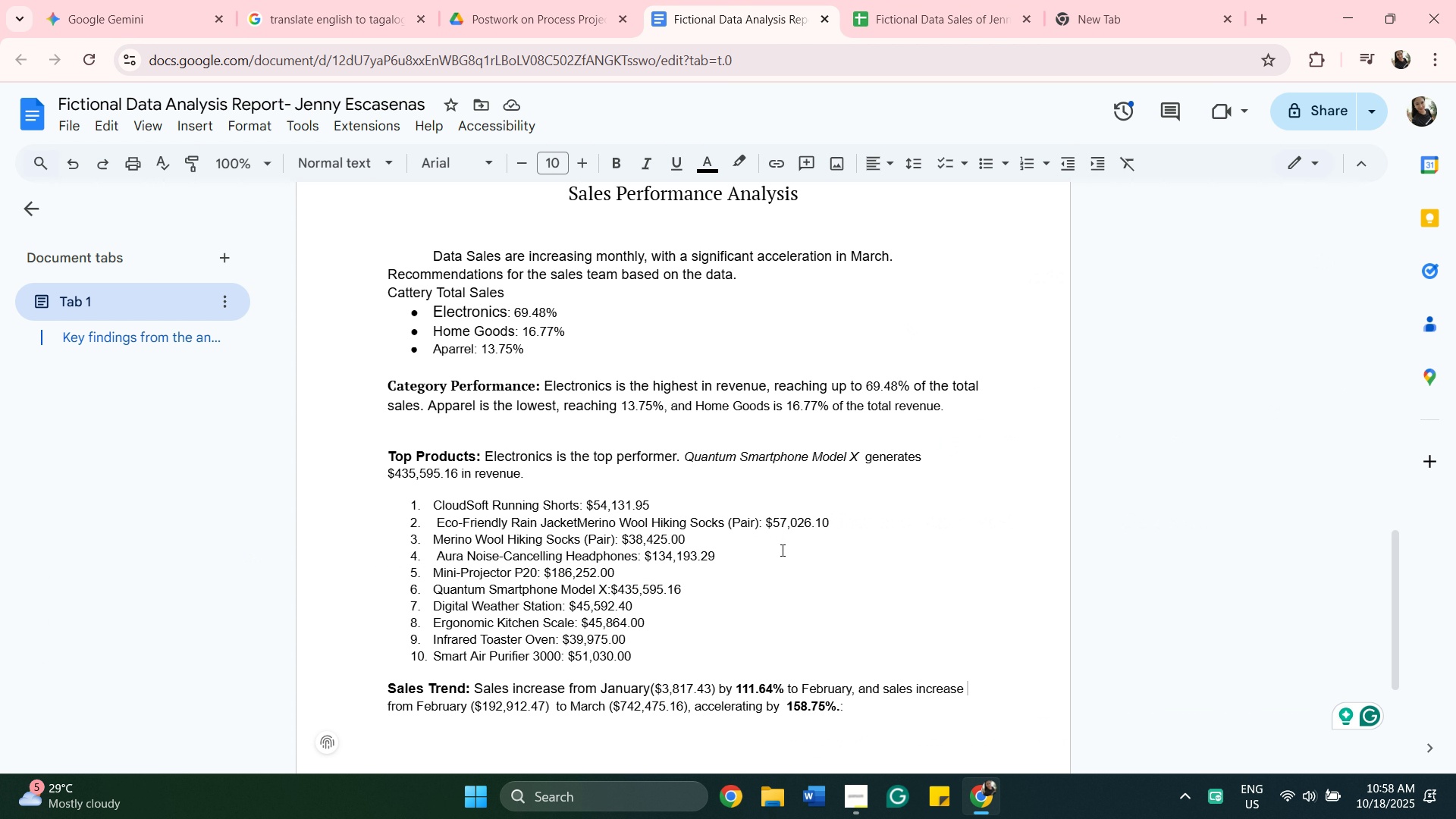 
scroll: coordinate [781, 550], scroll_direction: down, amount: 3.0
 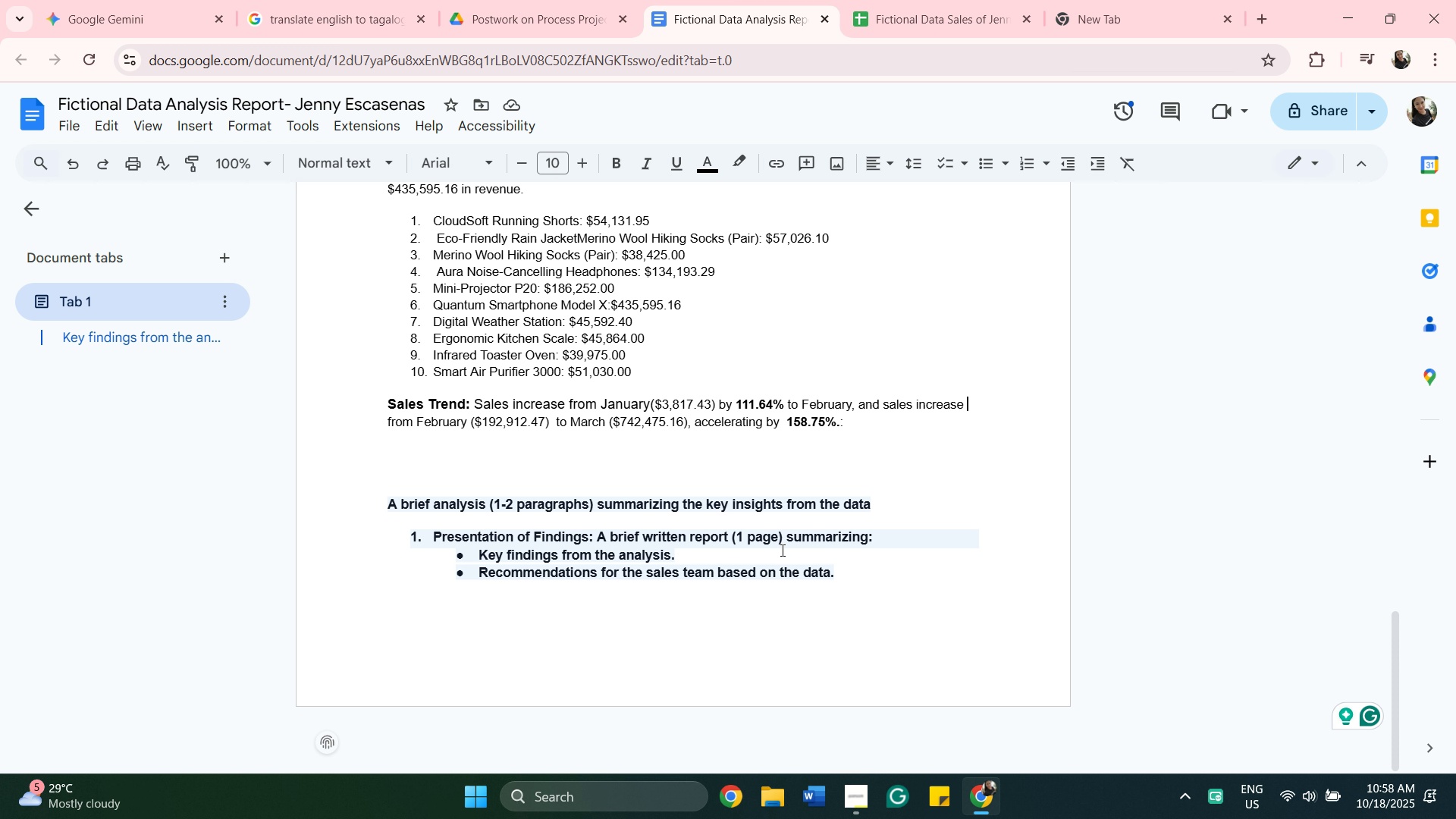 
wait(6.87)
 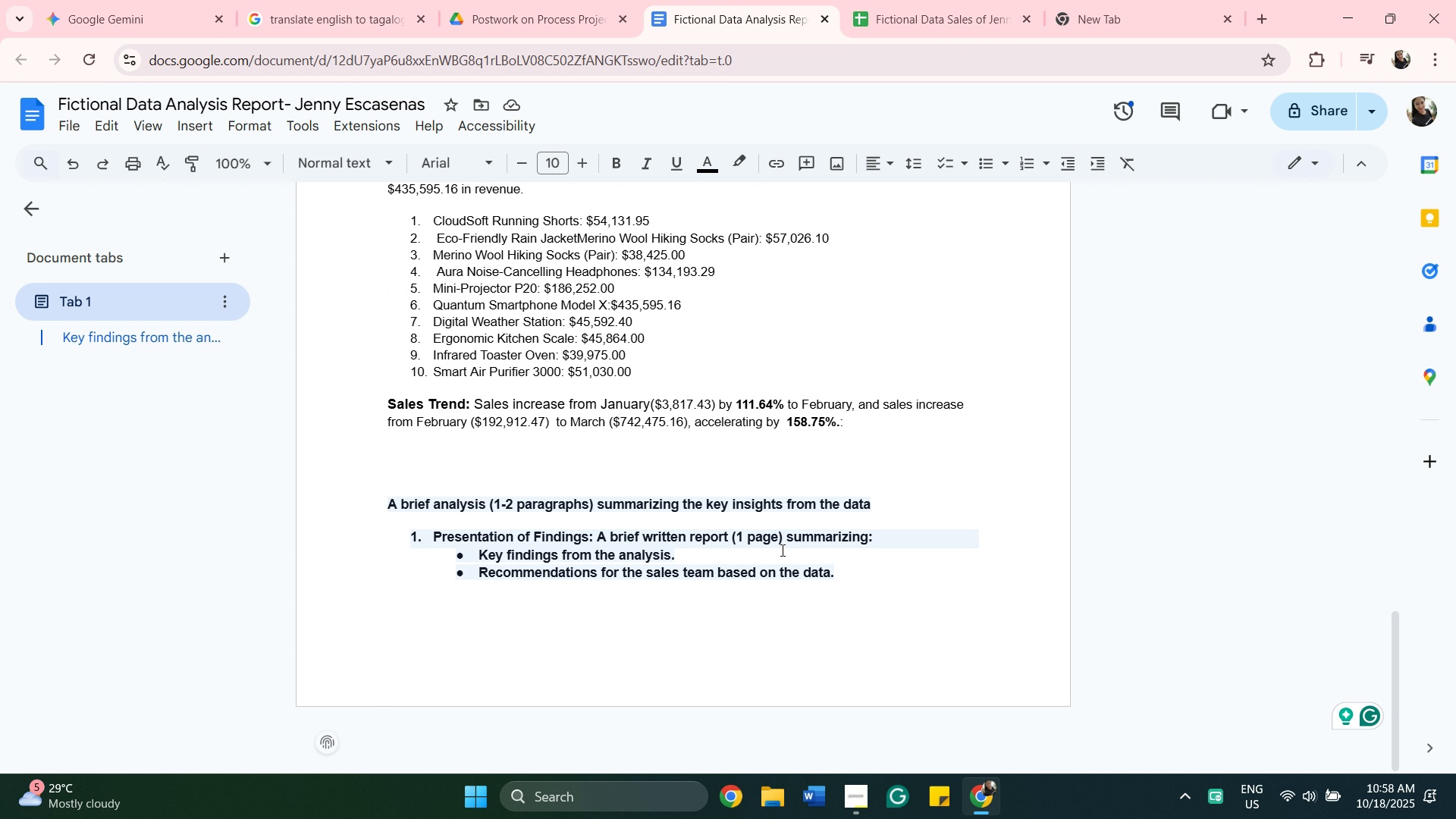 
mouse_move([345, 17])
 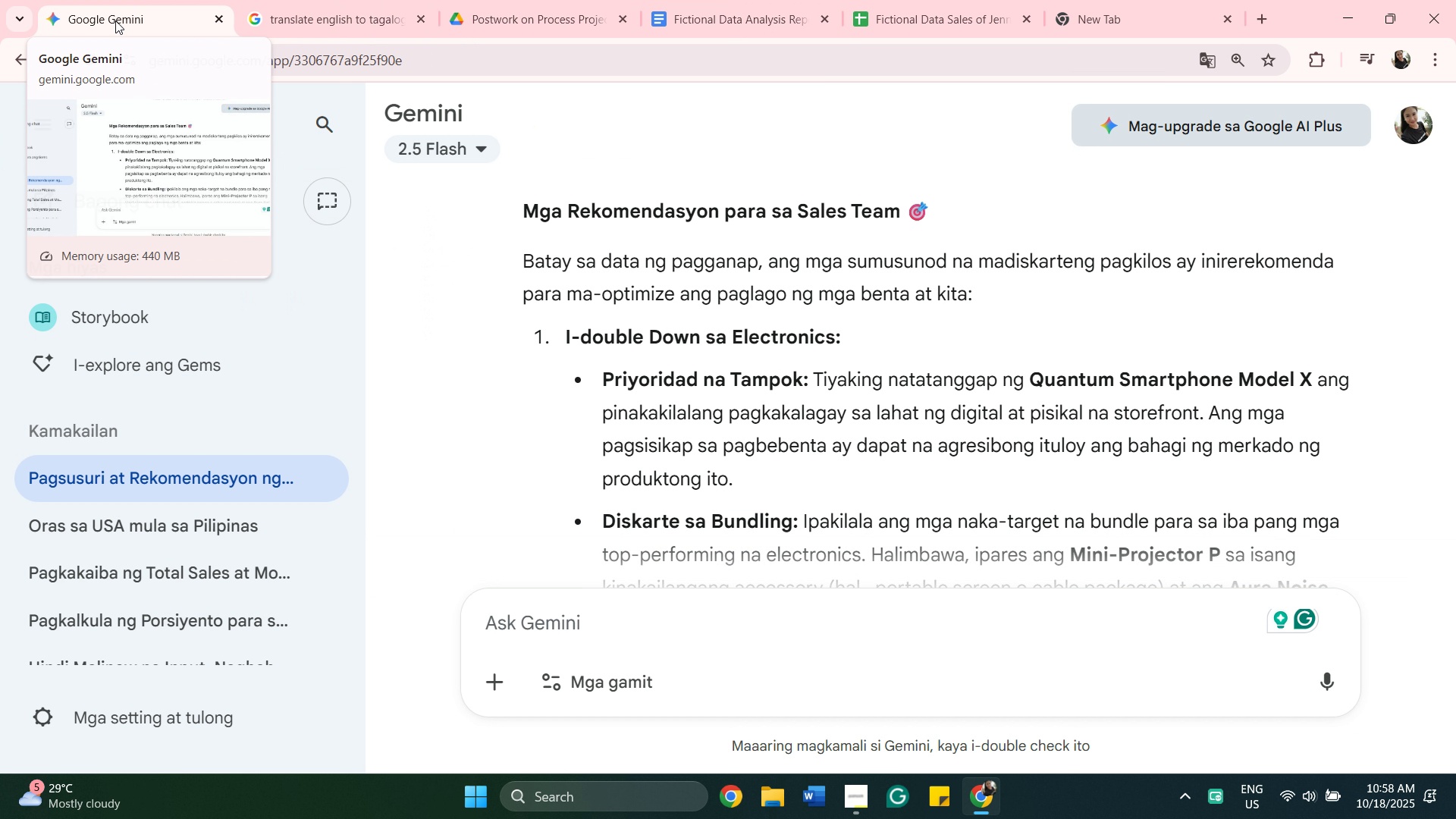 
left_click([115, 20])
 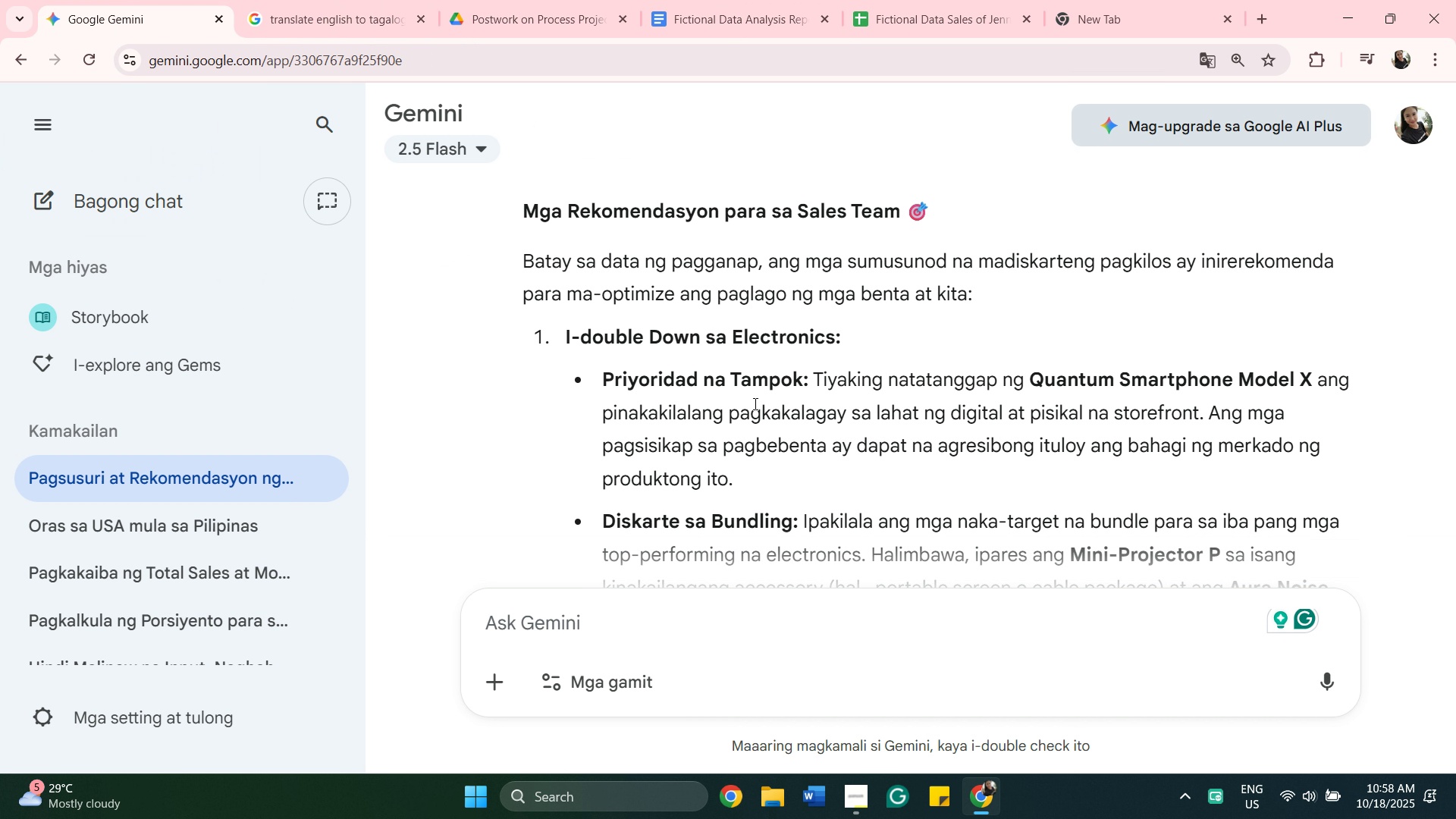 
scroll: coordinate [757, 403], scroll_direction: up, amount: 3.0
 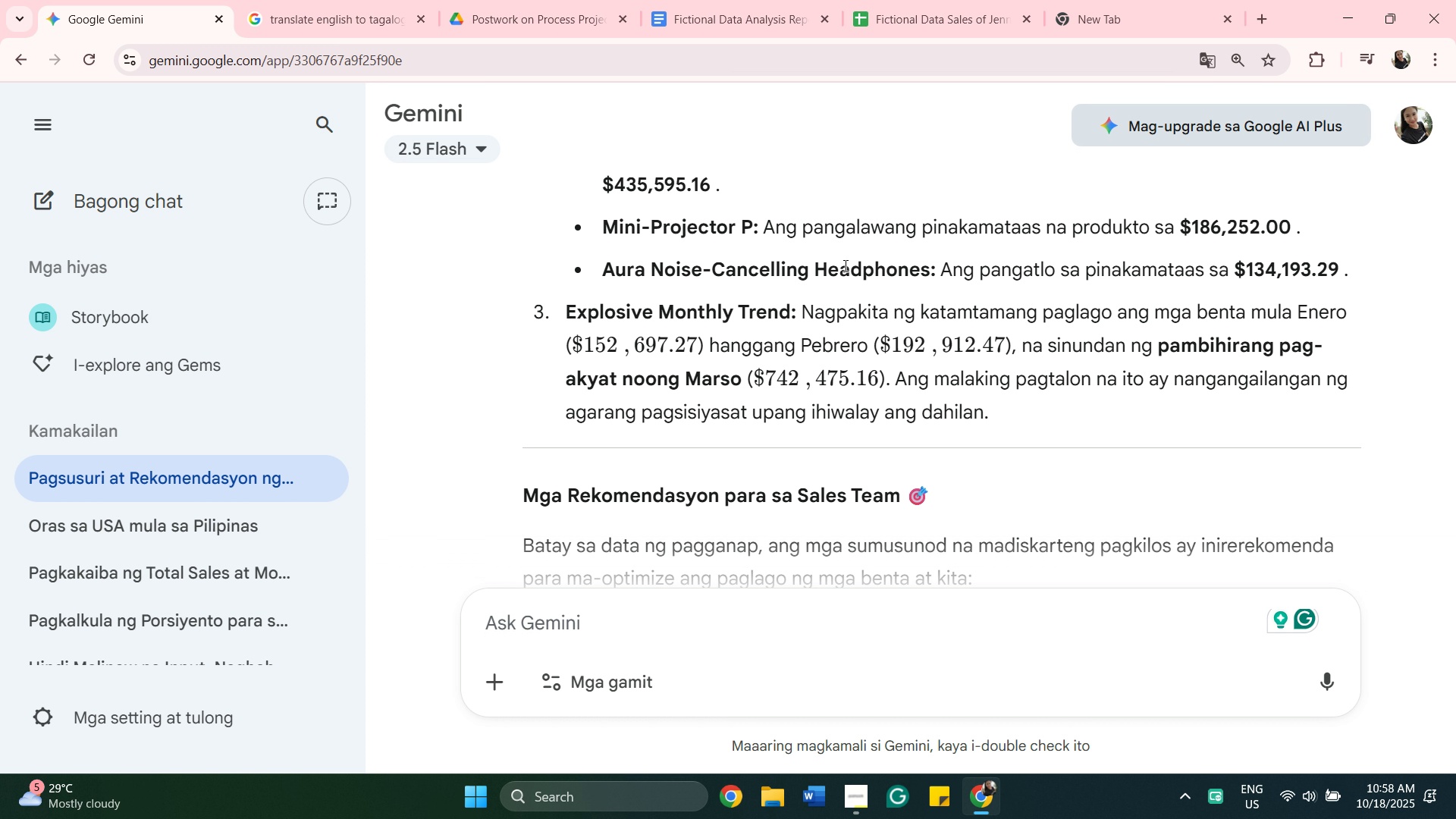 
wait(5.73)
 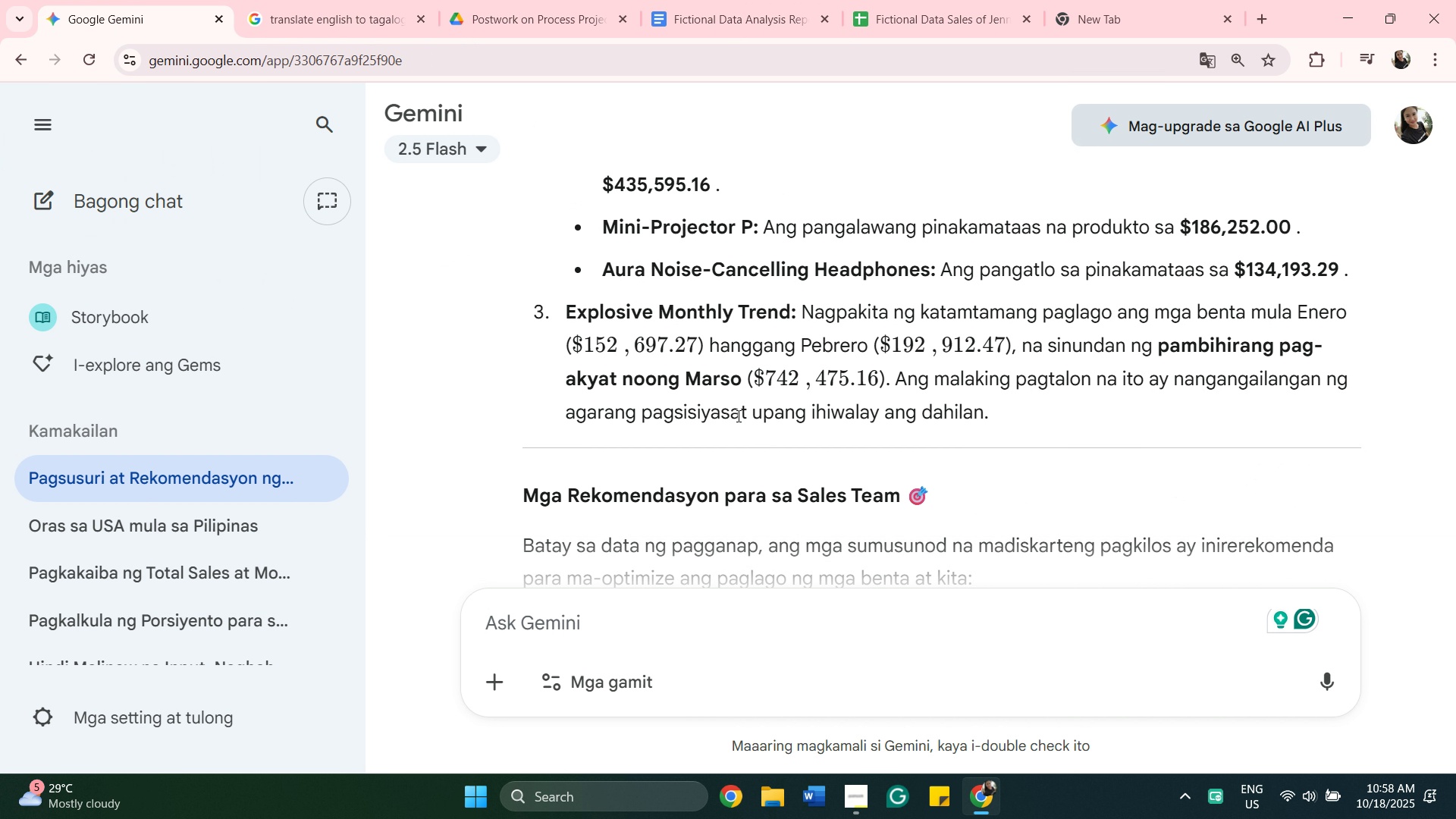 
scroll: coordinate [802, 263], scroll_direction: up, amount: 2.0
 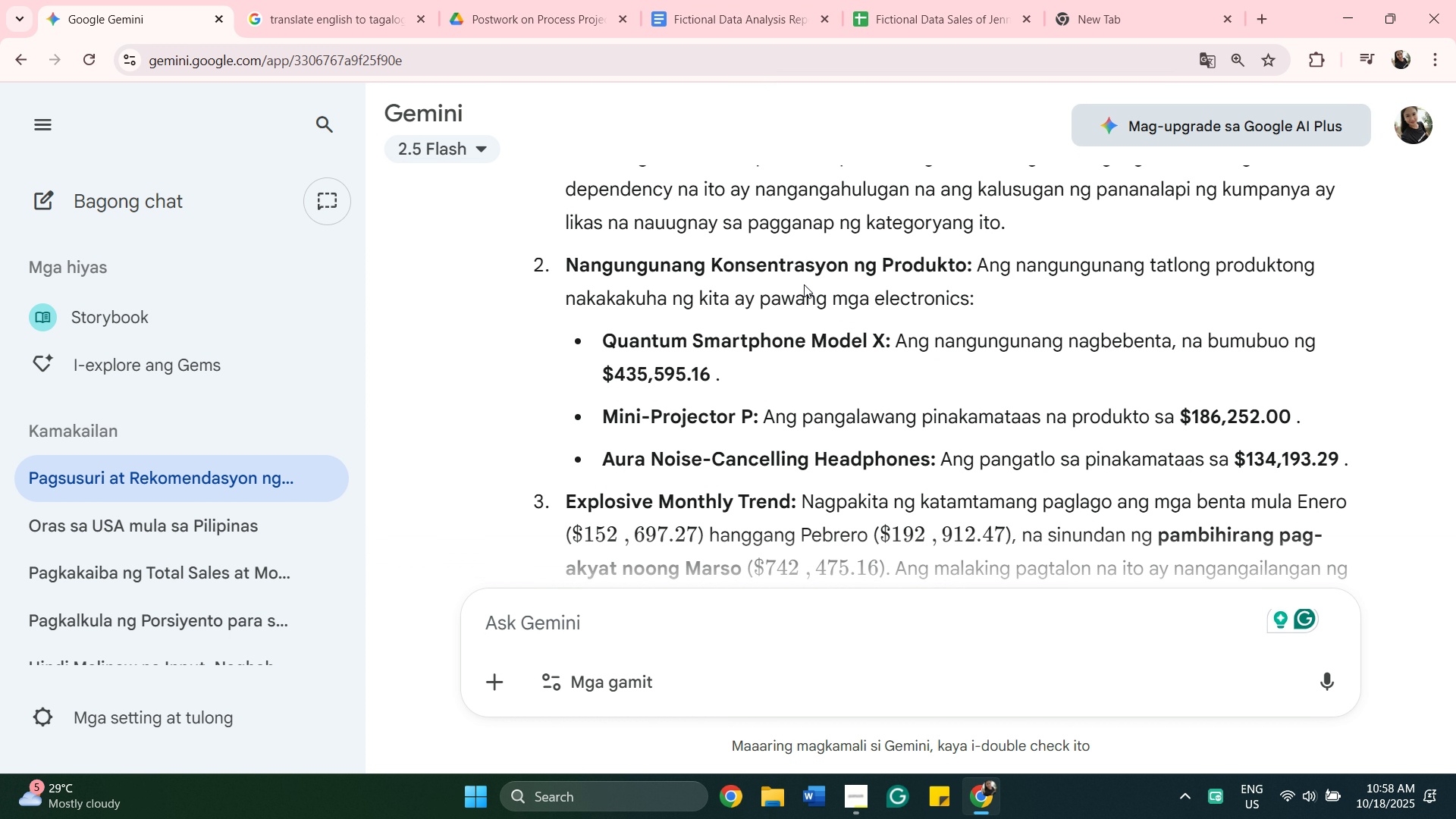 
scroll: coordinate [804, 284], scroll_direction: down, amount: 3.0
 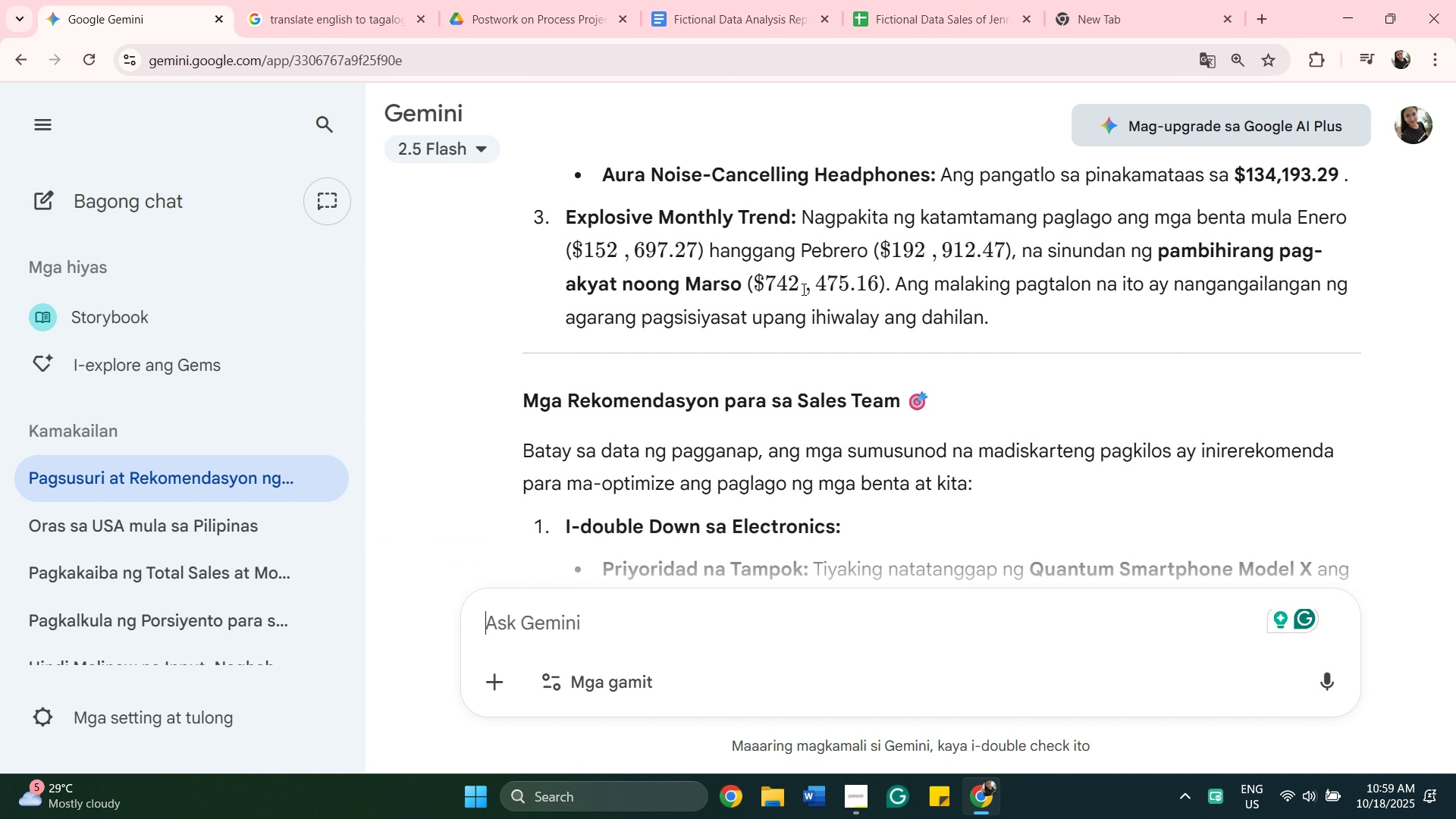 
wait(5.97)
 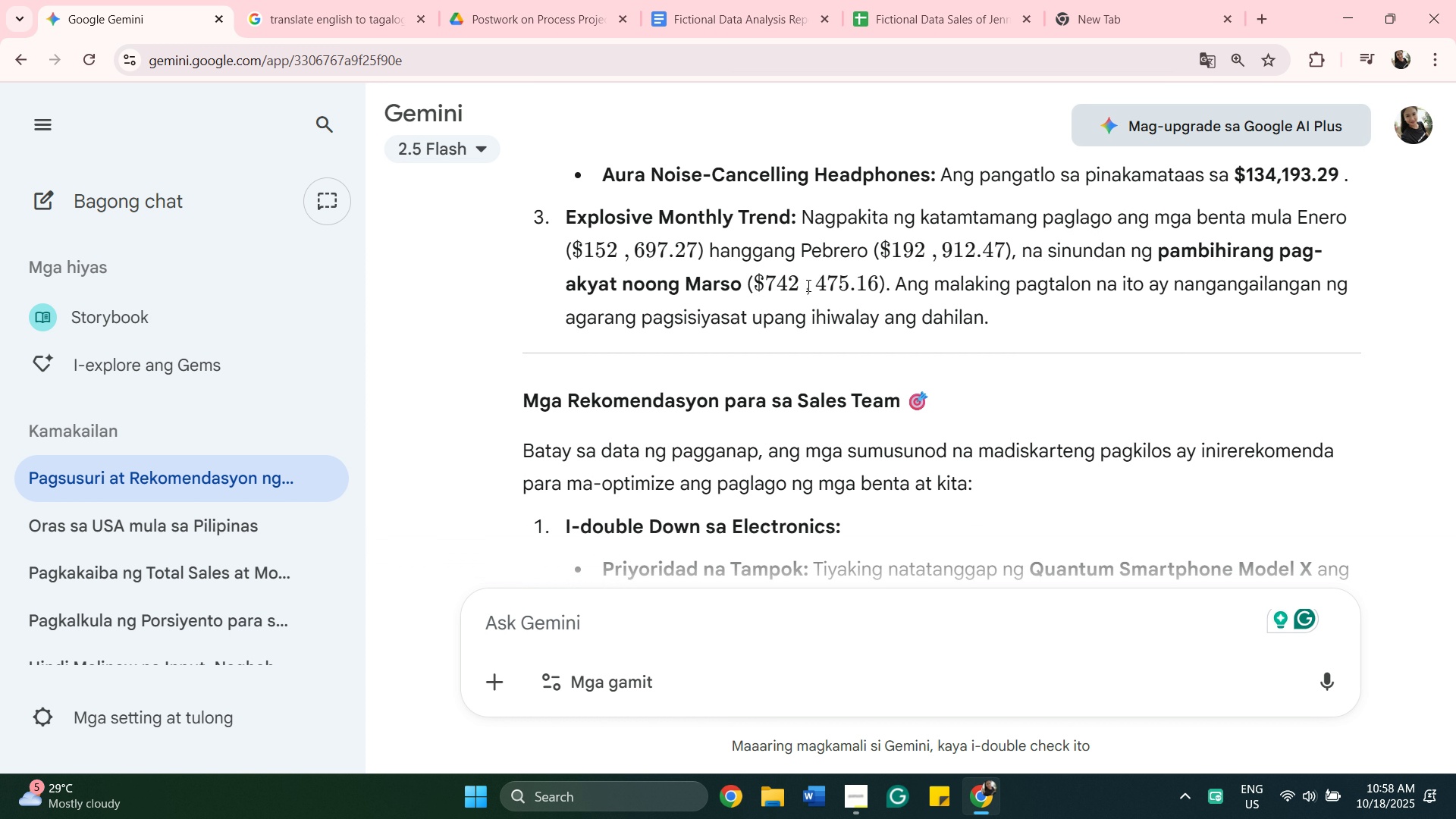 
scroll: coordinate [774, 341], scroll_direction: down, amount: 1.0
 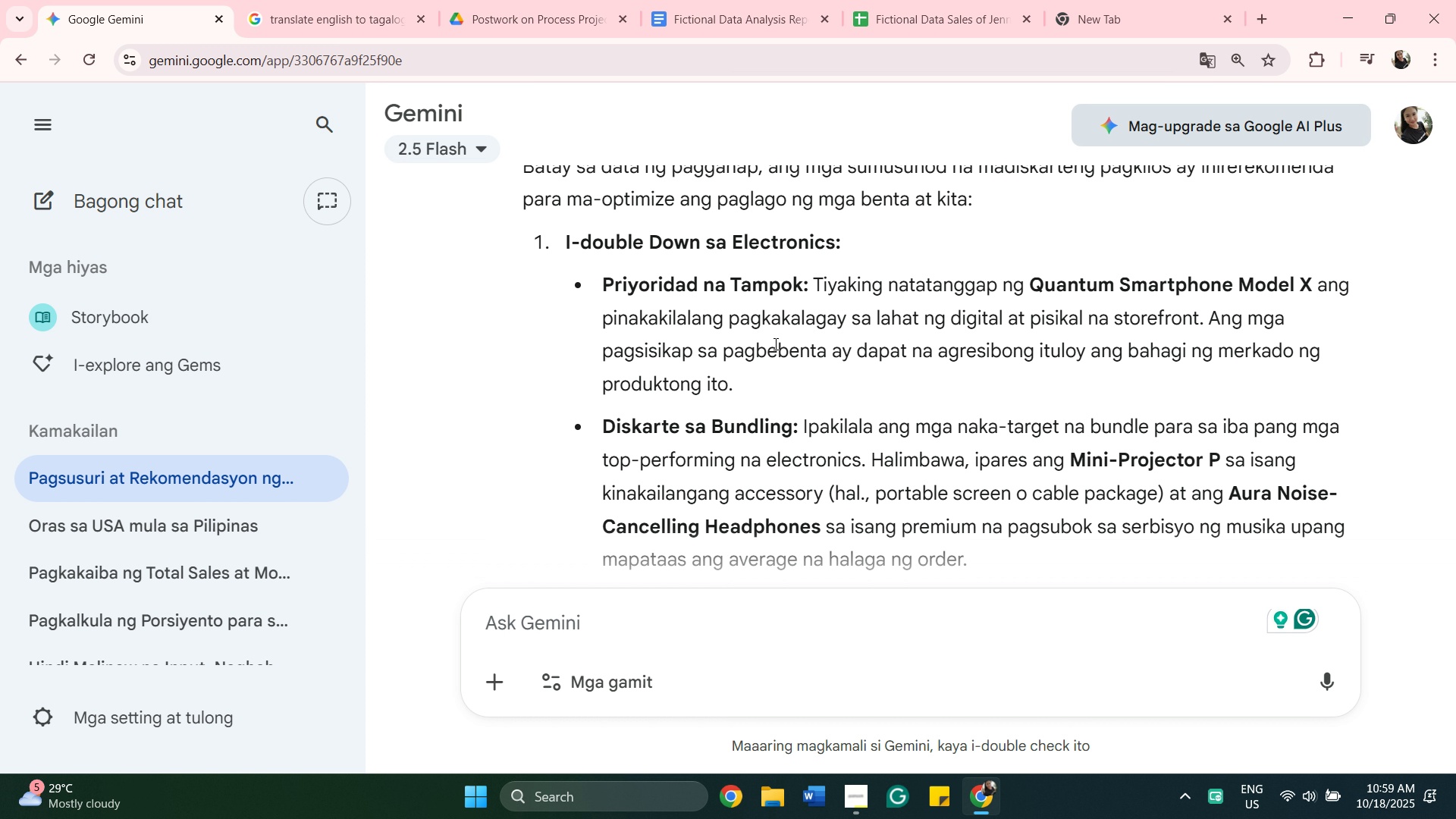 
wait(9.11)
 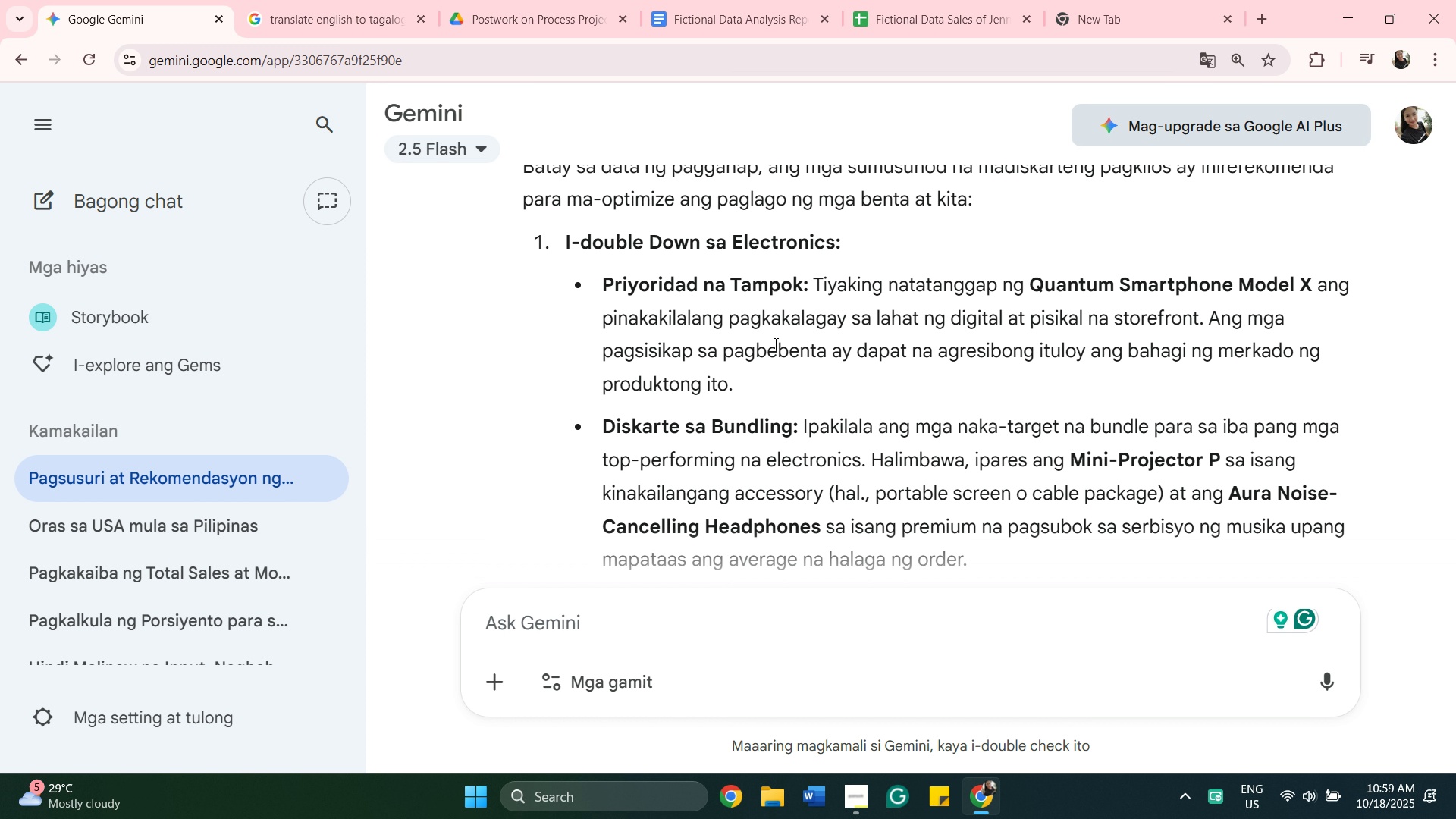 
scroll: coordinate [786, 240], scroll_direction: down, amount: 7.0
 